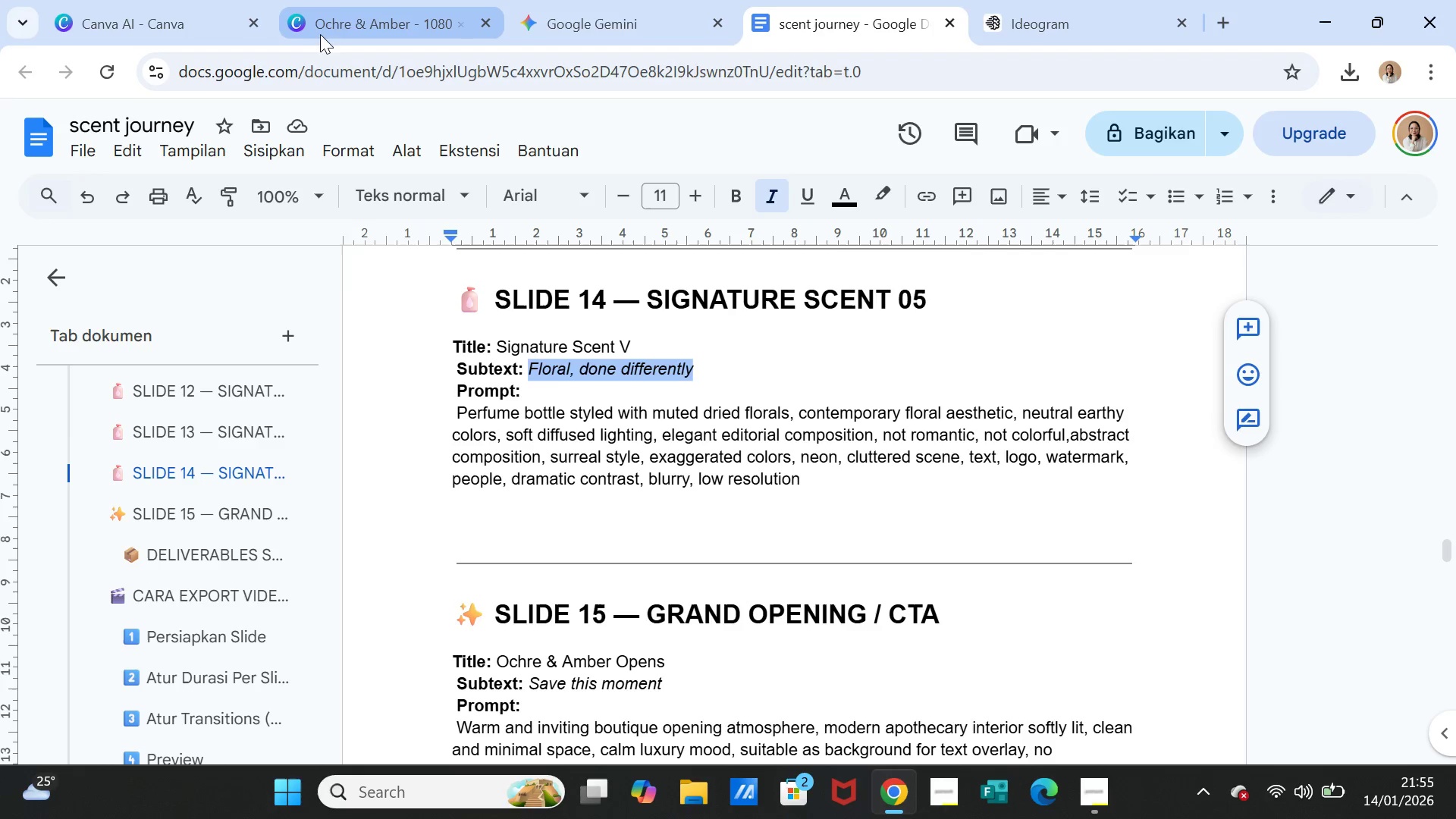 
left_click([339, 24])
 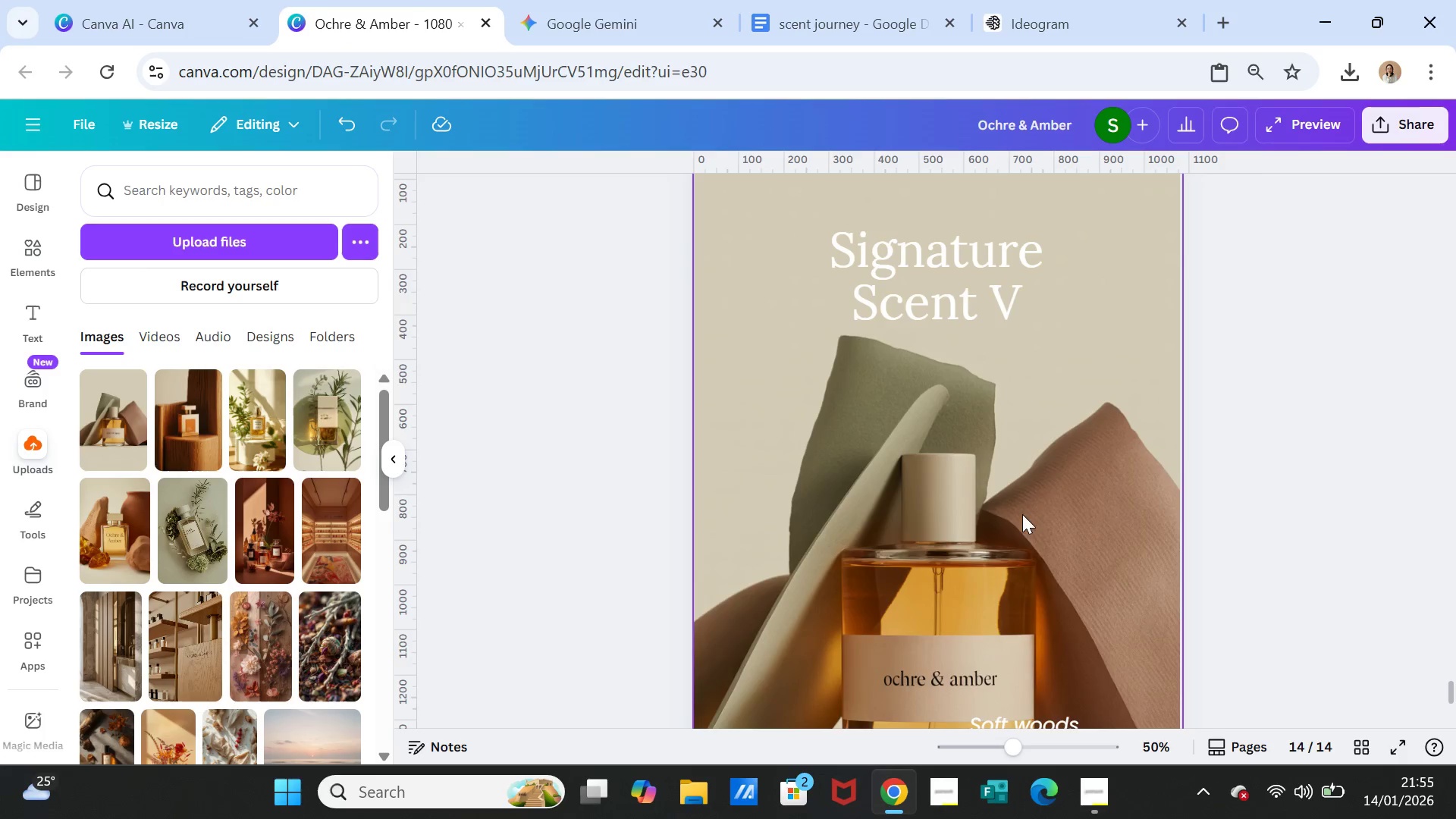 
scroll: coordinate [1034, 529], scroll_direction: down, amount: 2.0
 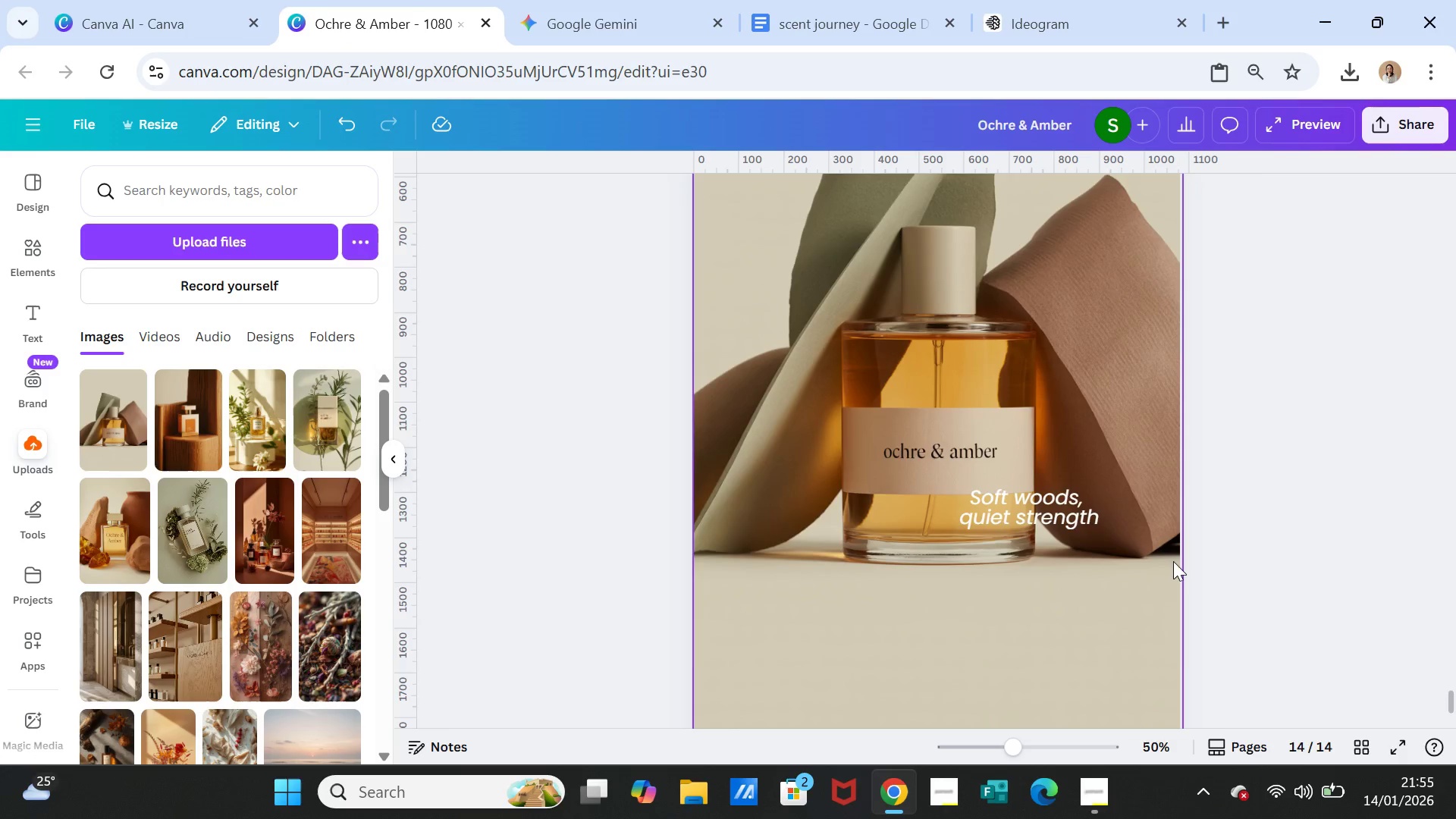 
scroll: coordinate [1178, 566], scroll_direction: up, amount: 18.0
 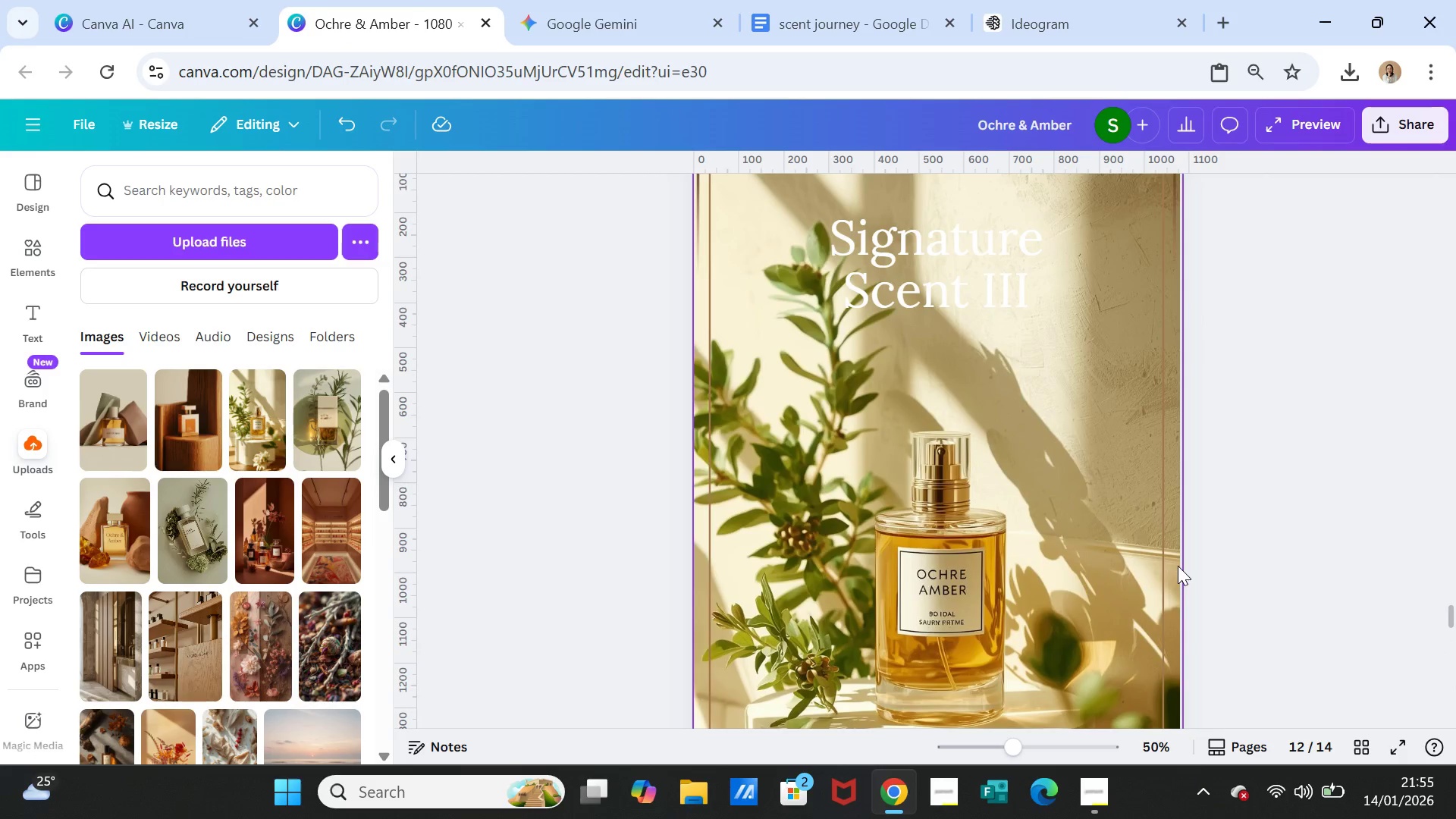 
scroll: coordinate [1178, 566], scroll_direction: down, amount: 3.0
 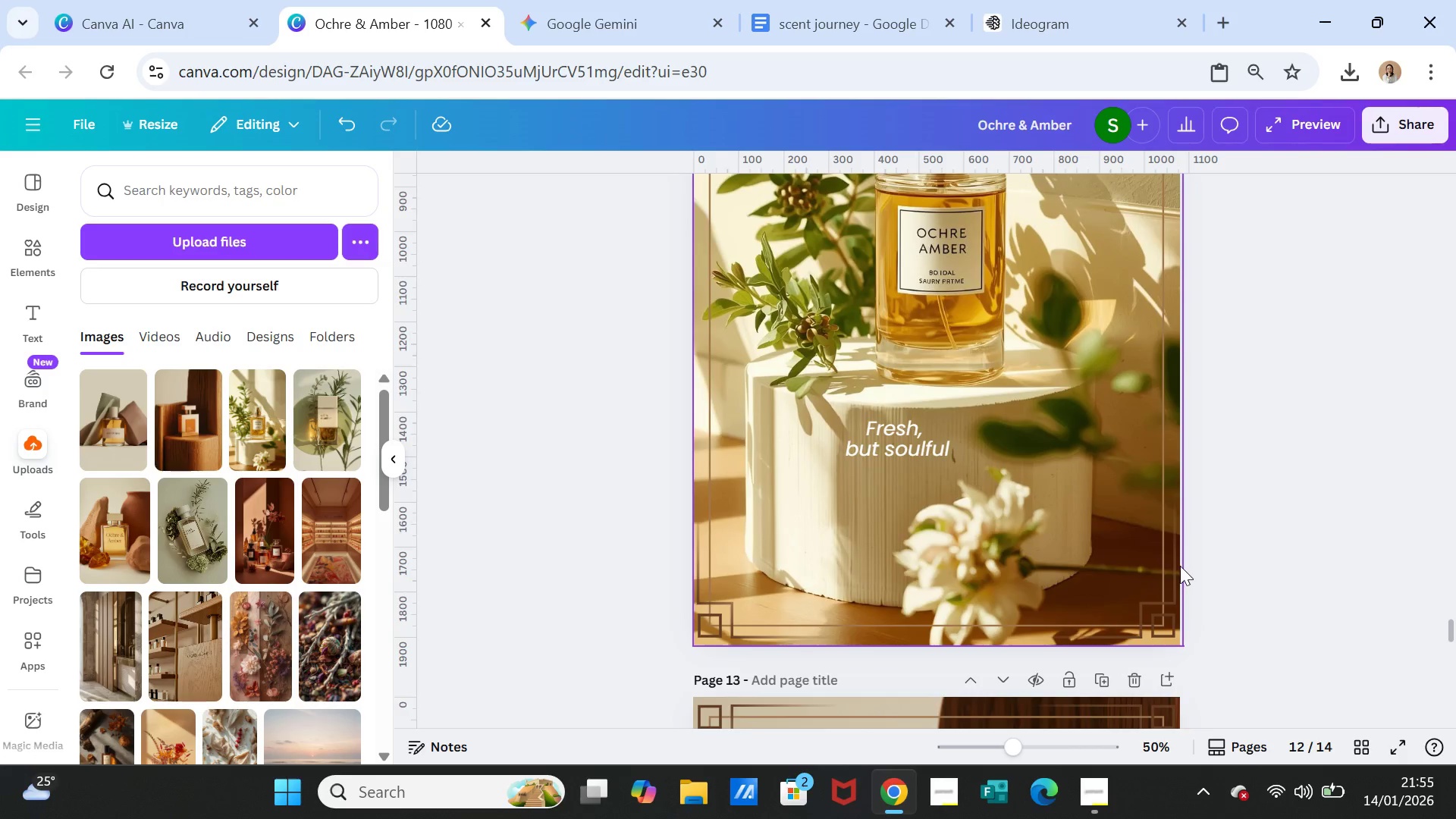 
scroll: coordinate [1189, 563], scroll_direction: up, amount: 21.0
 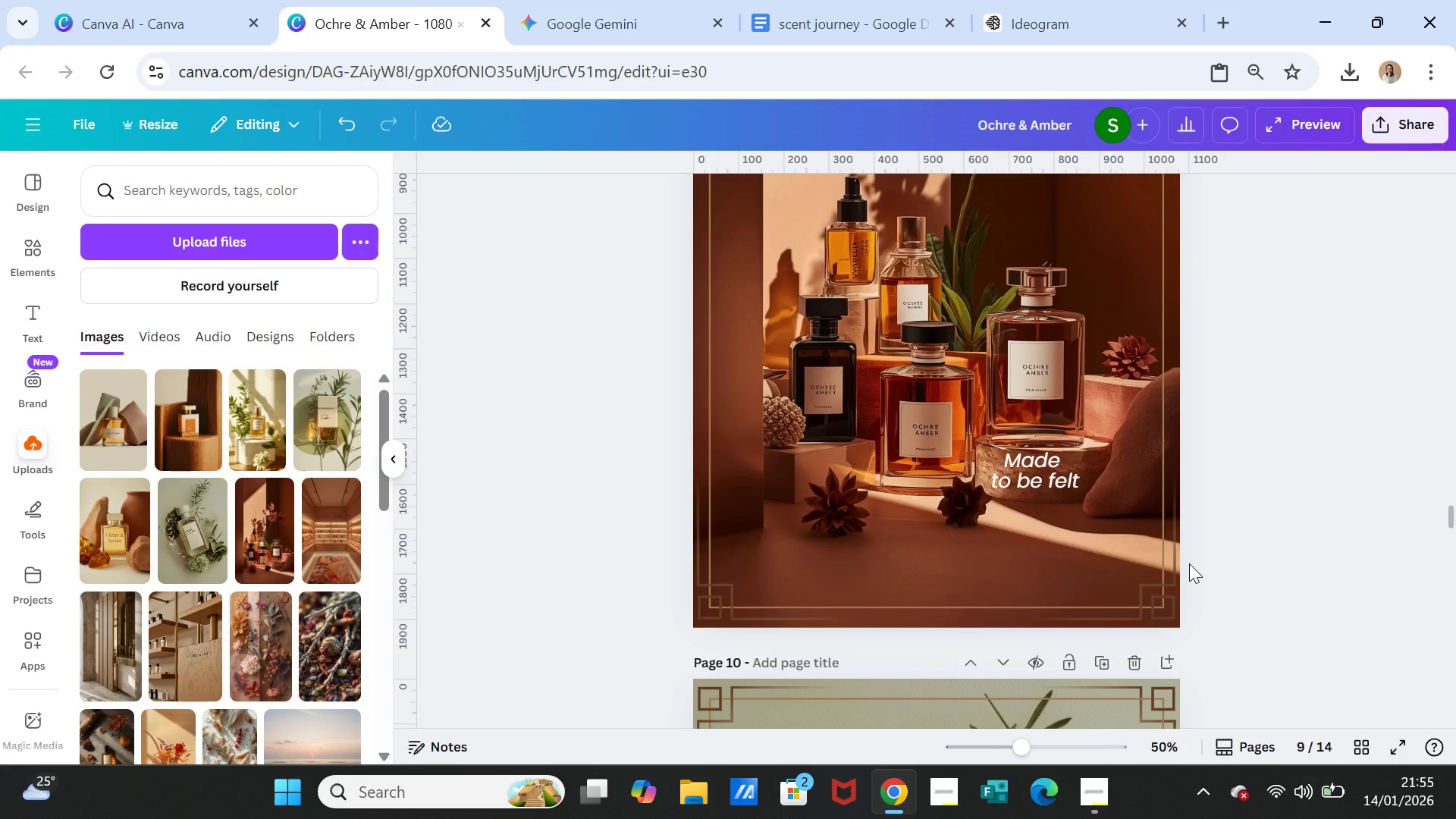 
scroll: coordinate [1190, 563], scroll_direction: down, amount: 25.0
 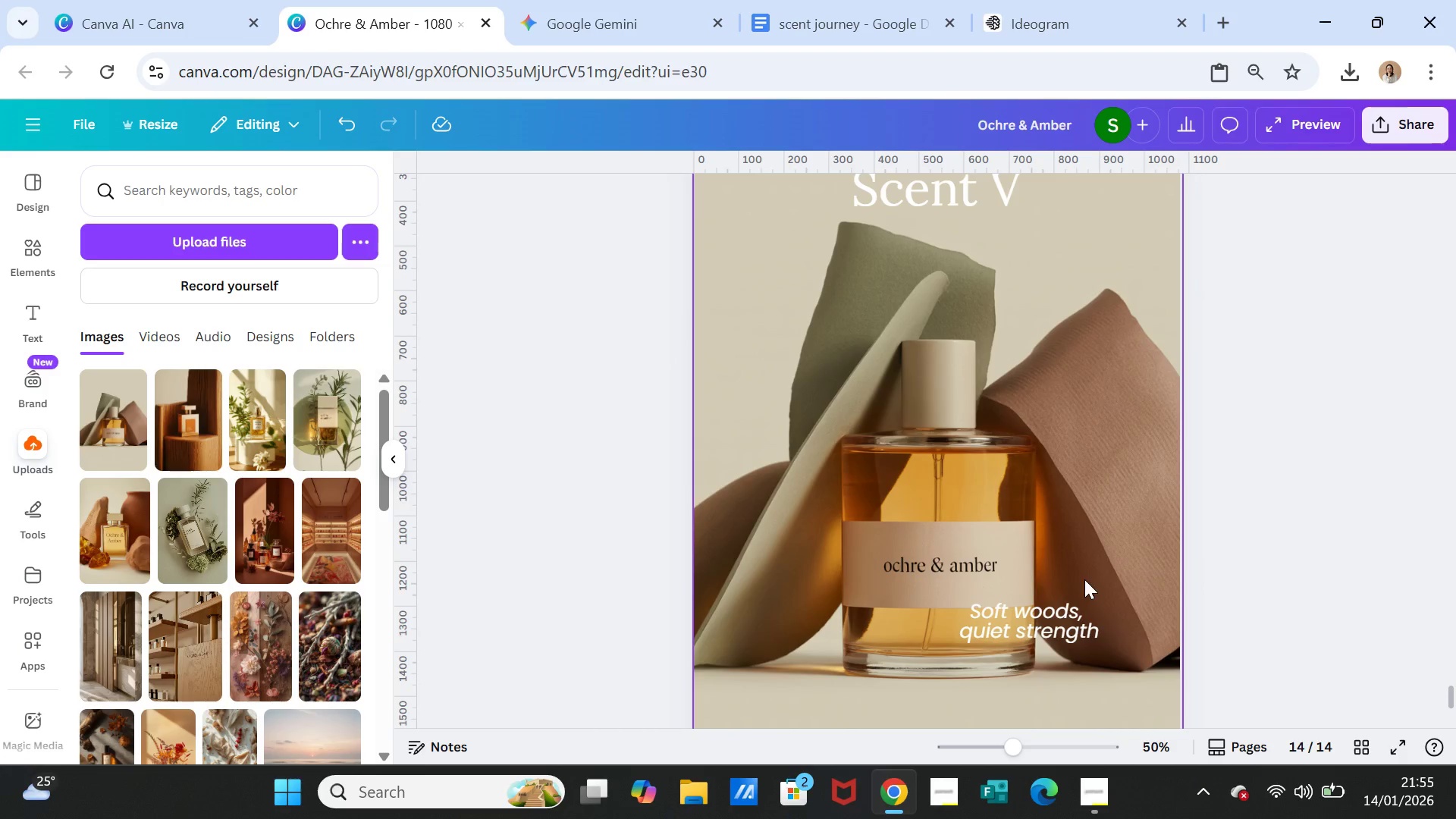 
double_click([1015, 607])
 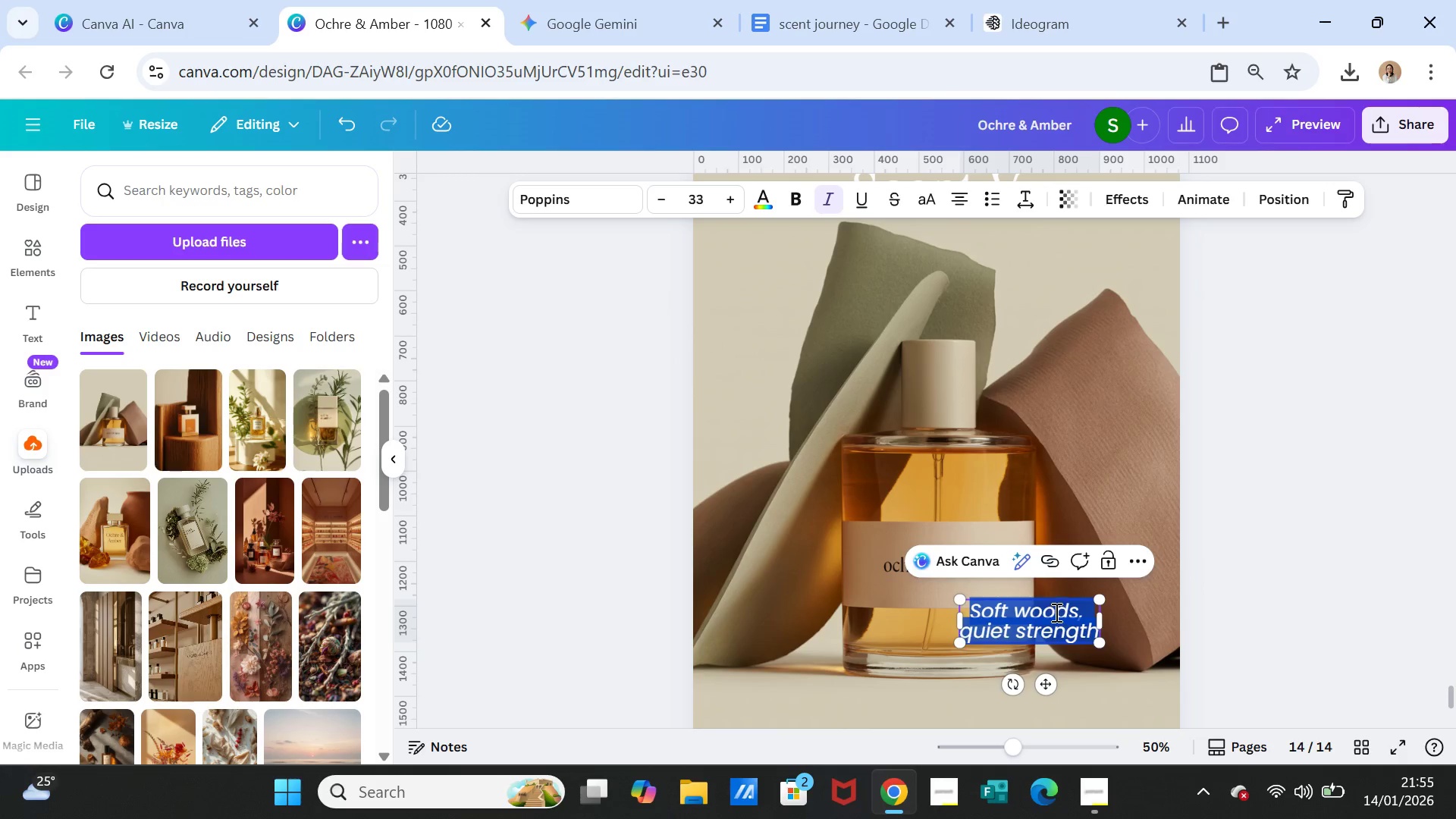 
key(Control+V)
 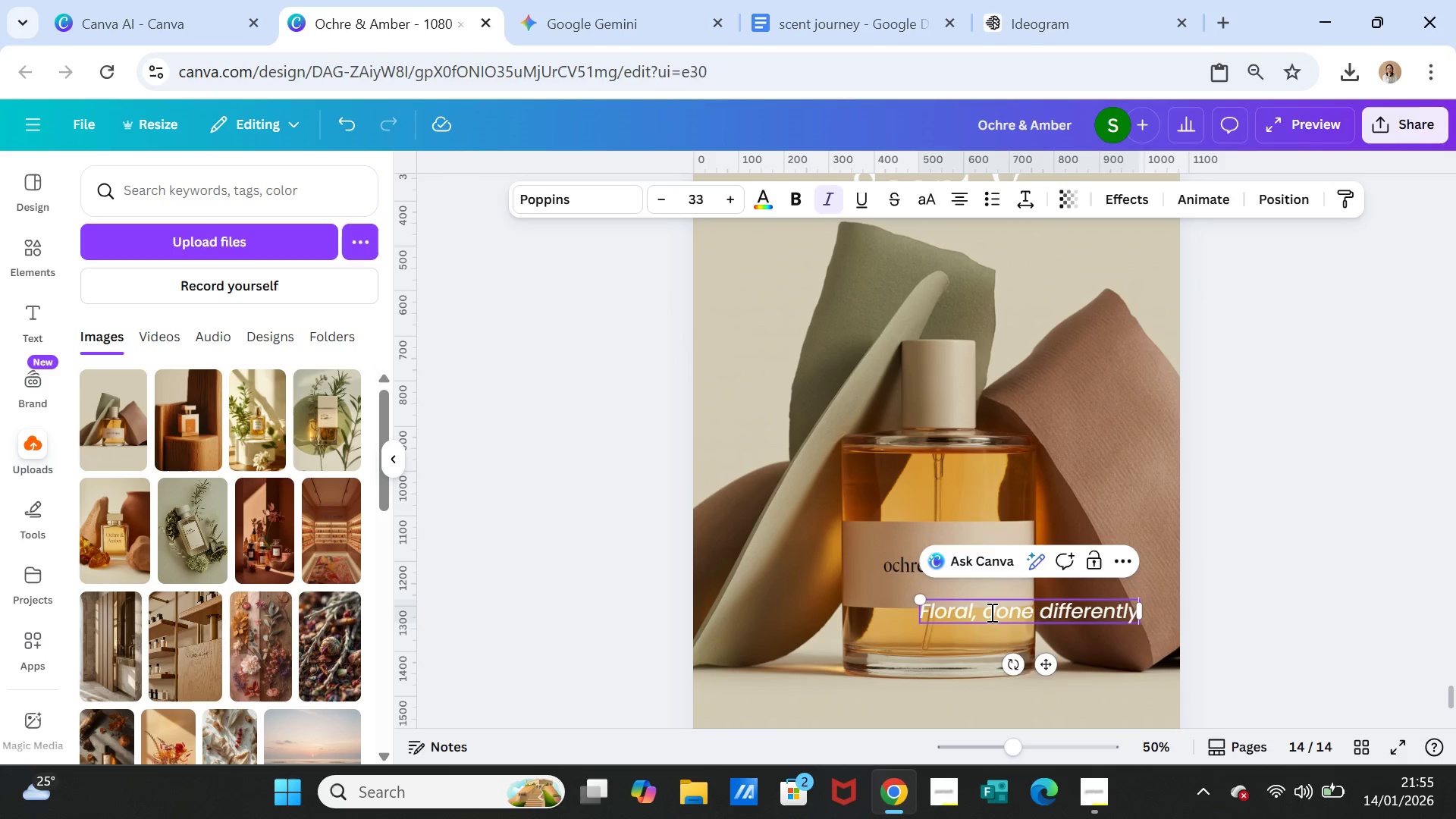 
left_click([984, 613])
 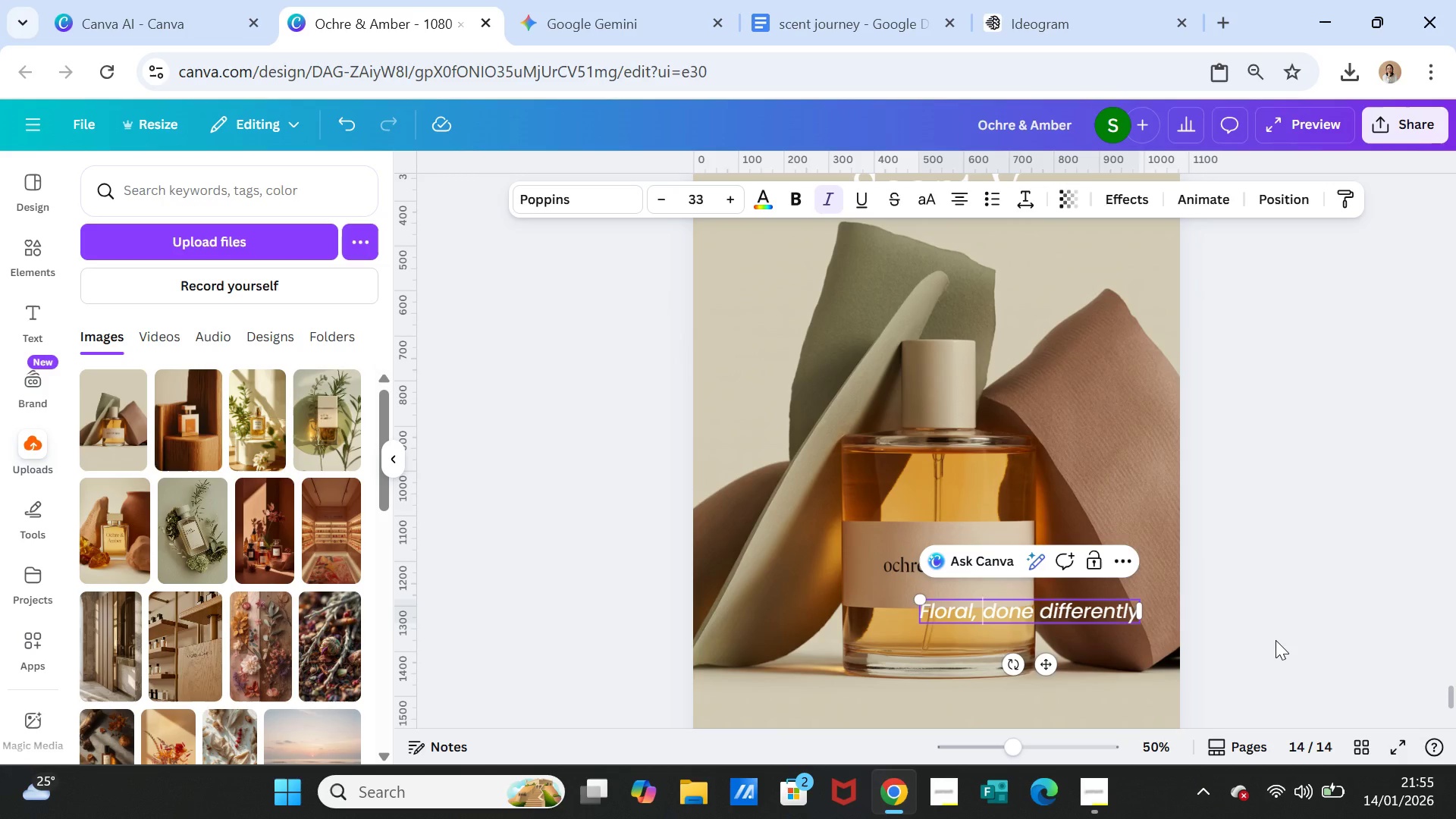 
key(Enter)
 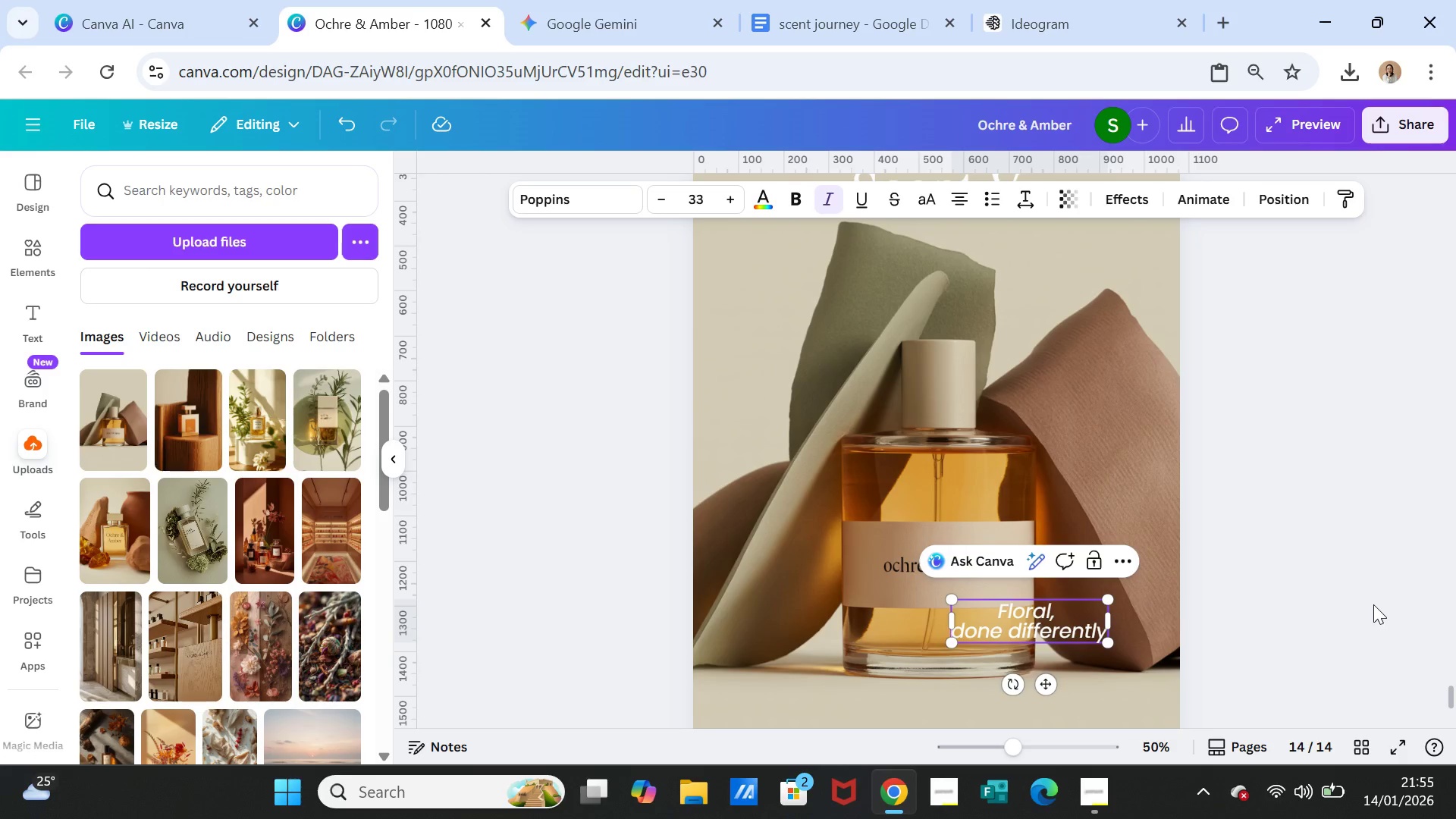 
left_click([1315, 578])
 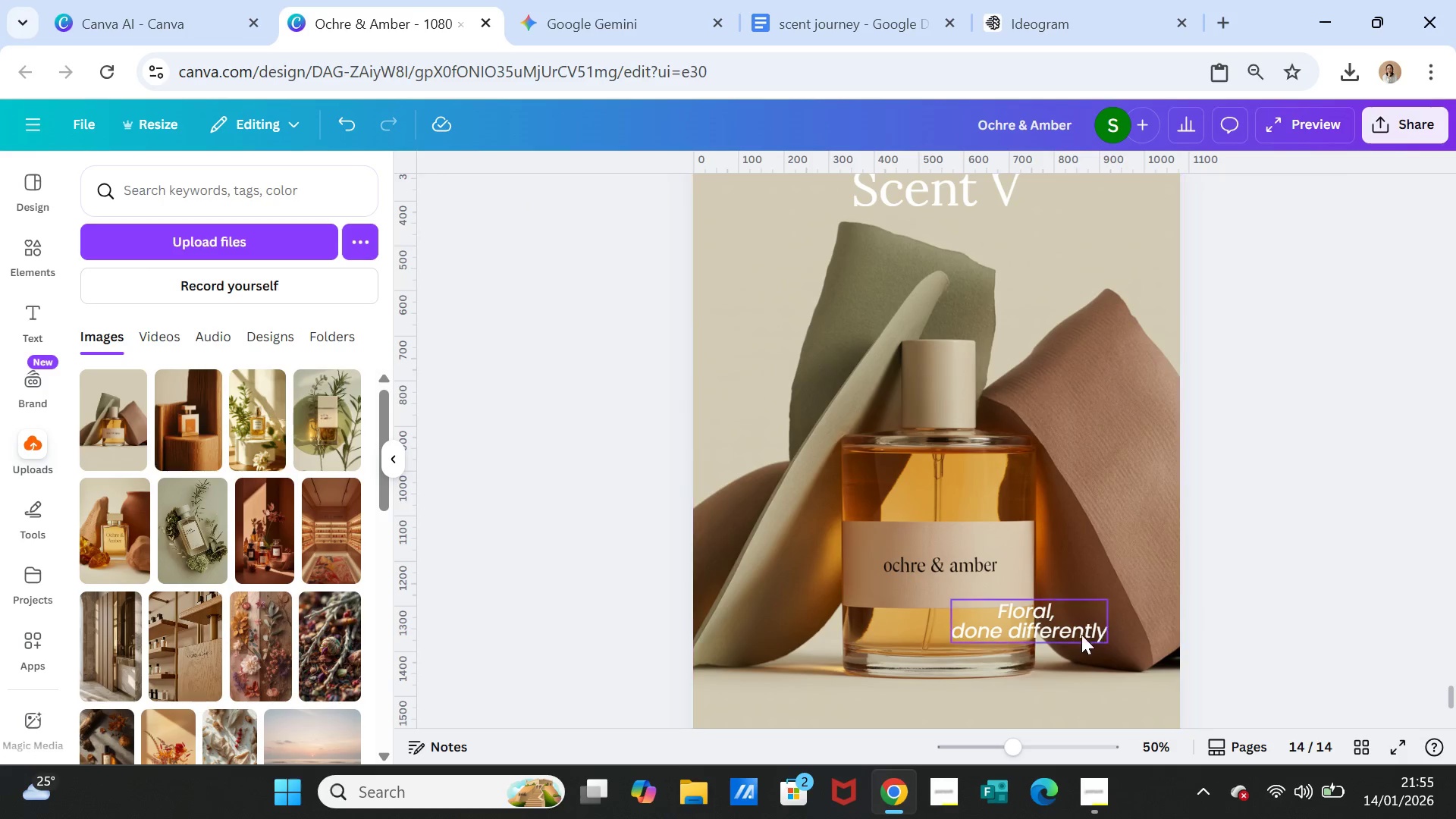 
left_click_drag(start_coordinate=[1069, 632], to_coordinate=[1003, 697])
 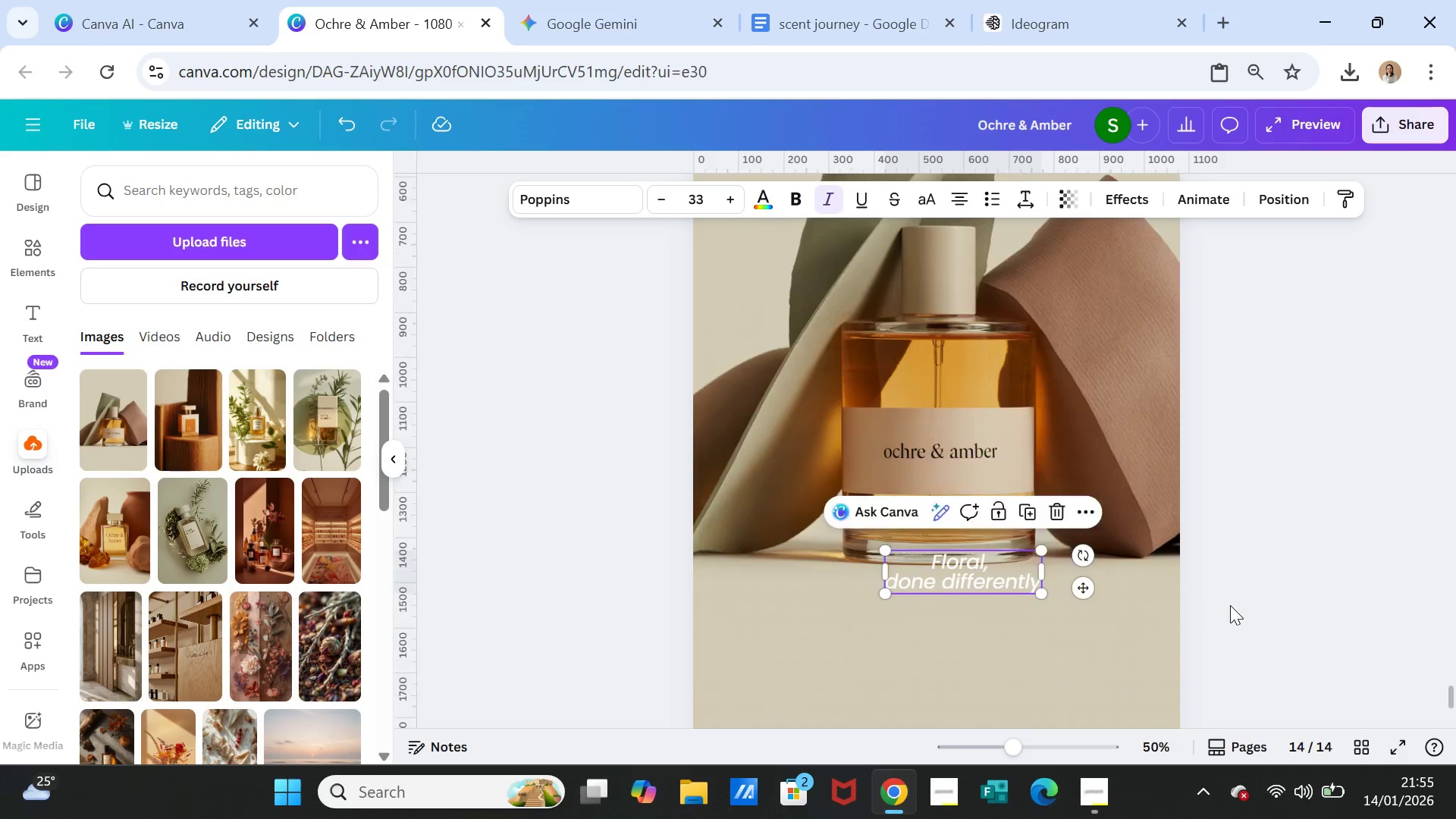 
scroll: coordinate [1230, 605], scroll_direction: down, amount: 1.0
 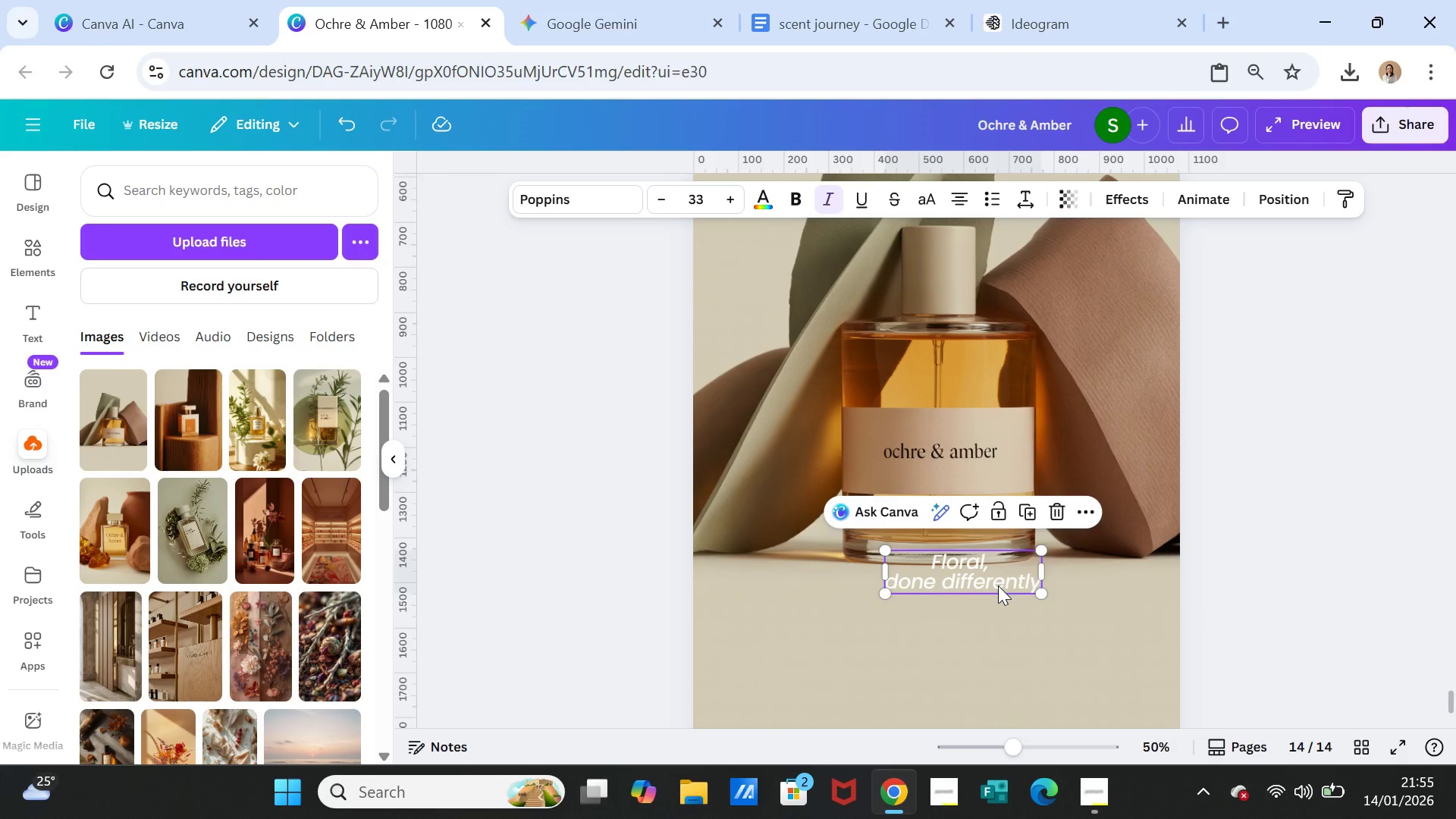 
left_click_drag(start_coordinate=[998, 585], to_coordinate=[1050, 589])
 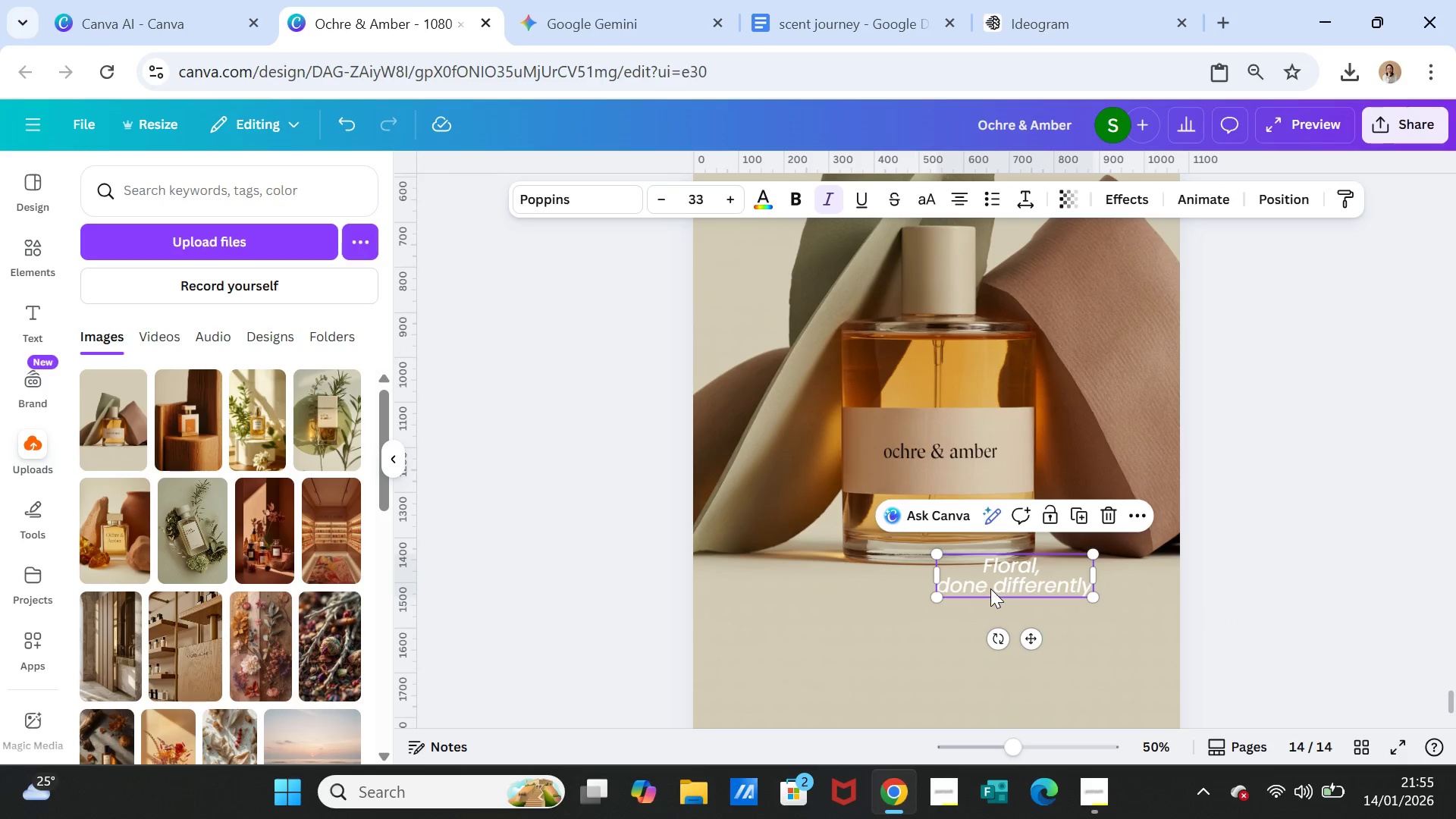 
left_click([990, 588])
 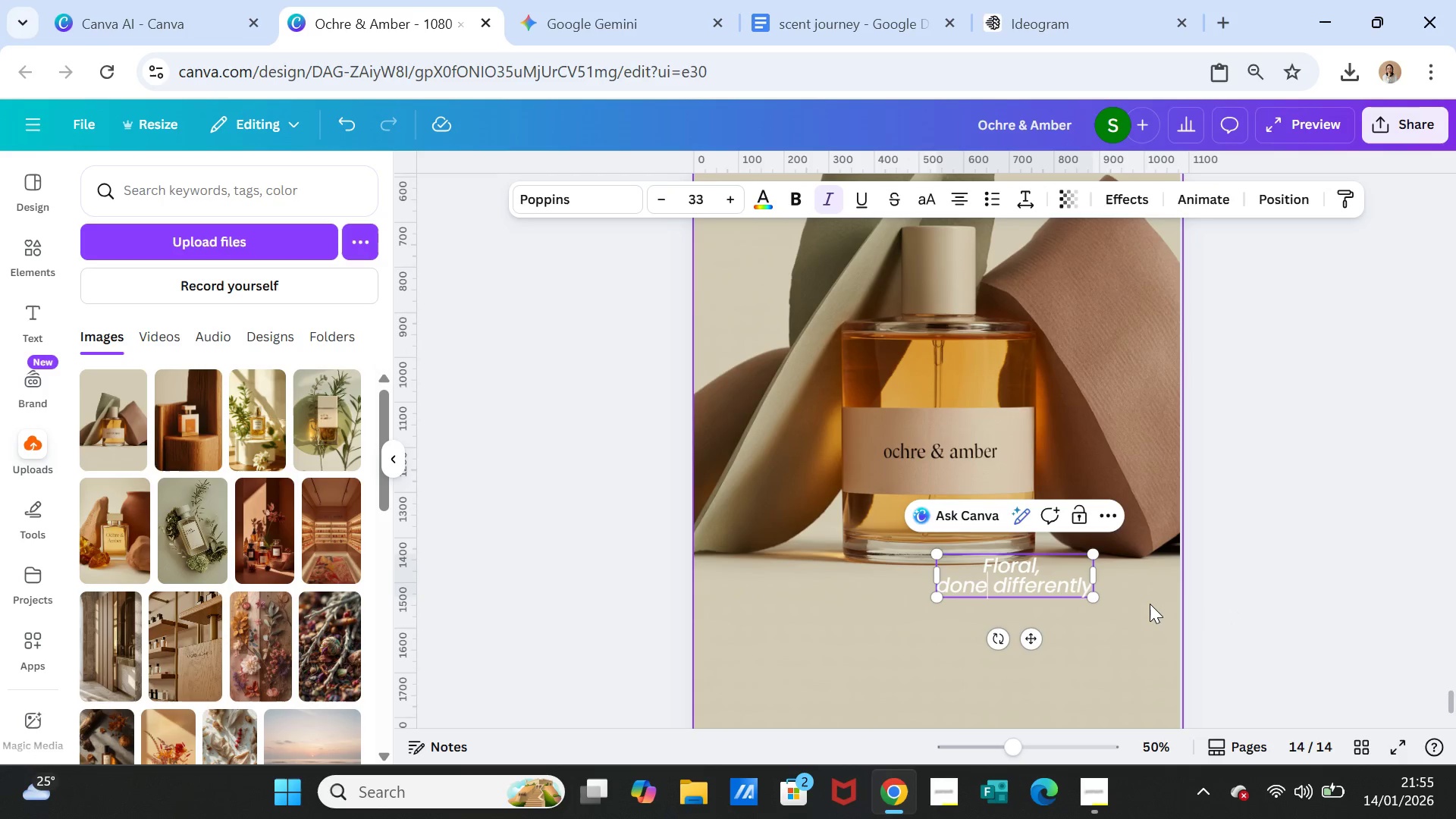 
key(Enter)
 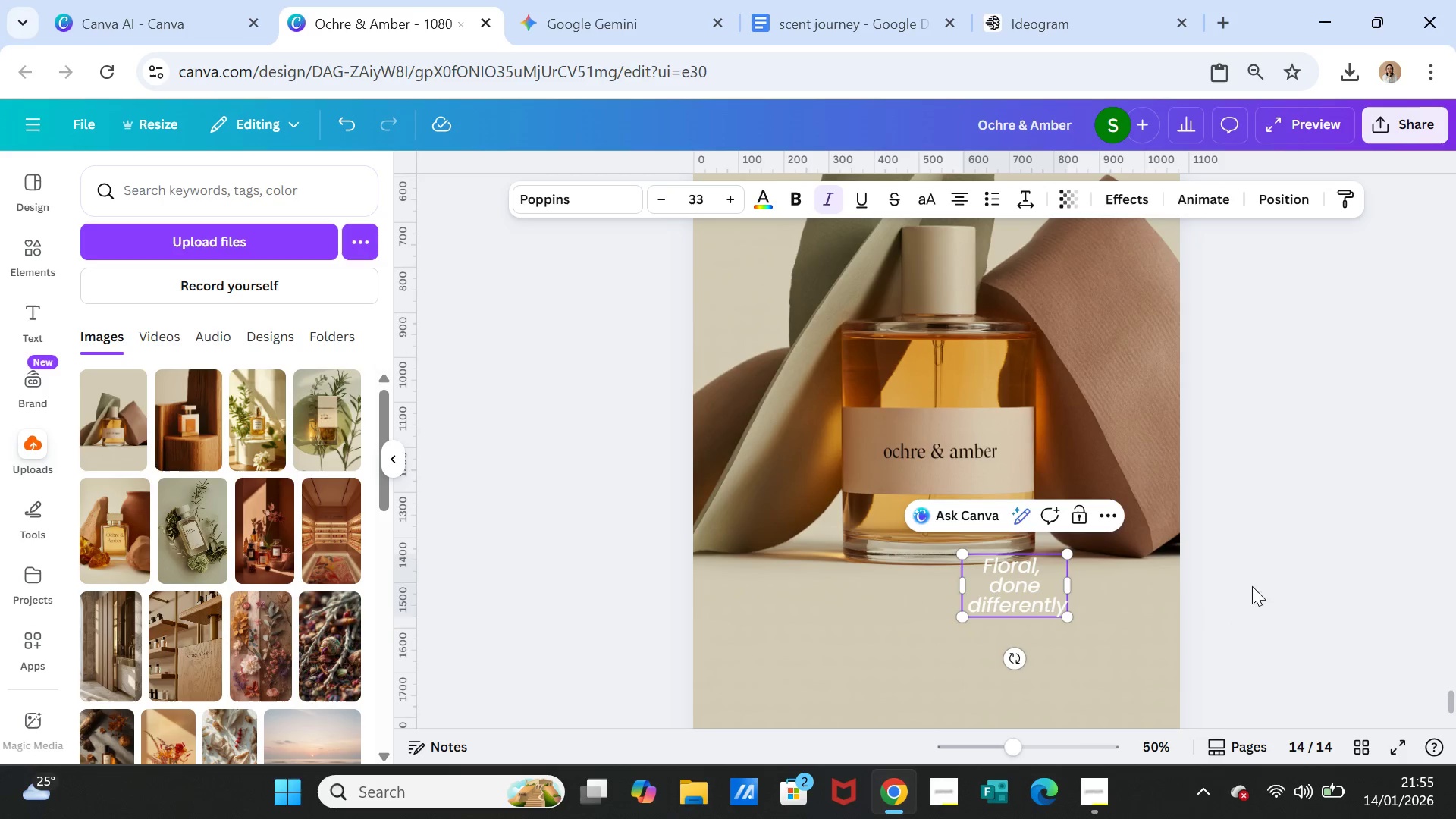 
left_click([1257, 579])
 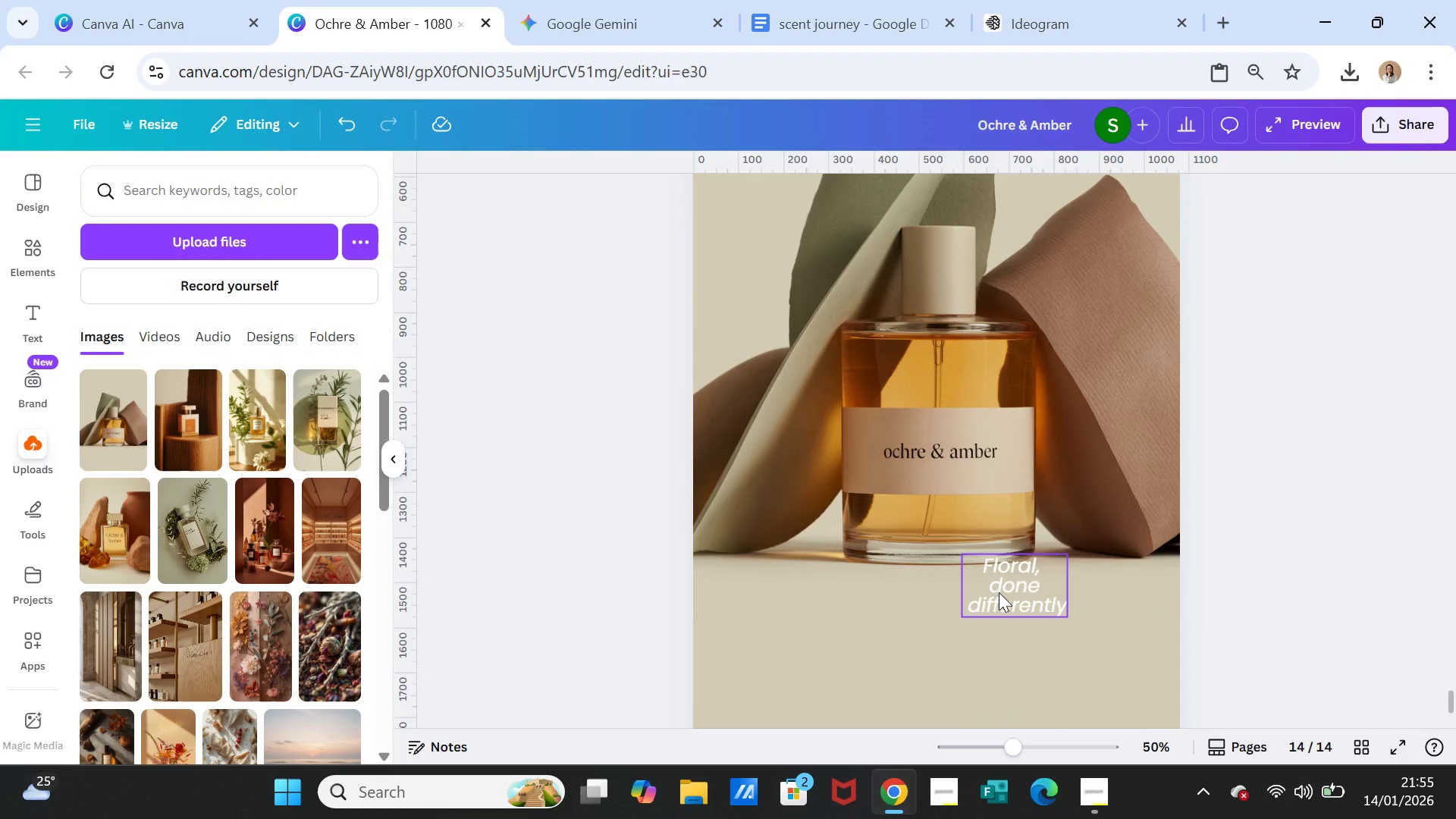 
left_click_drag(start_coordinate=[999, 592], to_coordinate=[778, 486])
 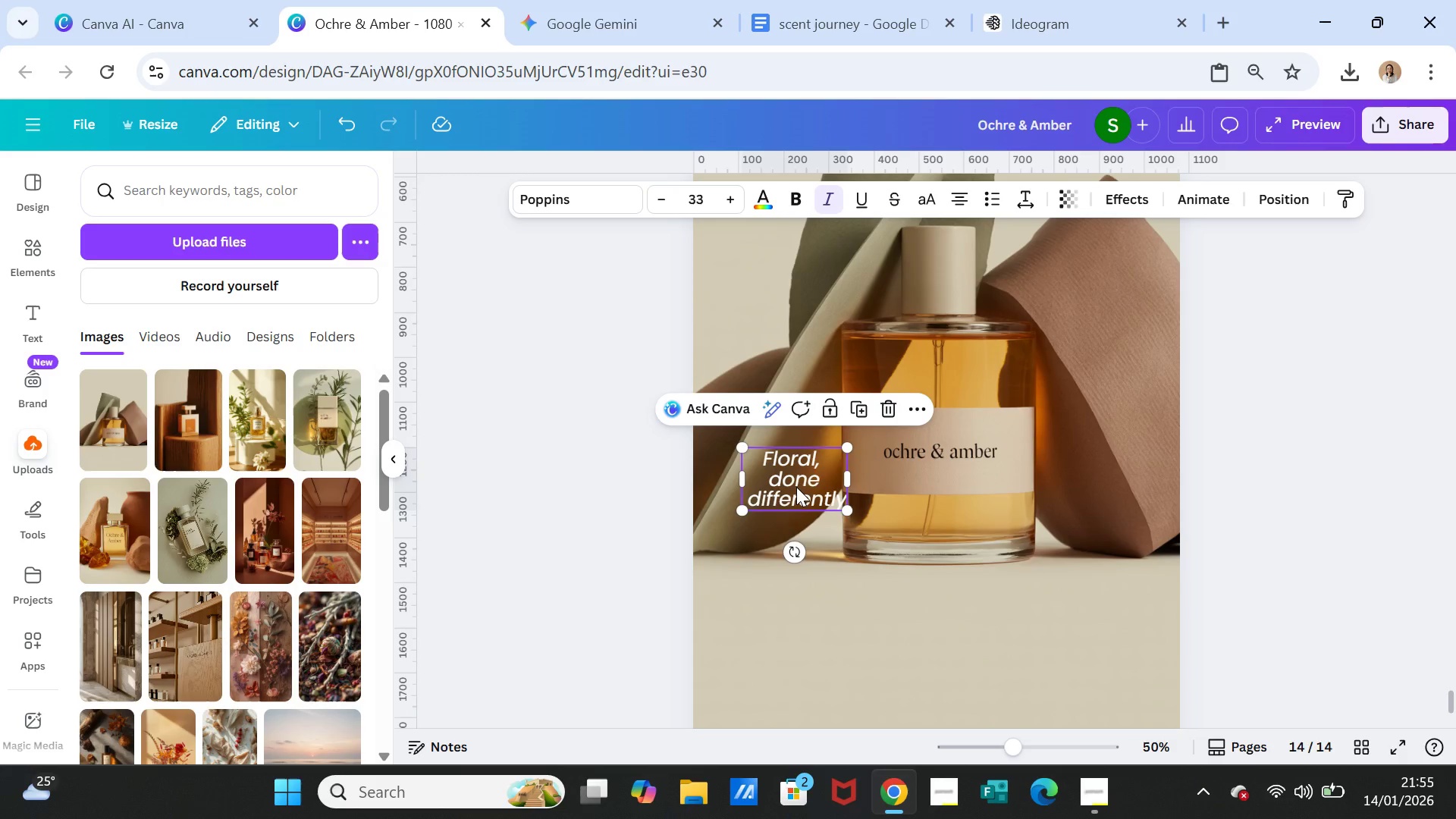 
left_click_drag(start_coordinate=[796, 487], to_coordinate=[824, 275])
 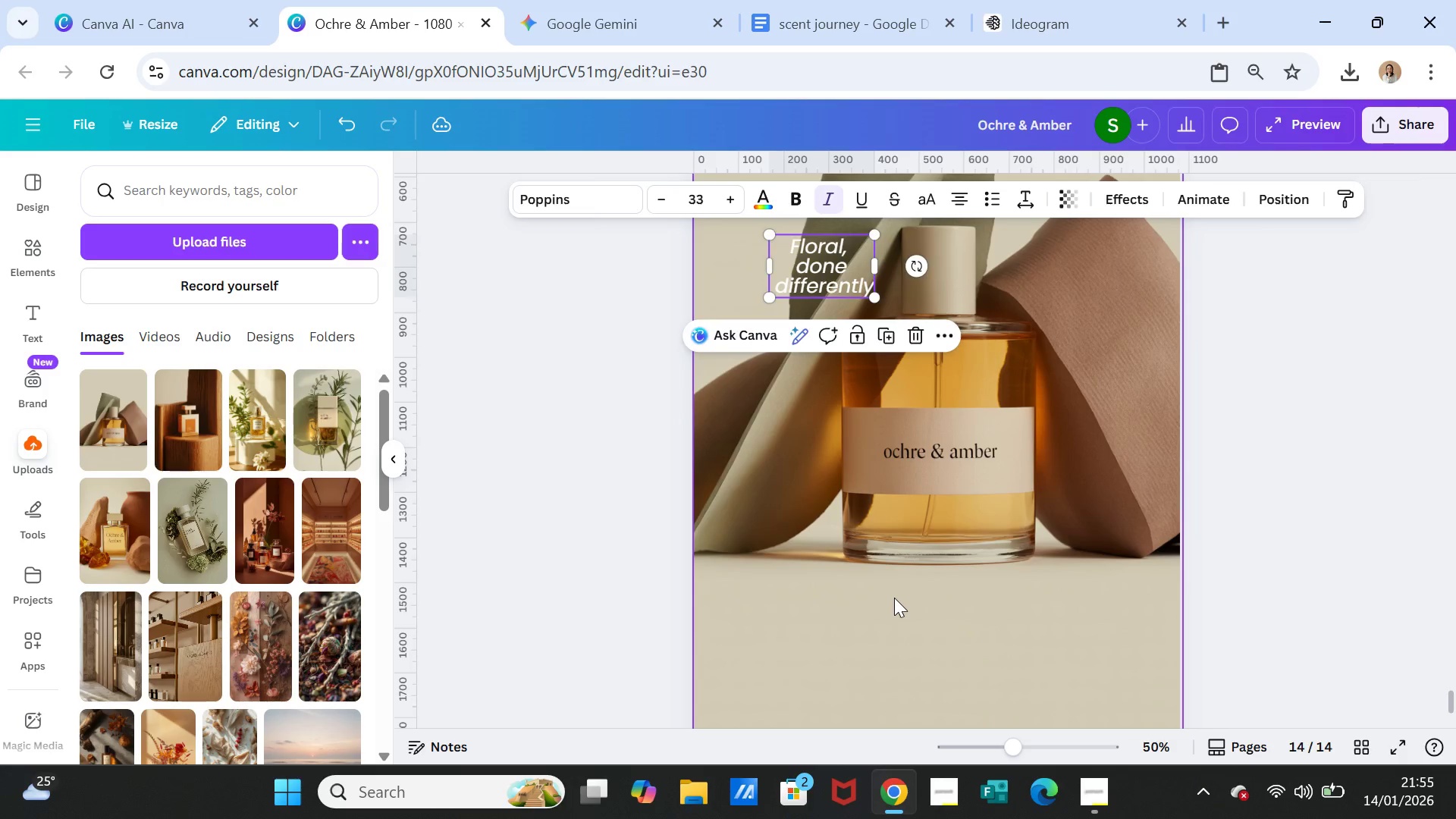 
left_click([894, 598])
 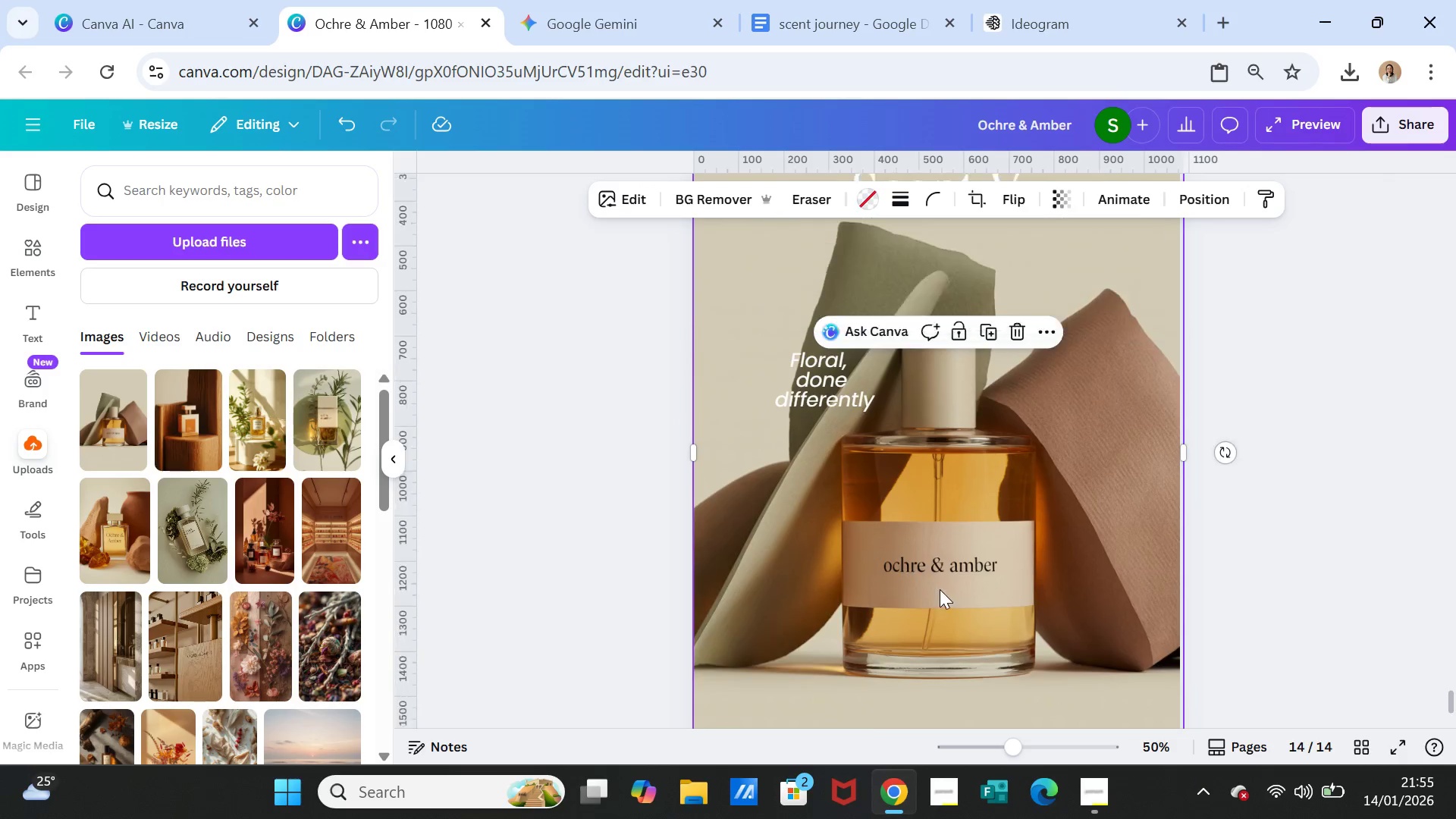 
scroll: coordinate [940, 589], scroll_direction: up, amount: 2.0
 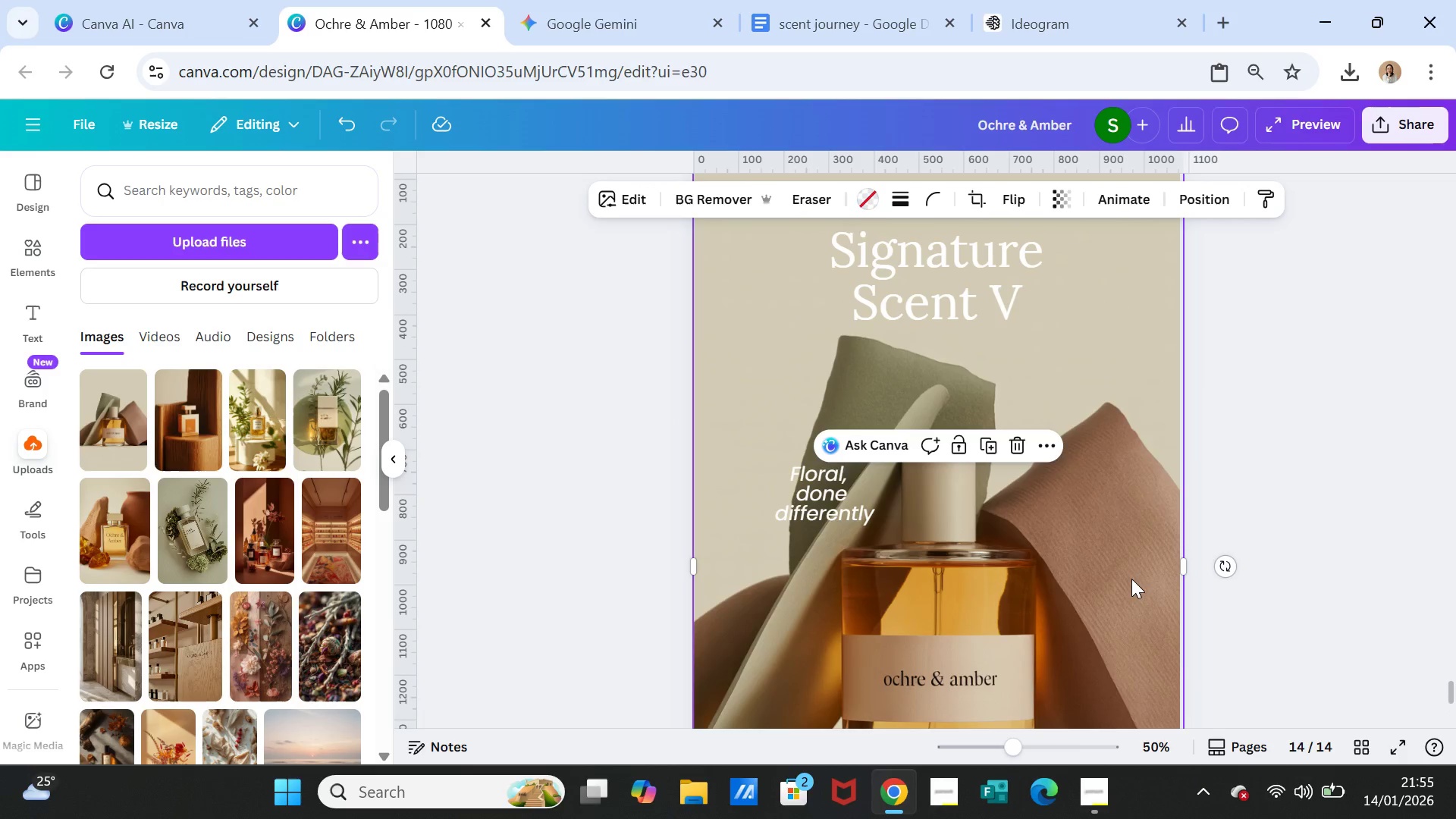 
scroll: coordinate [1135, 578], scroll_direction: down, amount: 1.0
 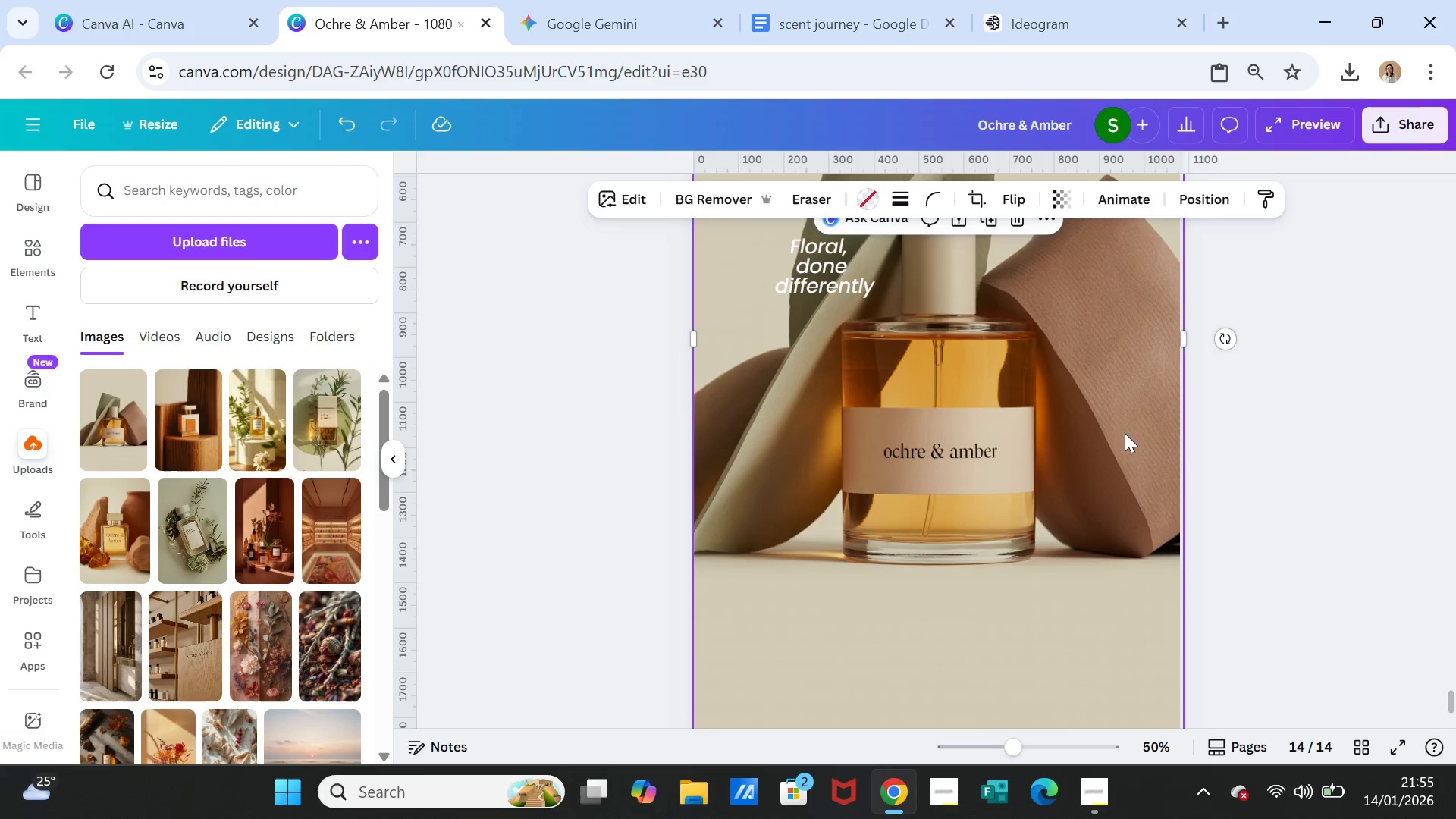 
scroll: coordinate [1157, 454], scroll_direction: up, amount: 1.0
 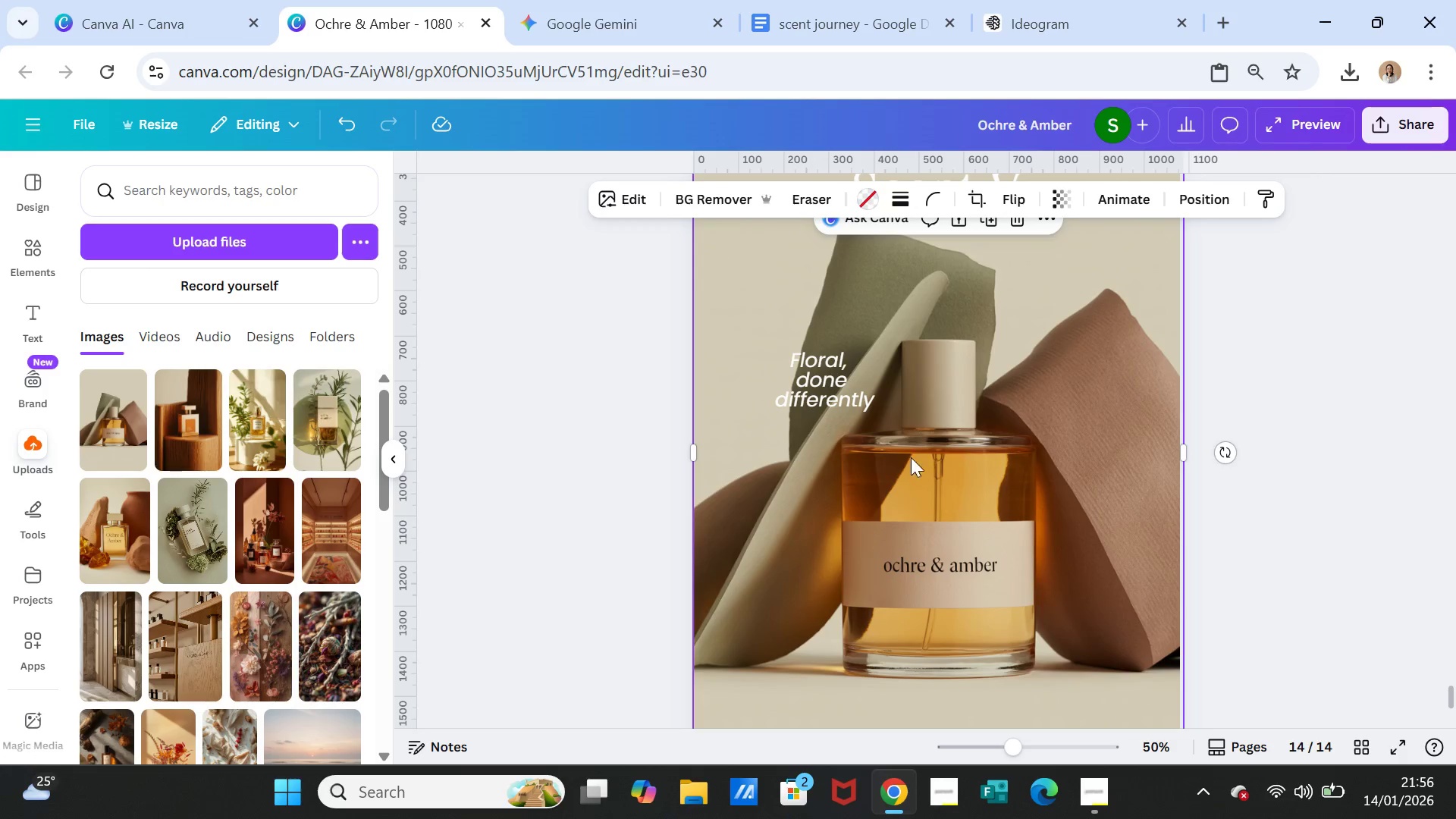 
left_click_drag(start_coordinate=[822, 387], to_coordinate=[1063, 397])
 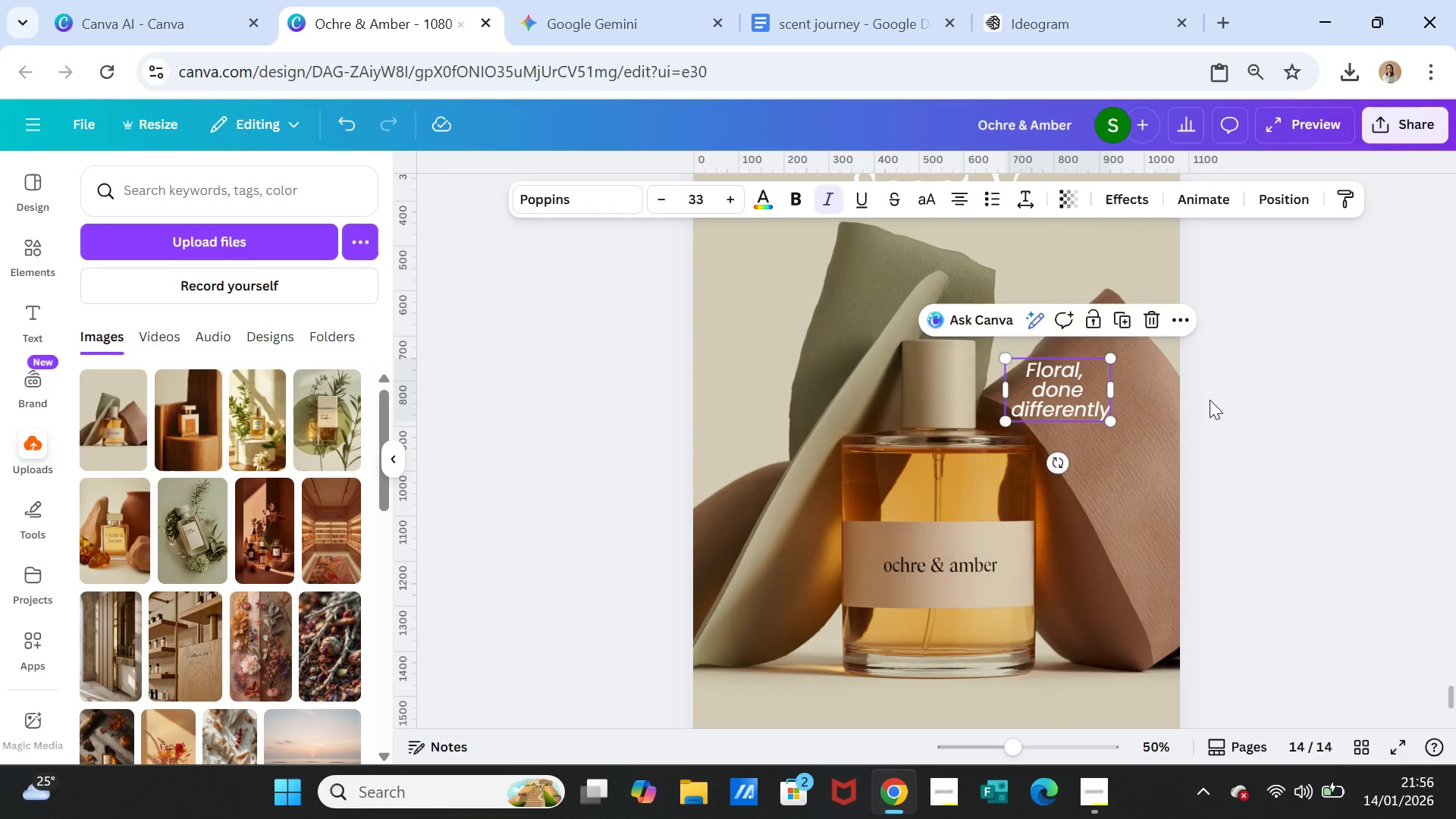 
left_click([1210, 400])
 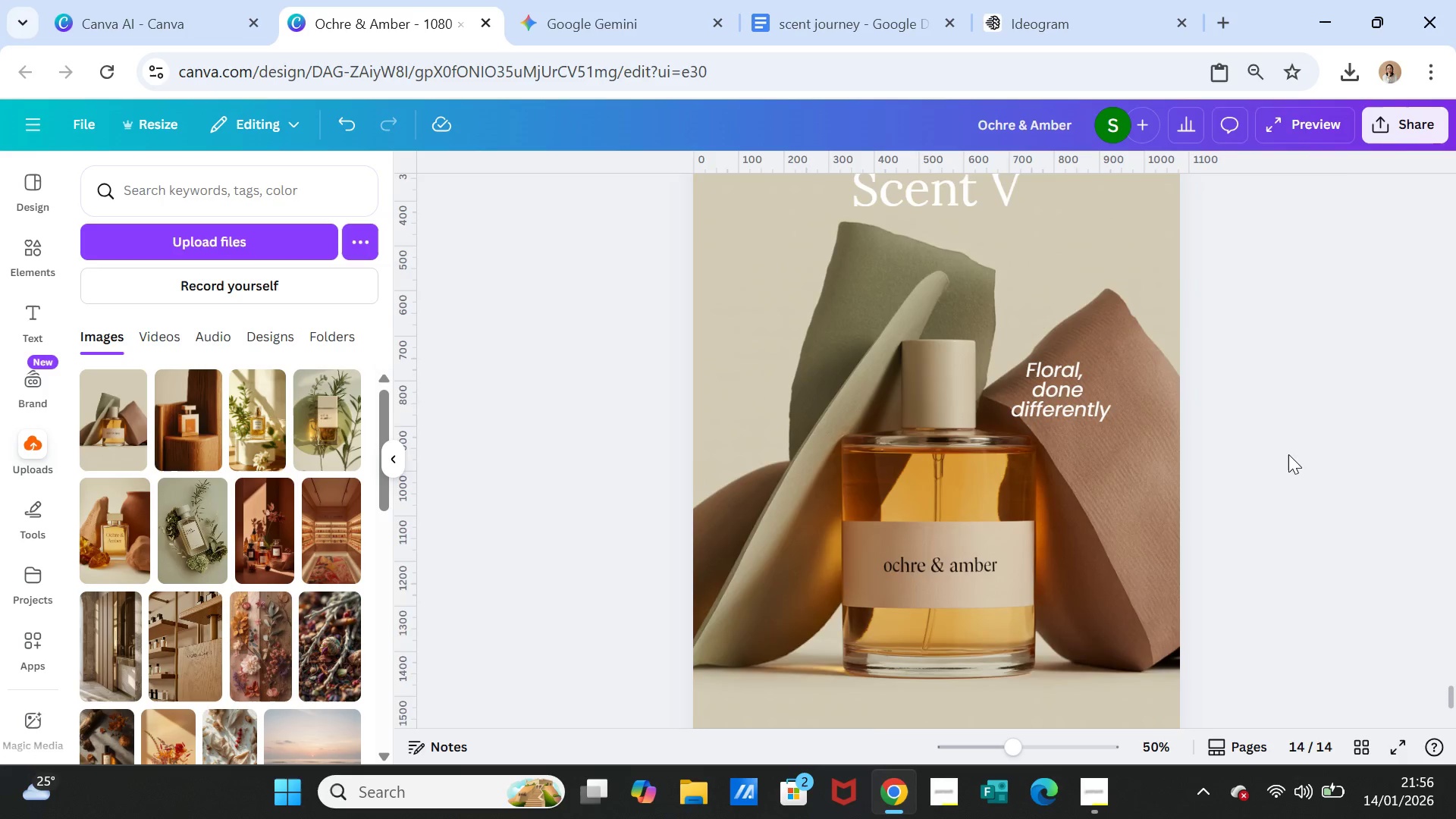 
scroll: coordinate [1288, 454], scroll_direction: up, amount: 2.0
 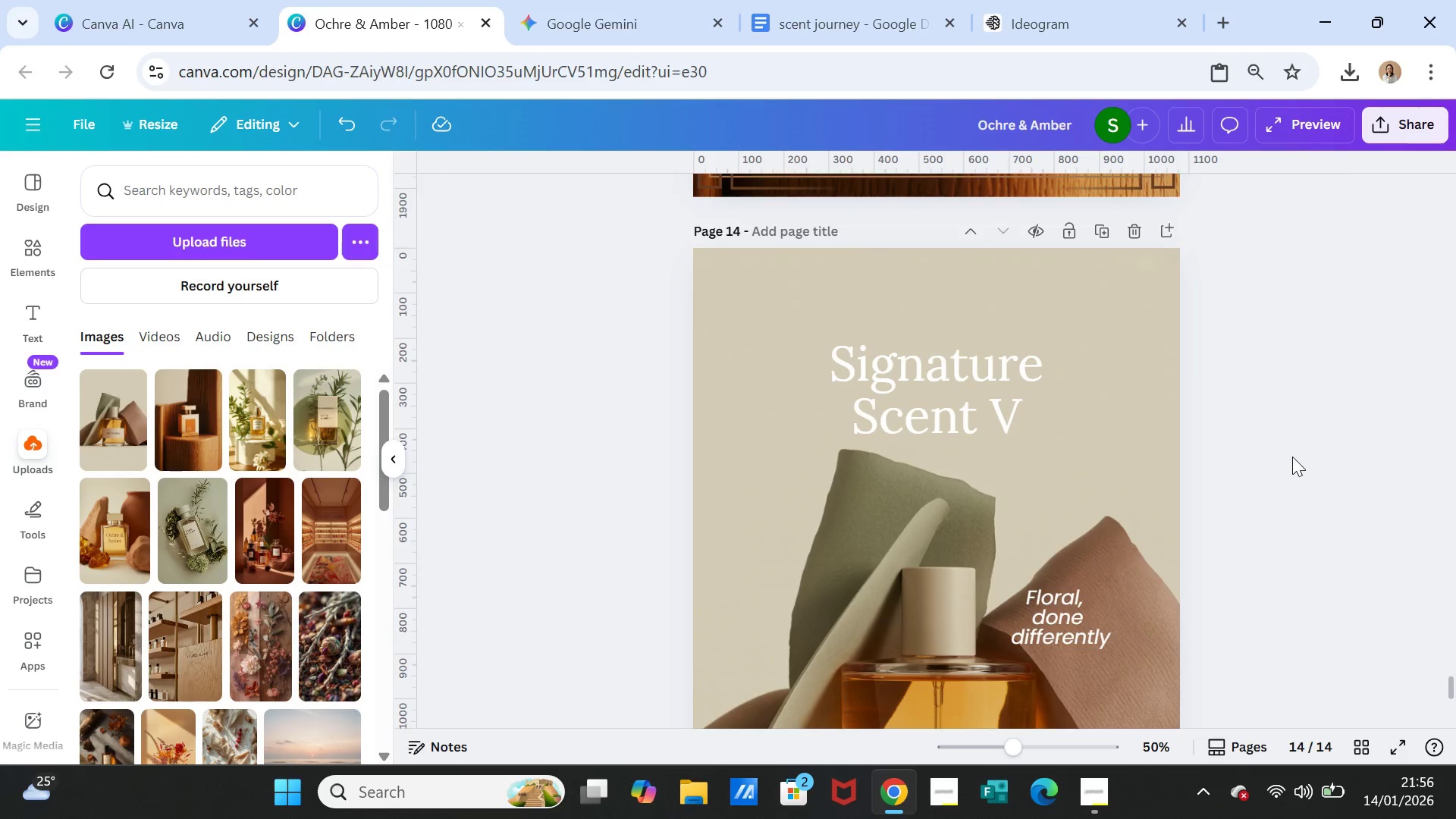 
scroll: coordinate [1292, 457], scroll_direction: down, amount: 2.0
 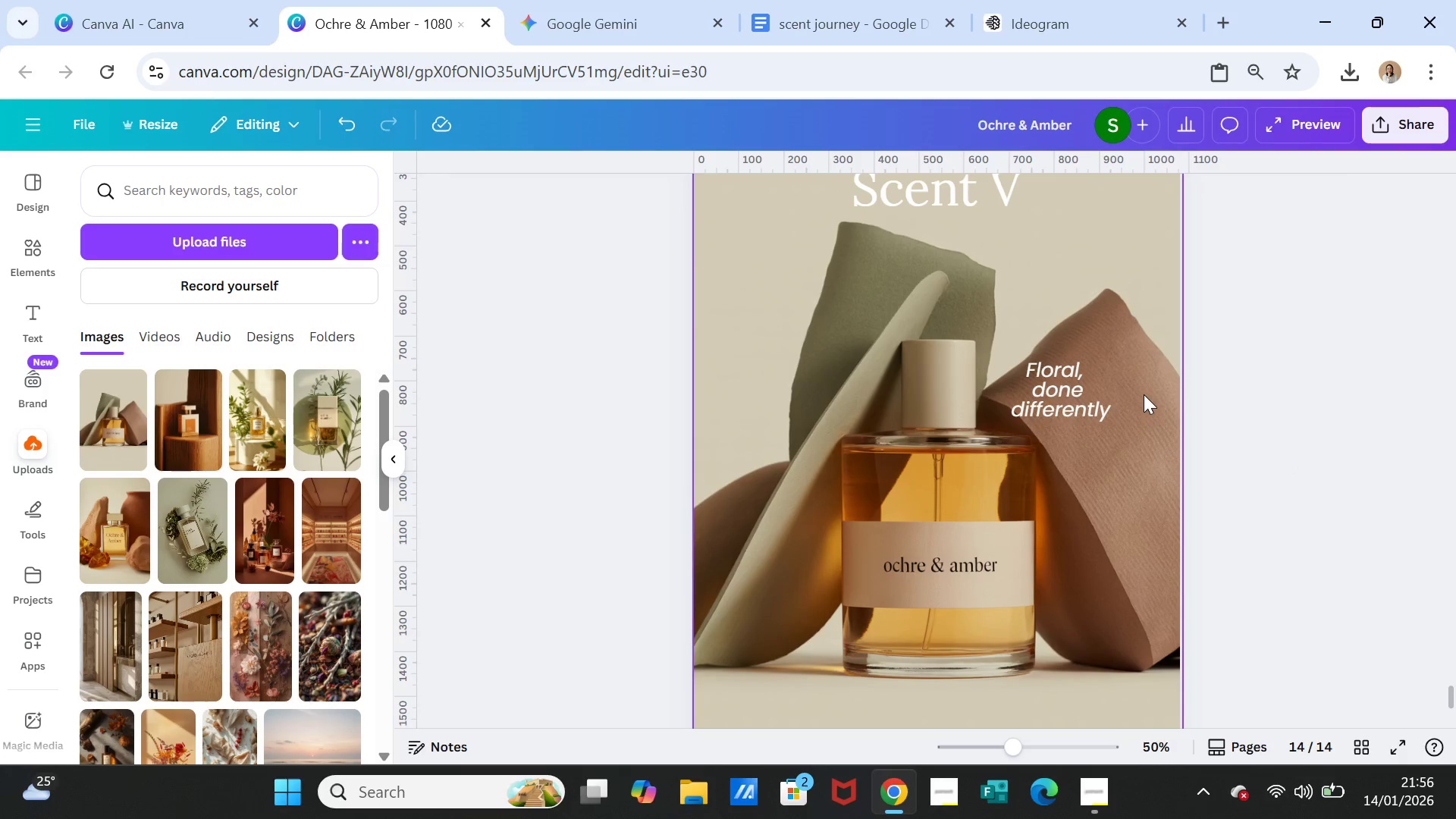 
left_click_drag(start_coordinate=[1080, 387], to_coordinate=[1099, 654])
 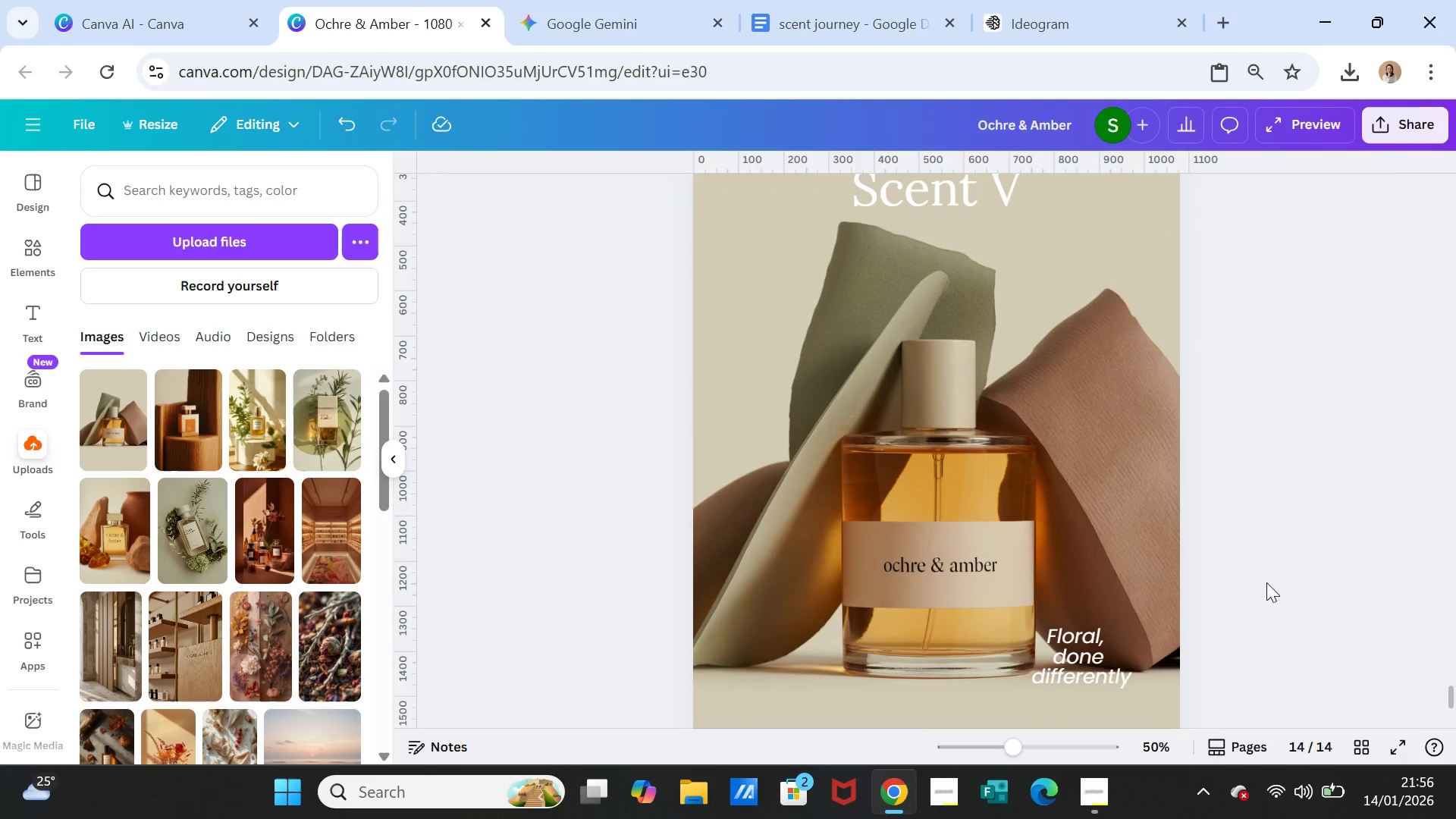 
left_click([1266, 582])
 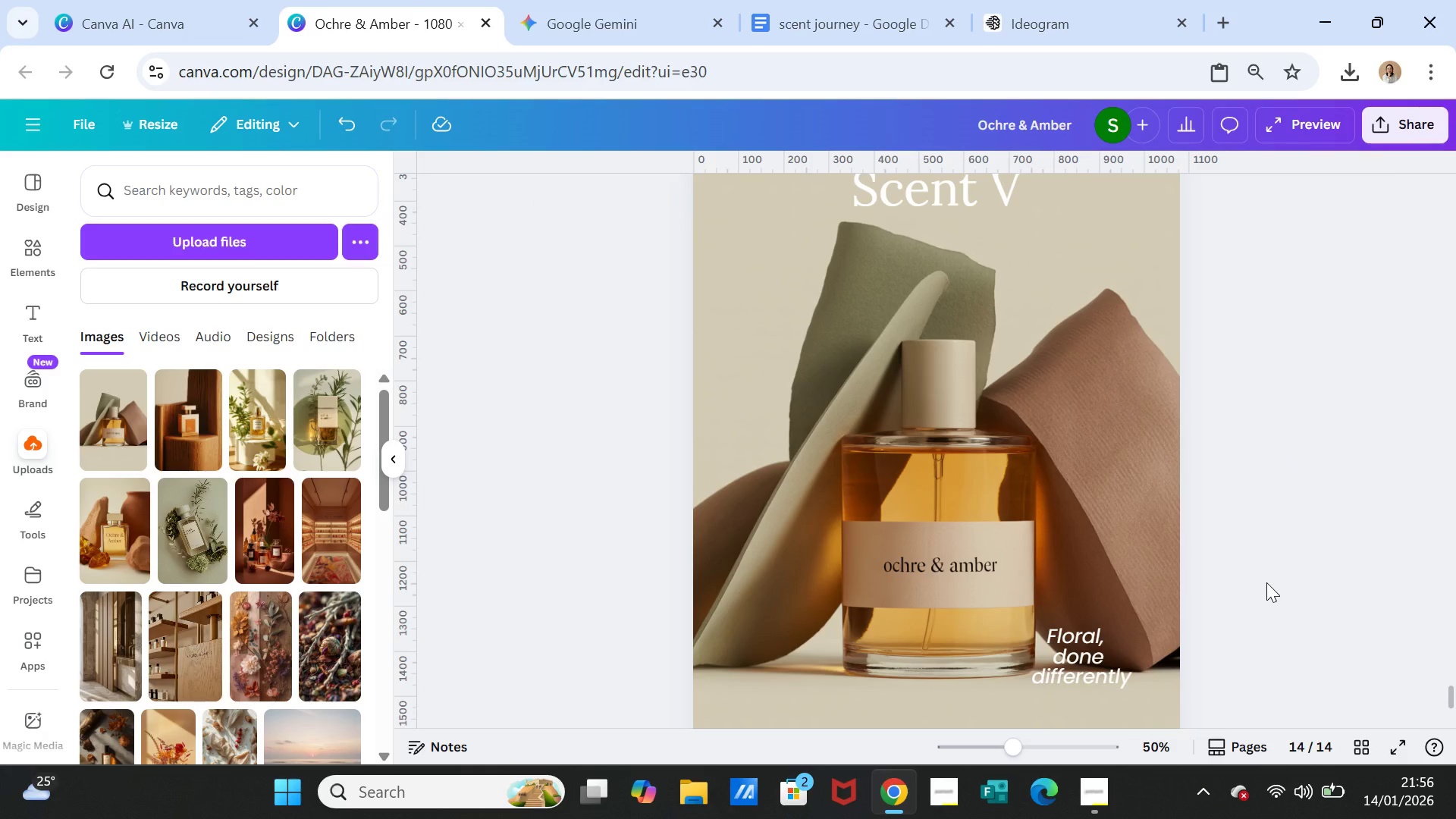 
scroll: coordinate [1266, 582], scroll_direction: down, amount: 1.0
 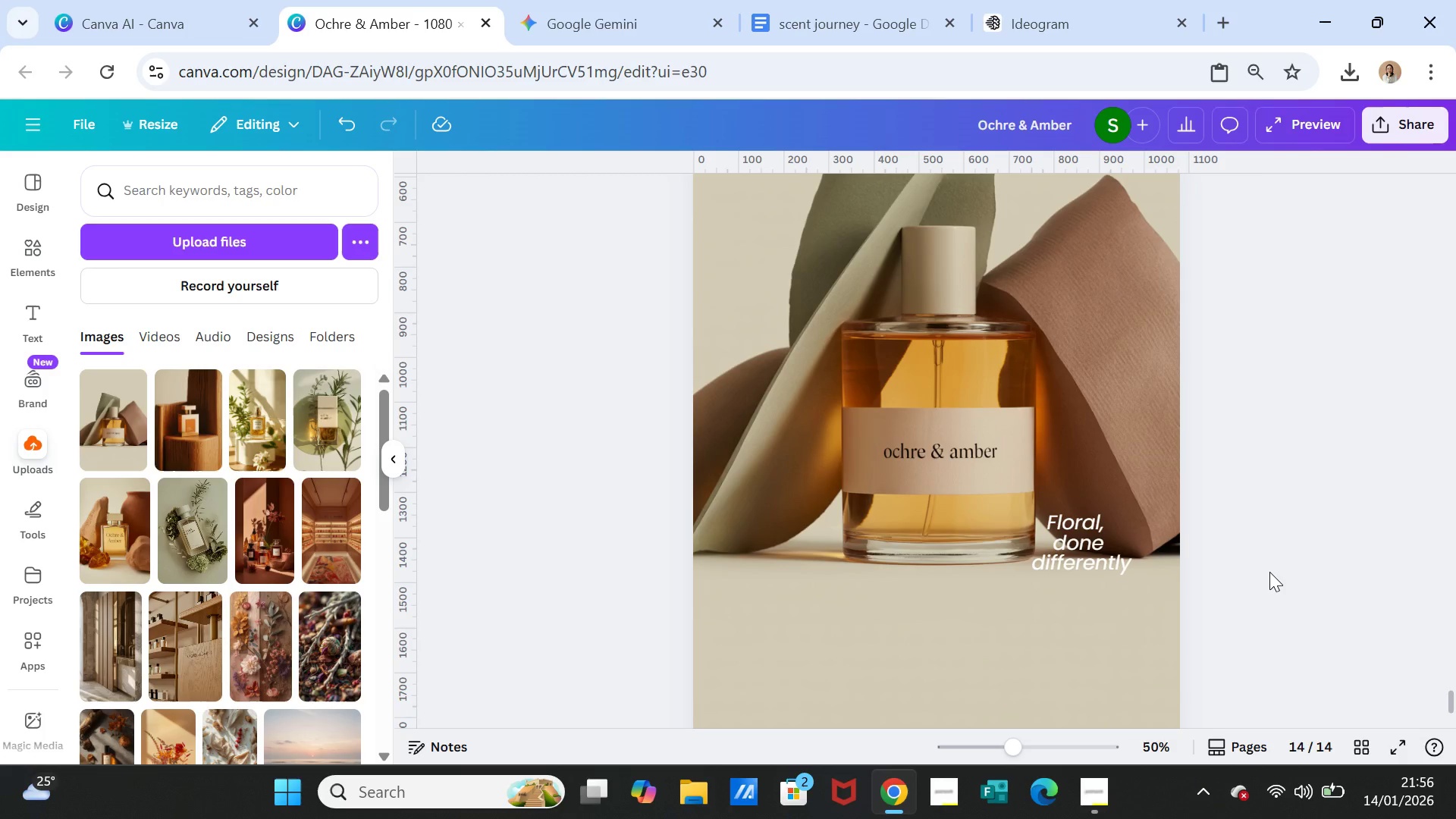 
wait(6.44)
 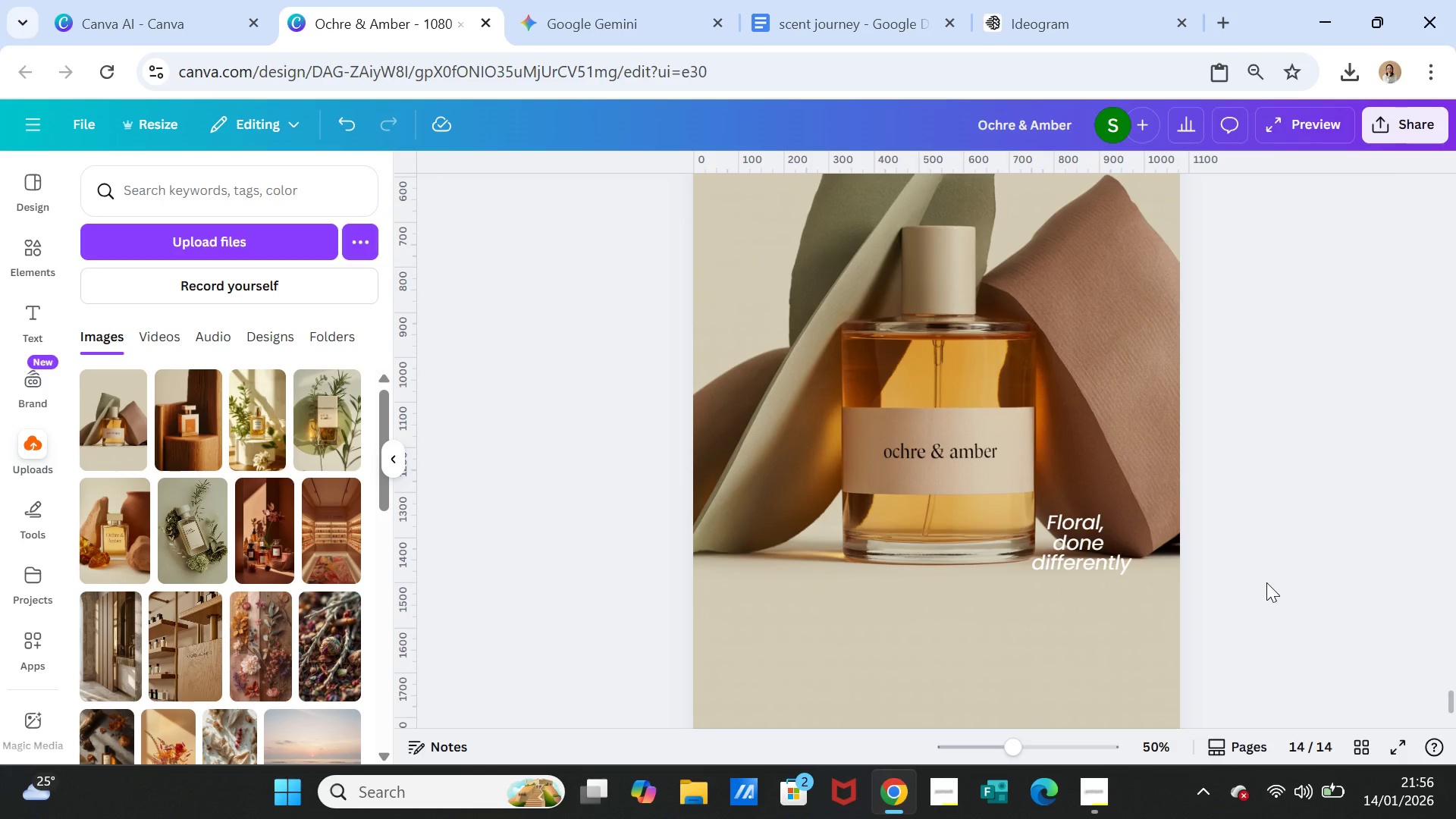 
scroll: coordinate [1279, 563], scroll_direction: up, amount: 4.0
 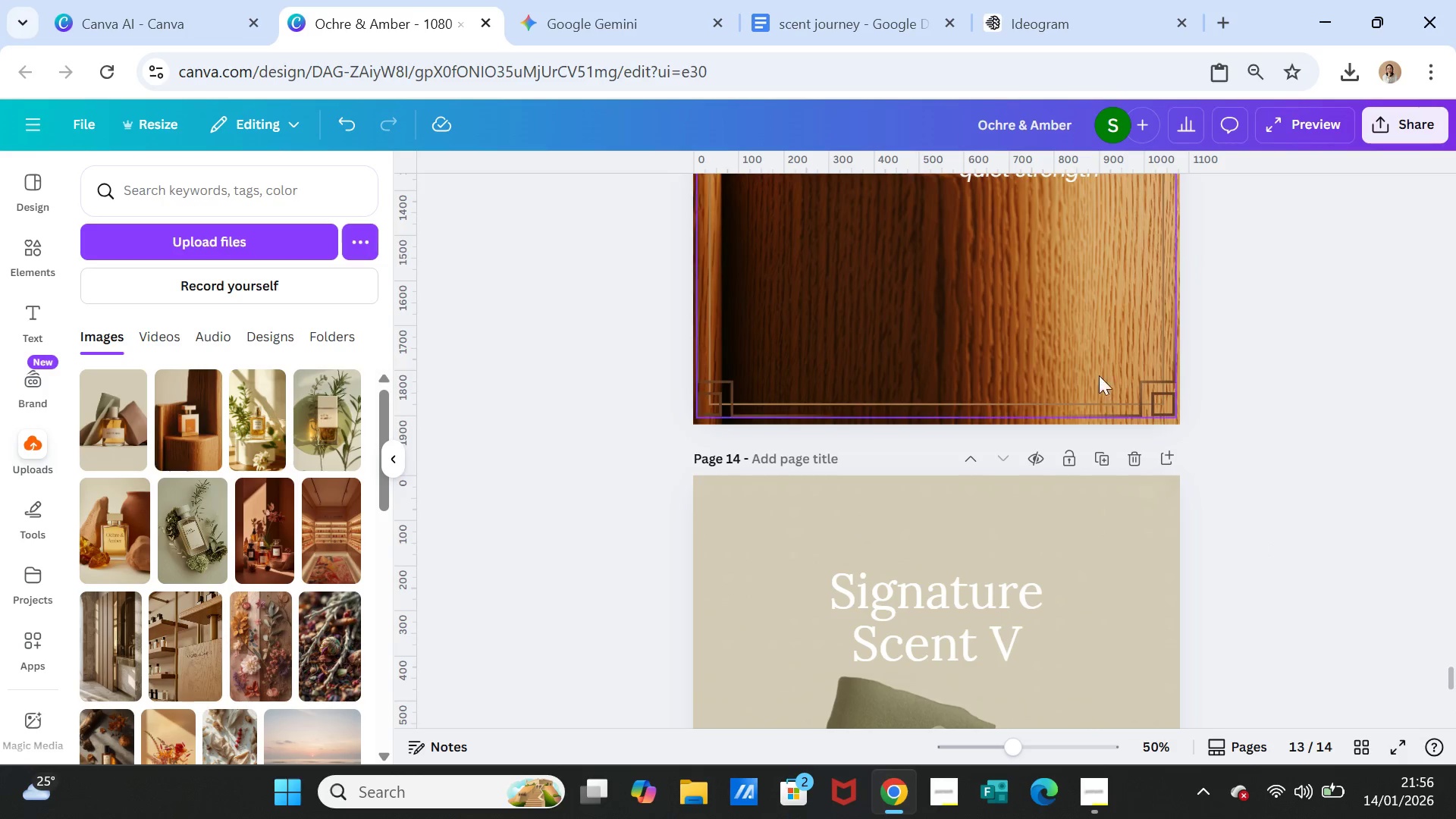 
left_click([1096, 350])
 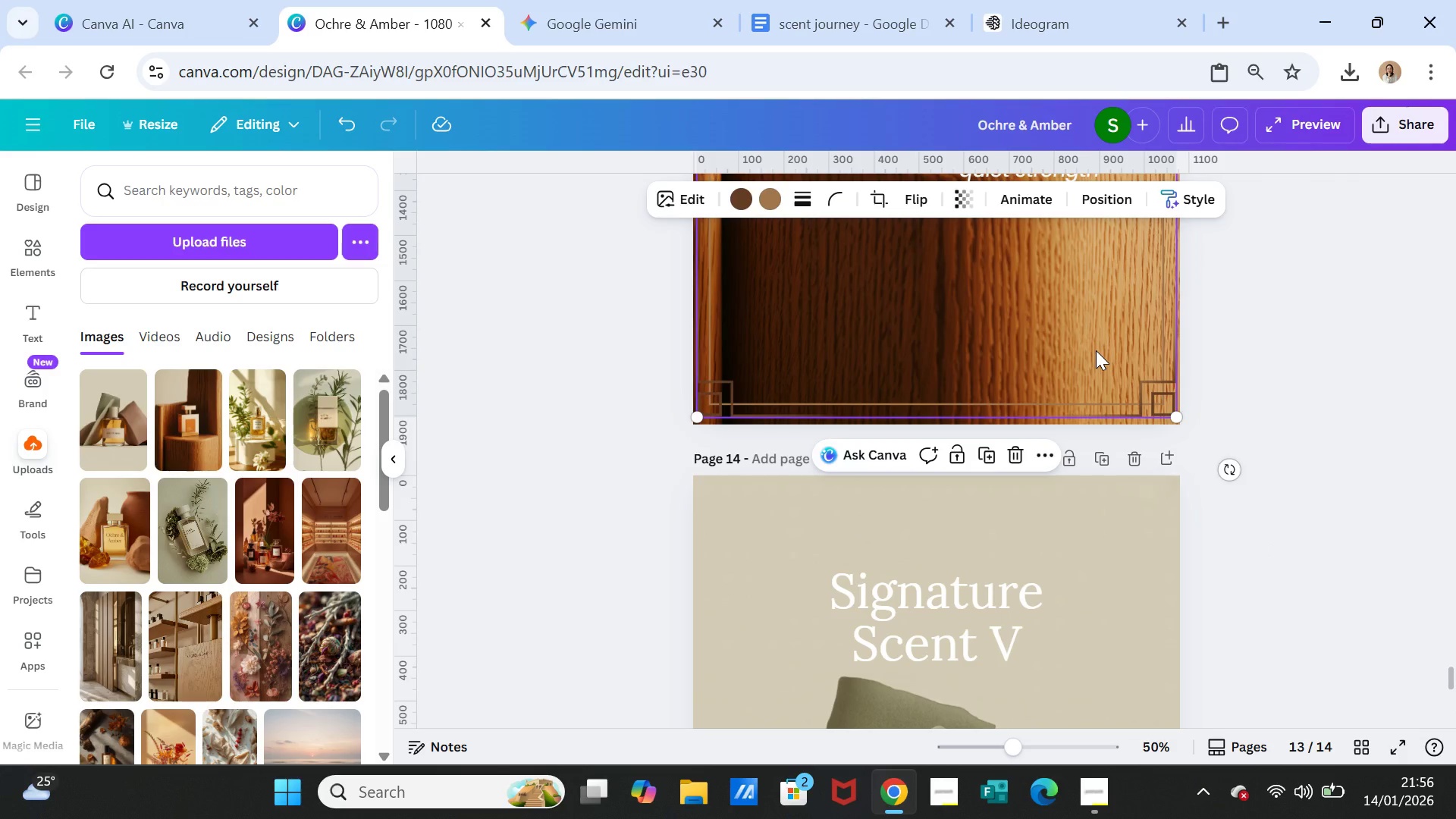 
key(Control+C)
 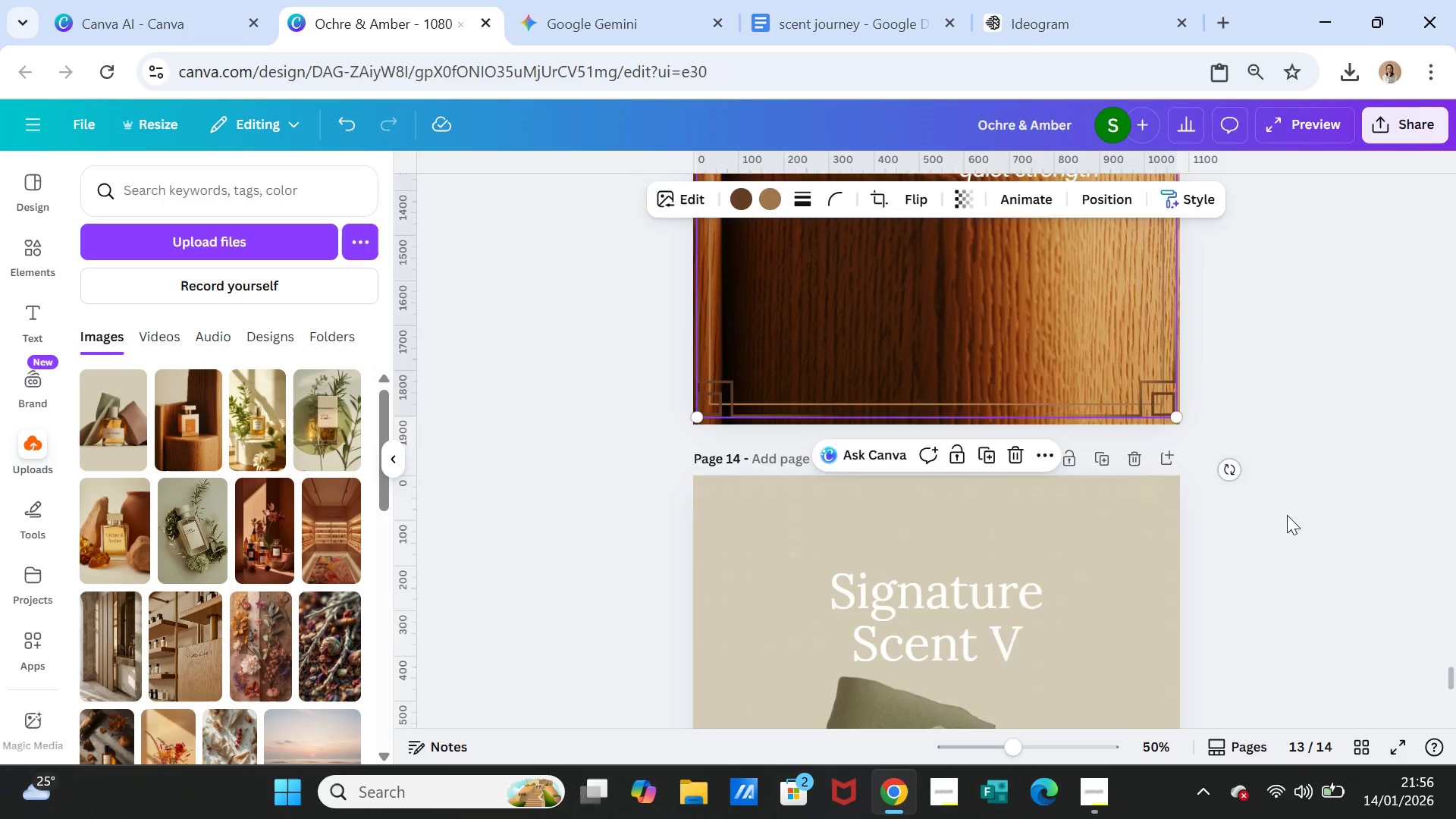 
scroll: coordinate [1285, 516], scroll_direction: down, amount: 3.0
 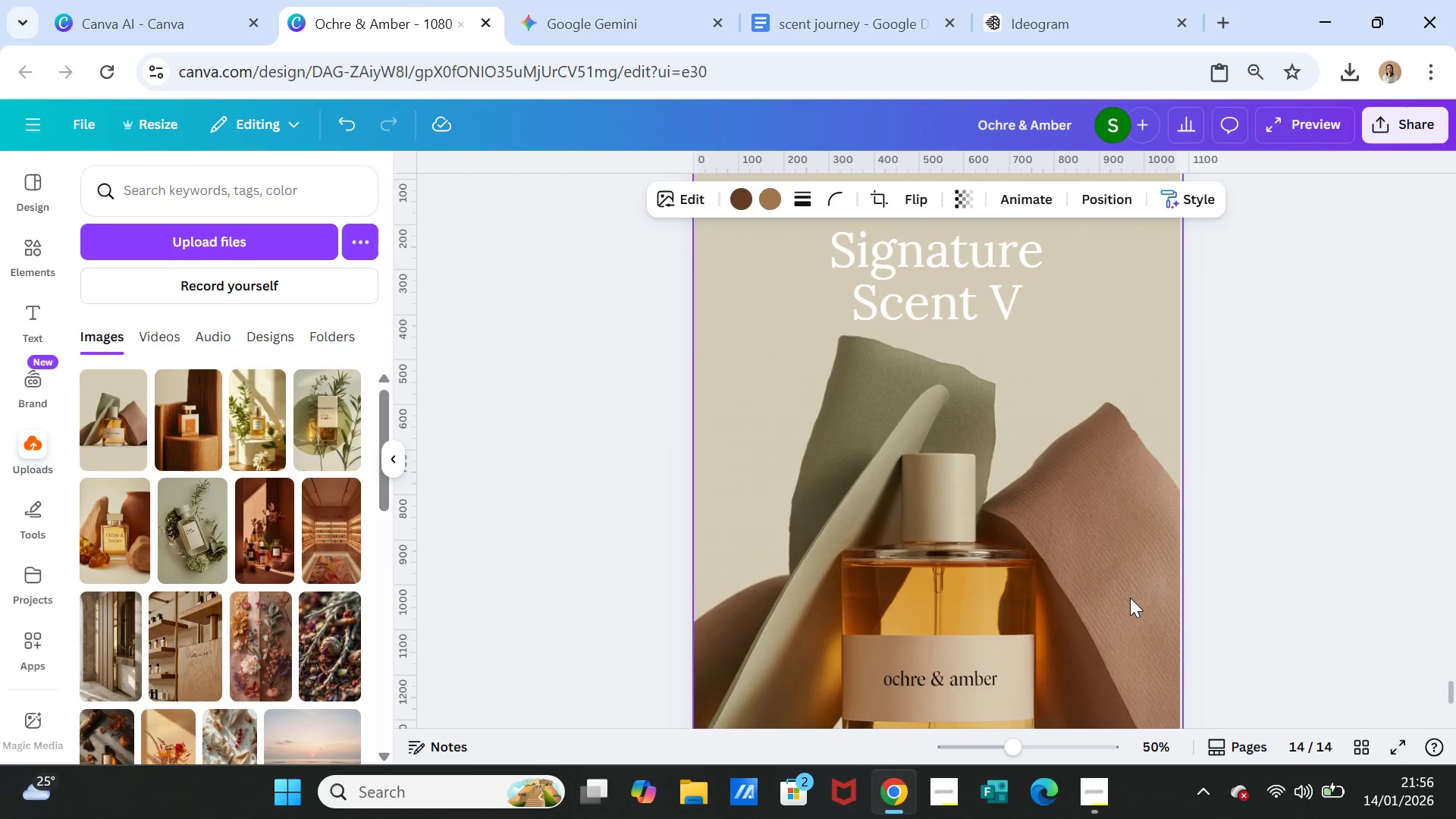 
left_click([1130, 598])
 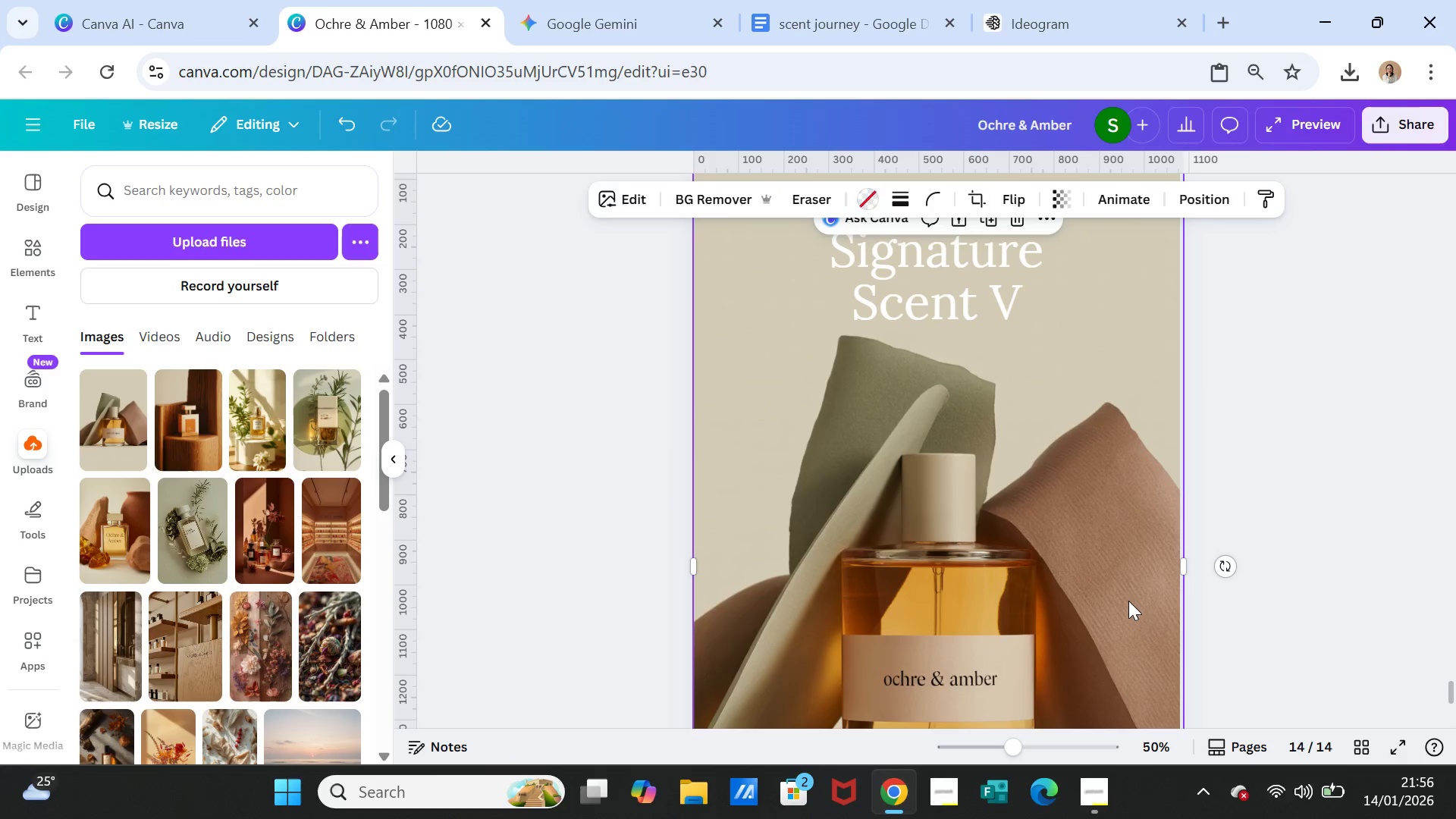 
hold_key(key=ControlLeft, duration=0.5)
 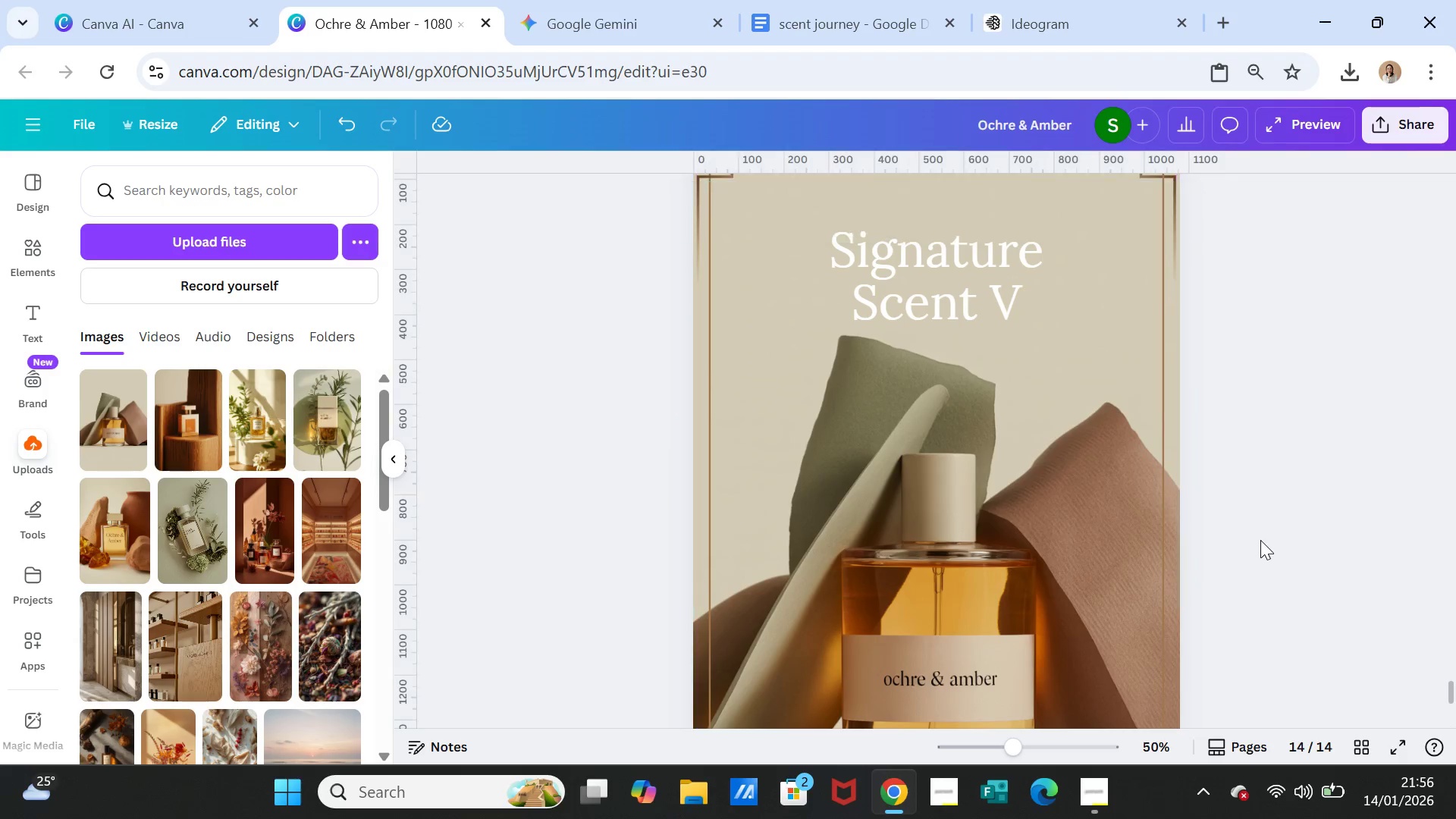 
left_click([1260, 540])
 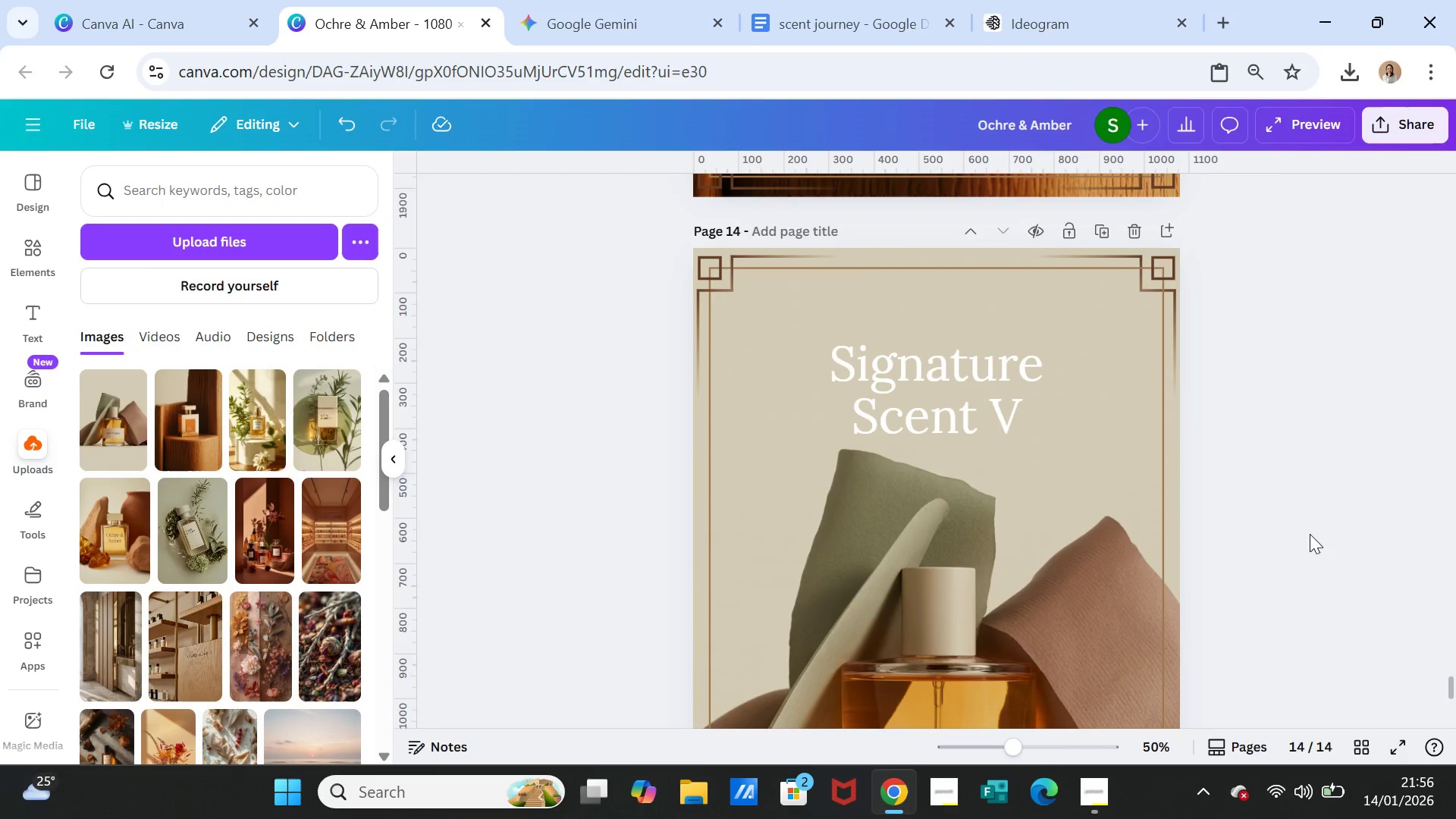 
scroll: coordinate [1310, 534], scroll_direction: up, amount: 1.0
 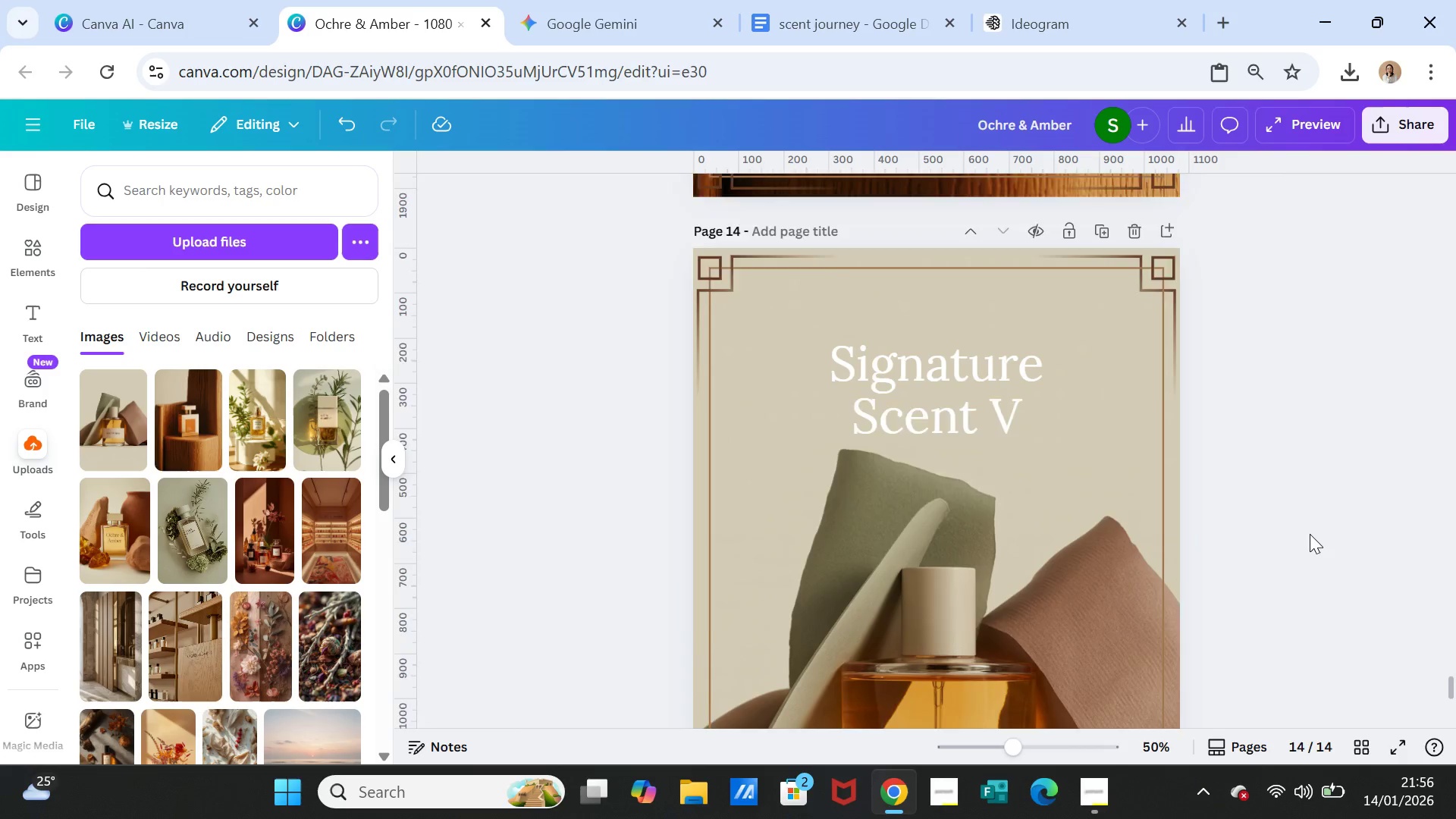 
scroll: coordinate [1310, 534], scroll_direction: down, amount: 3.0
 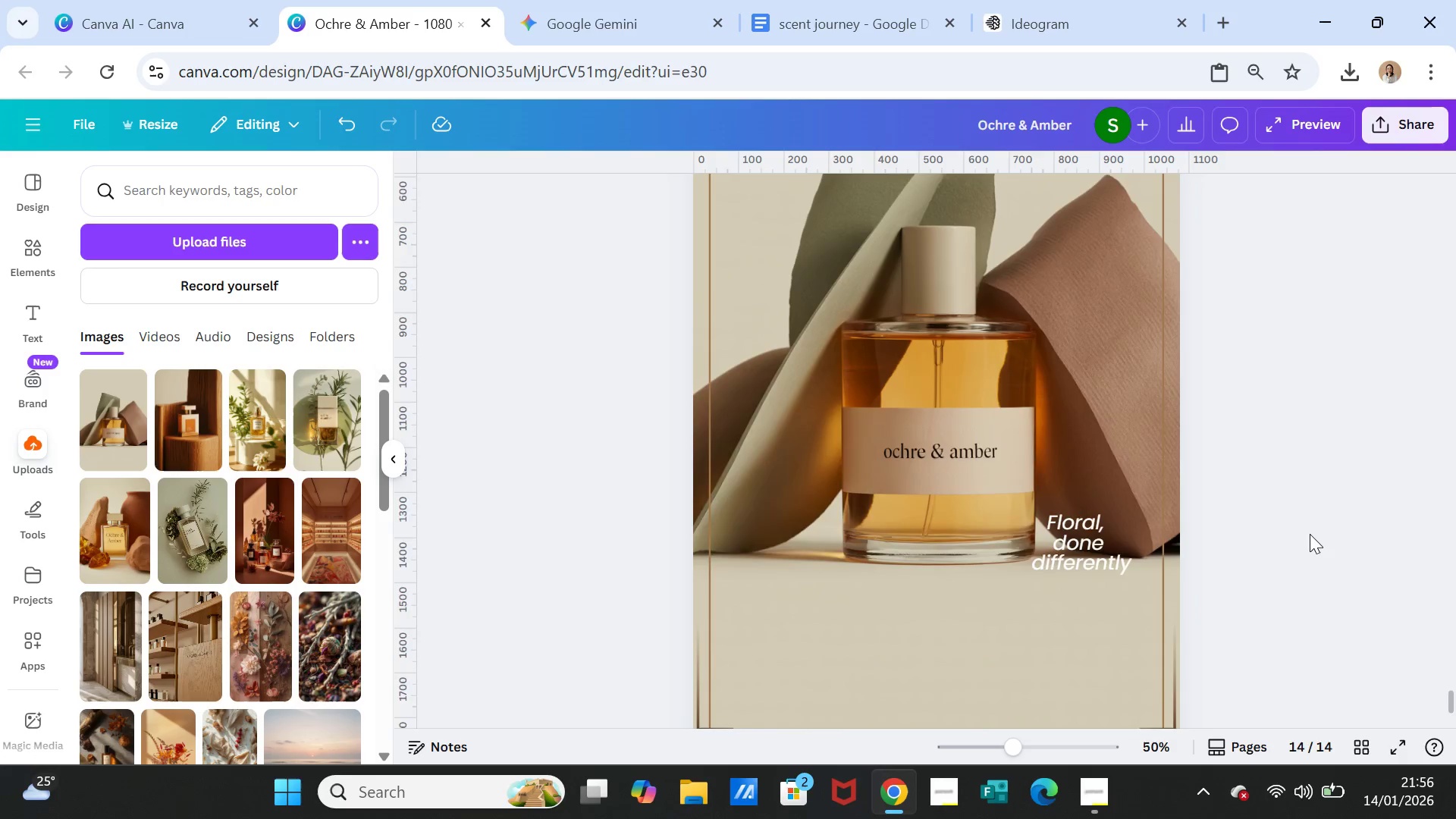 
scroll: coordinate [1310, 534], scroll_direction: up, amount: 5.0
 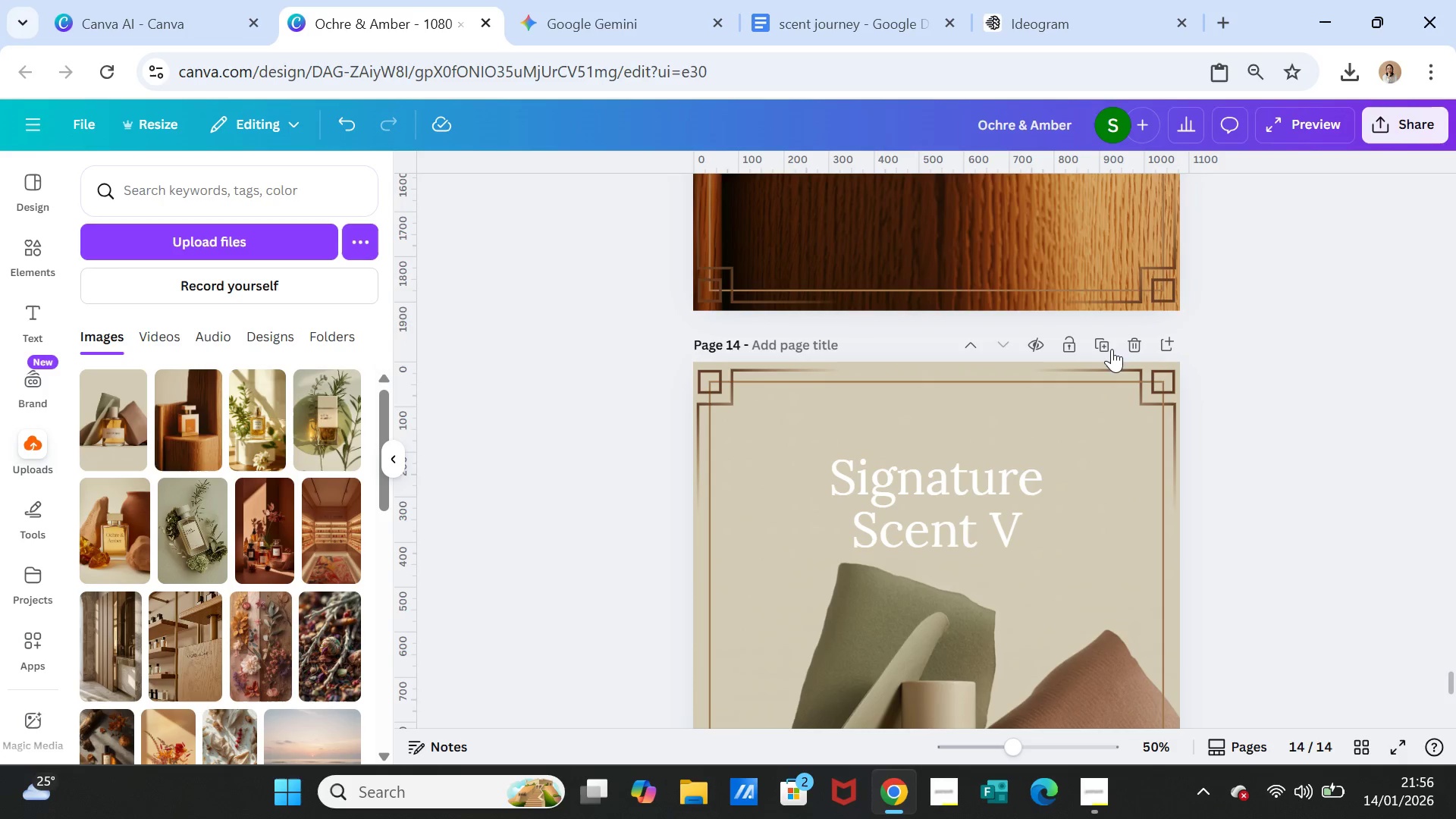 
left_click([1109, 345])
 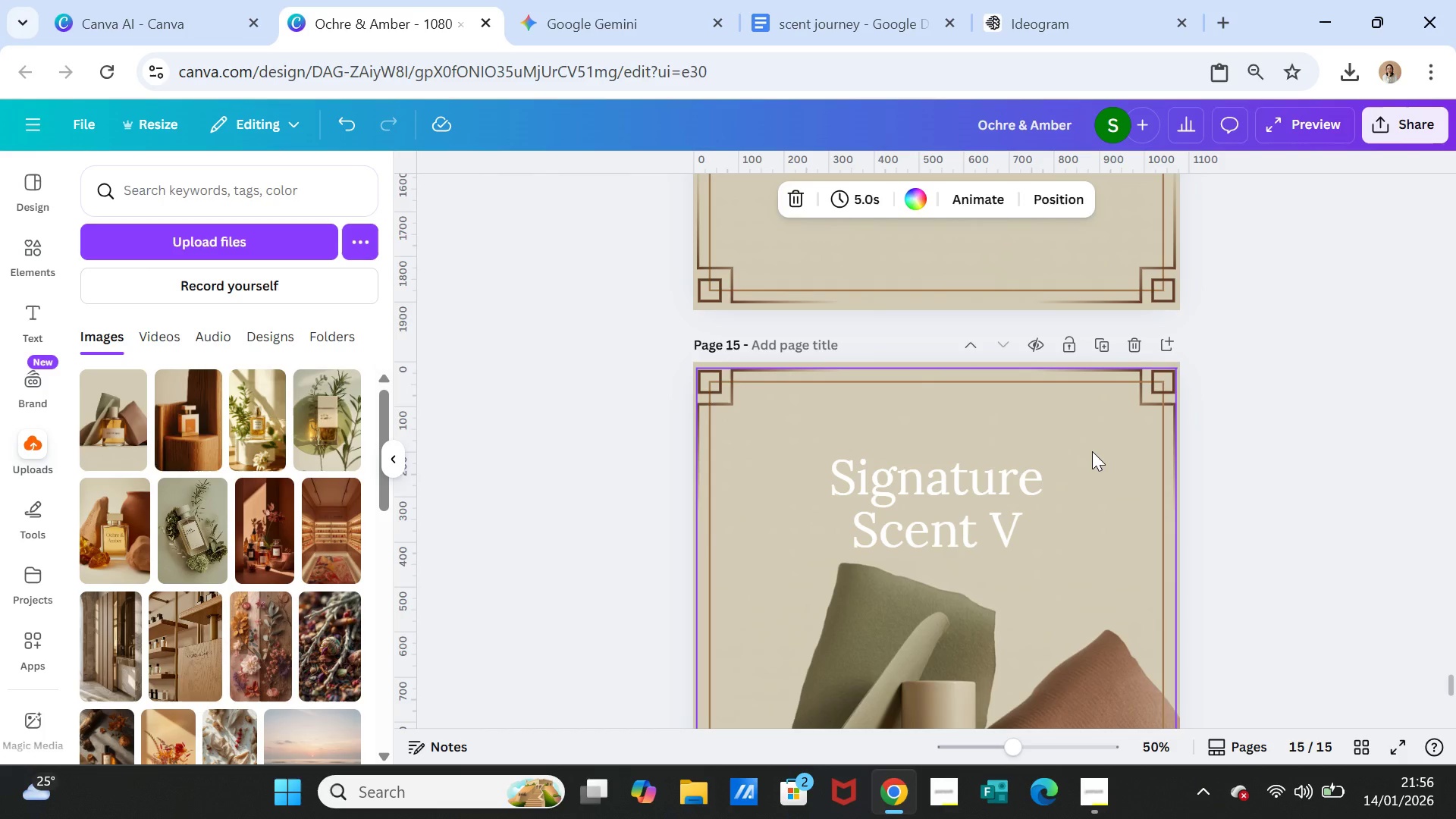 
wait(19.62)
 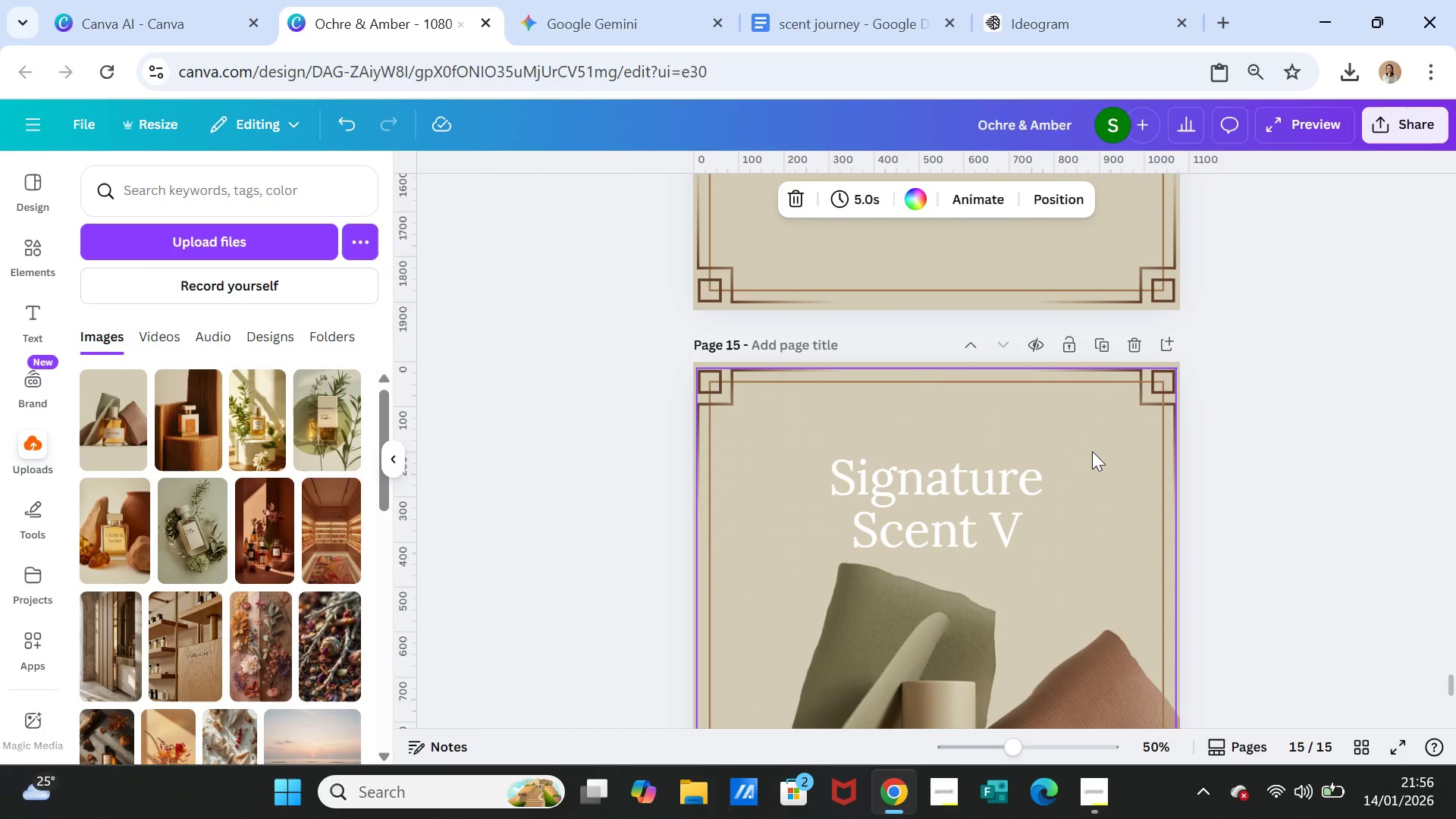 
scroll: coordinate [1133, 563], scroll_direction: down, amount: 2.0
 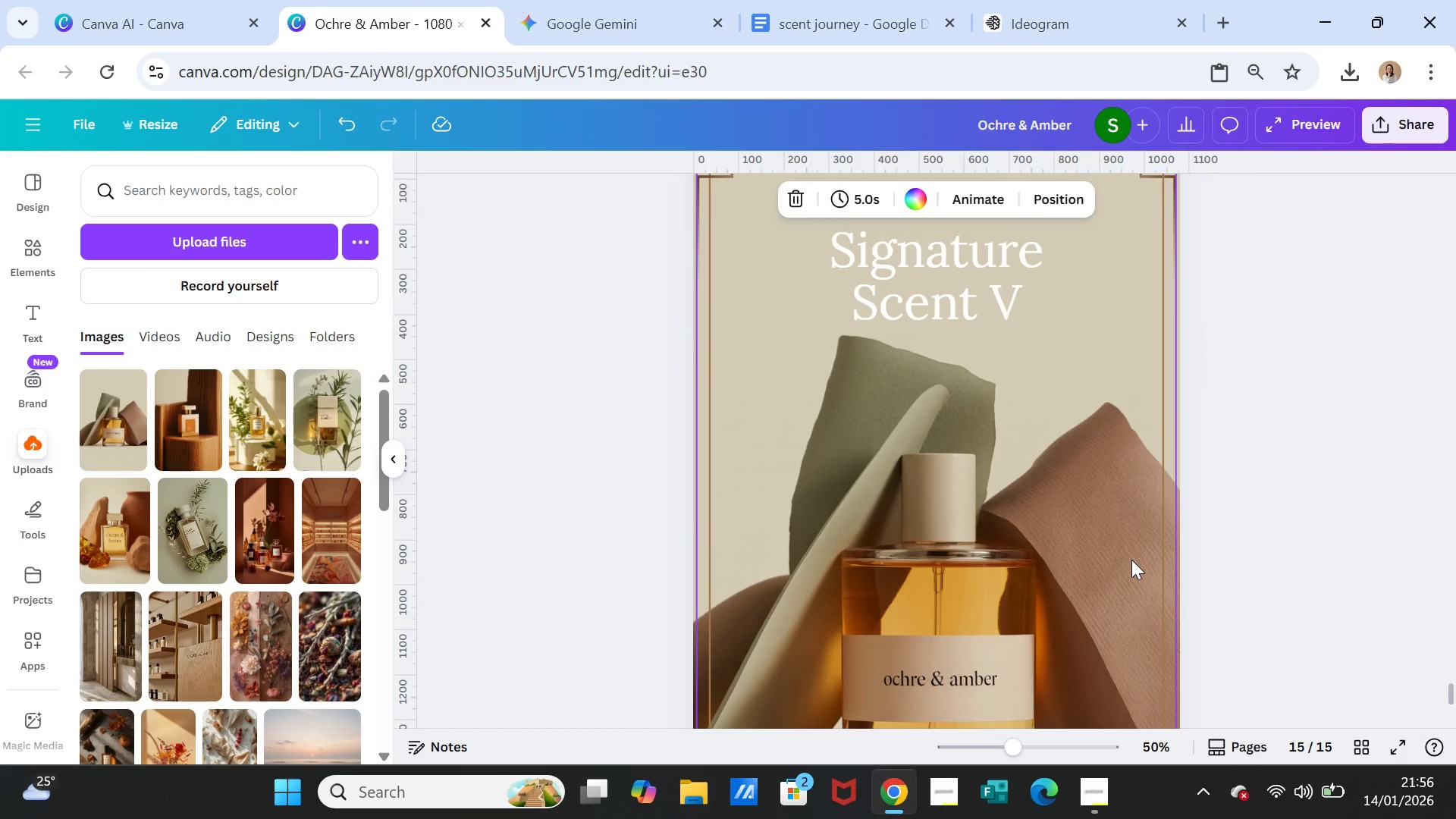 
left_click([1131, 560])
 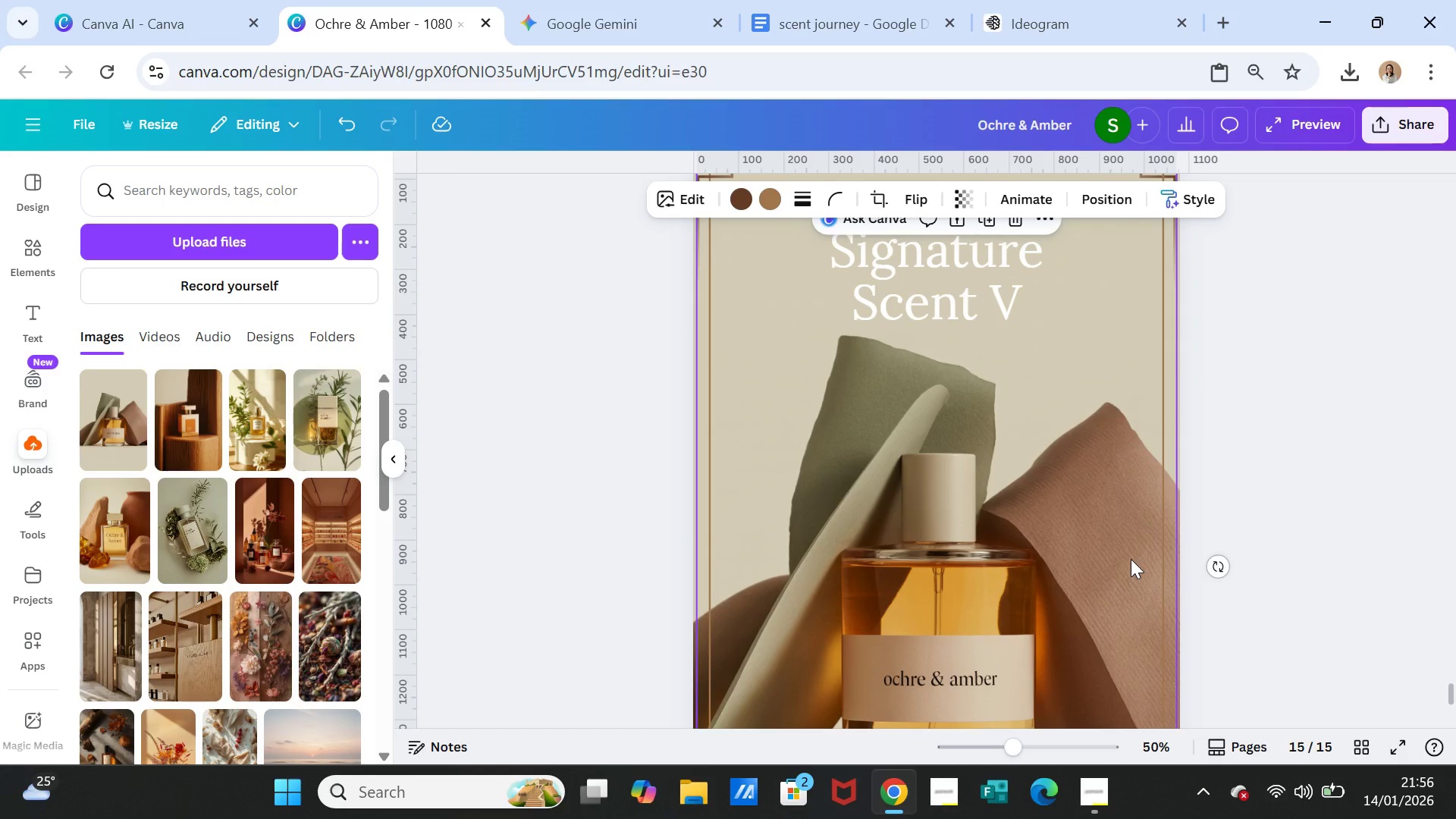 
key(Delete)
 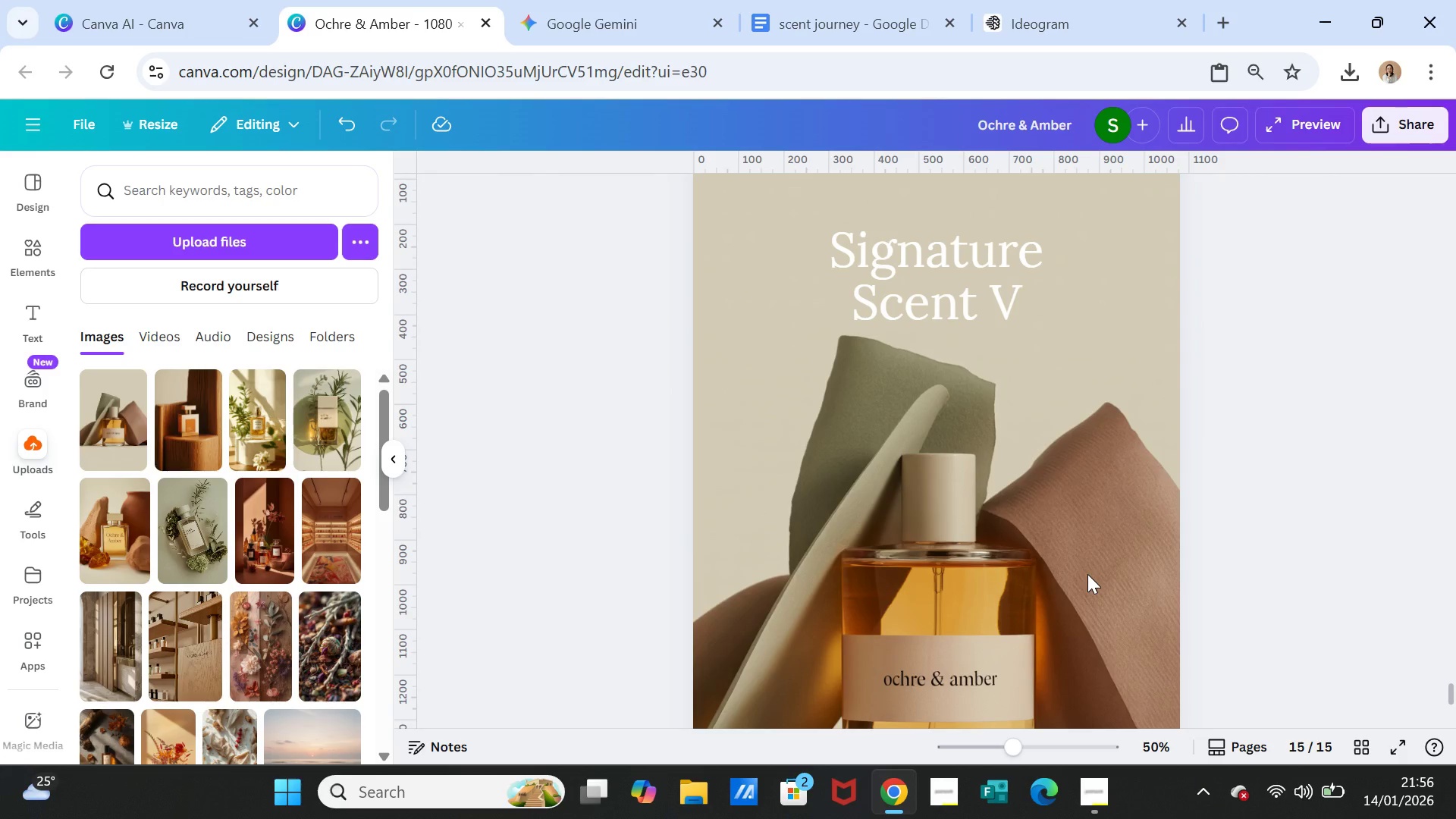 
left_click([1087, 574])
 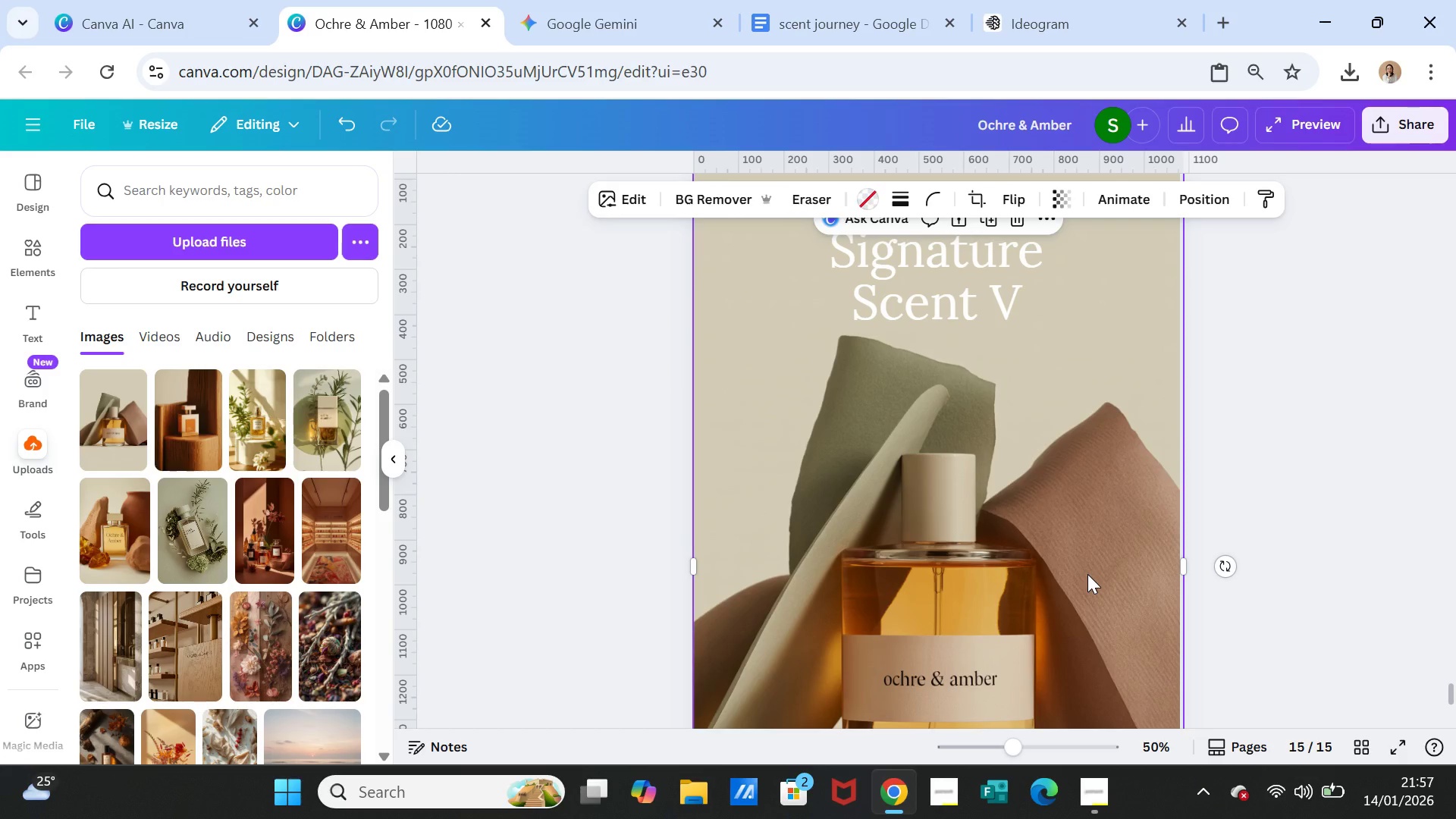 
key(Delete)
 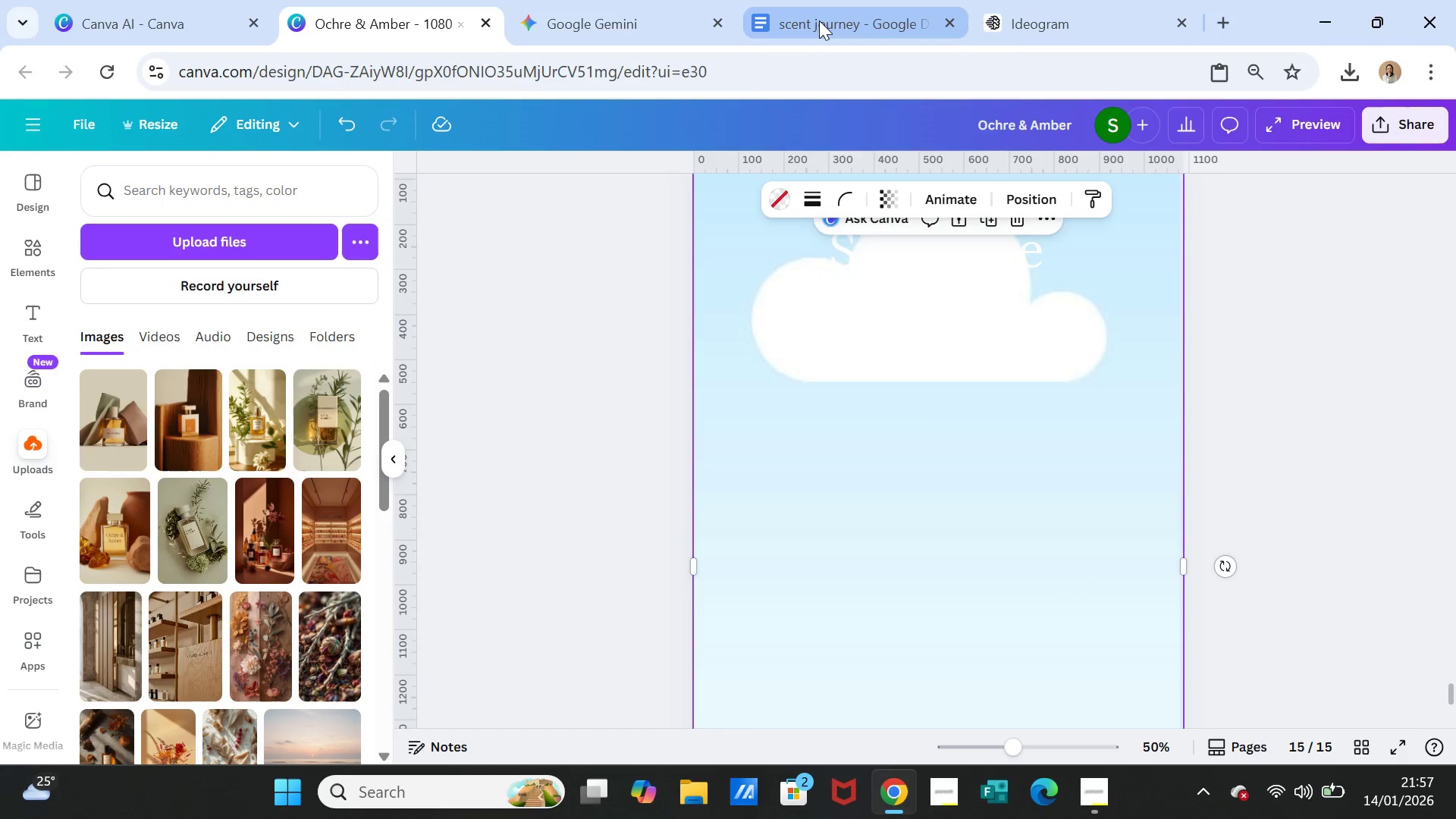 
left_click([819, 20])
 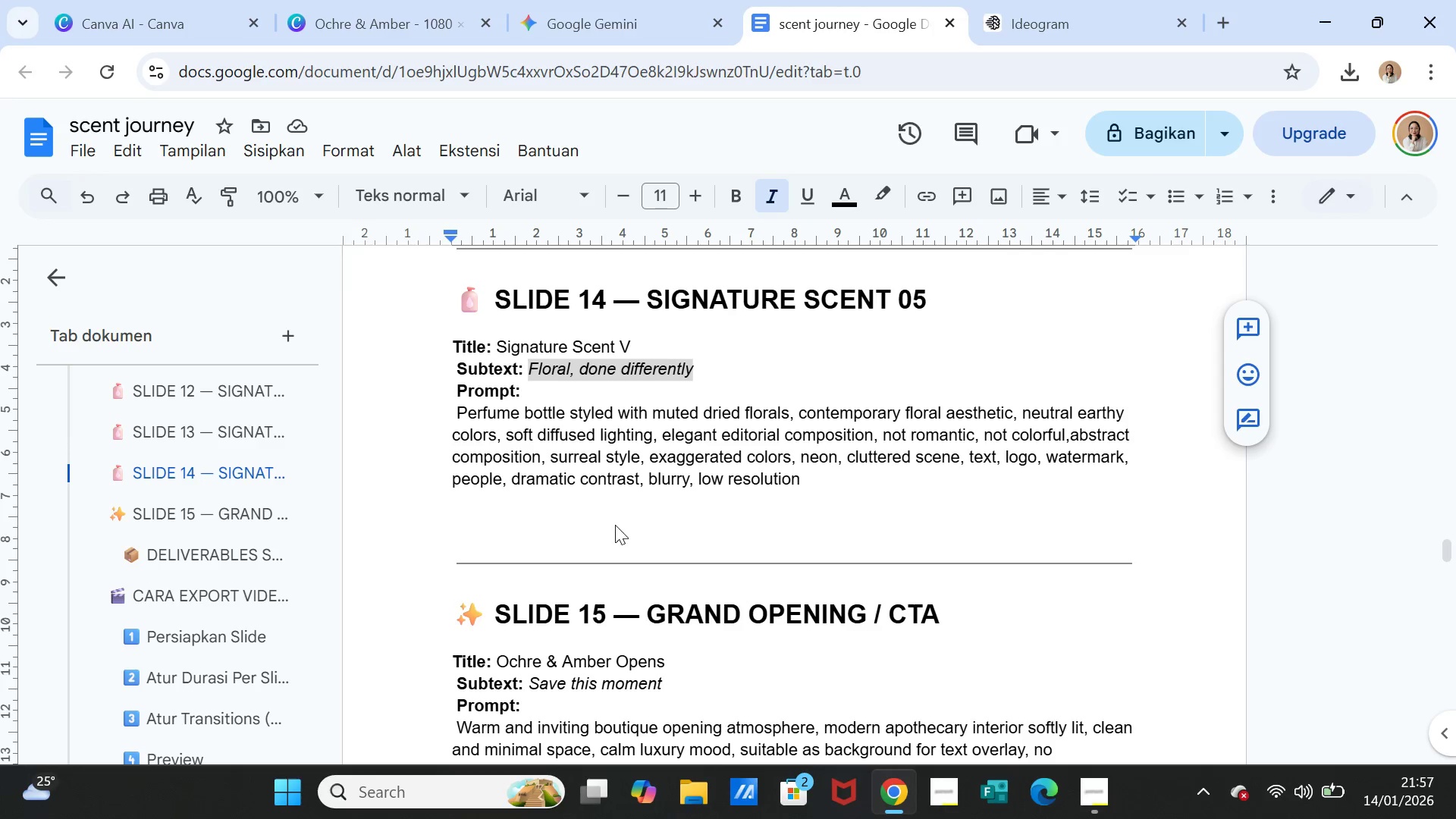 
scroll: coordinate [613, 534], scroll_direction: down, amount: 4.0
 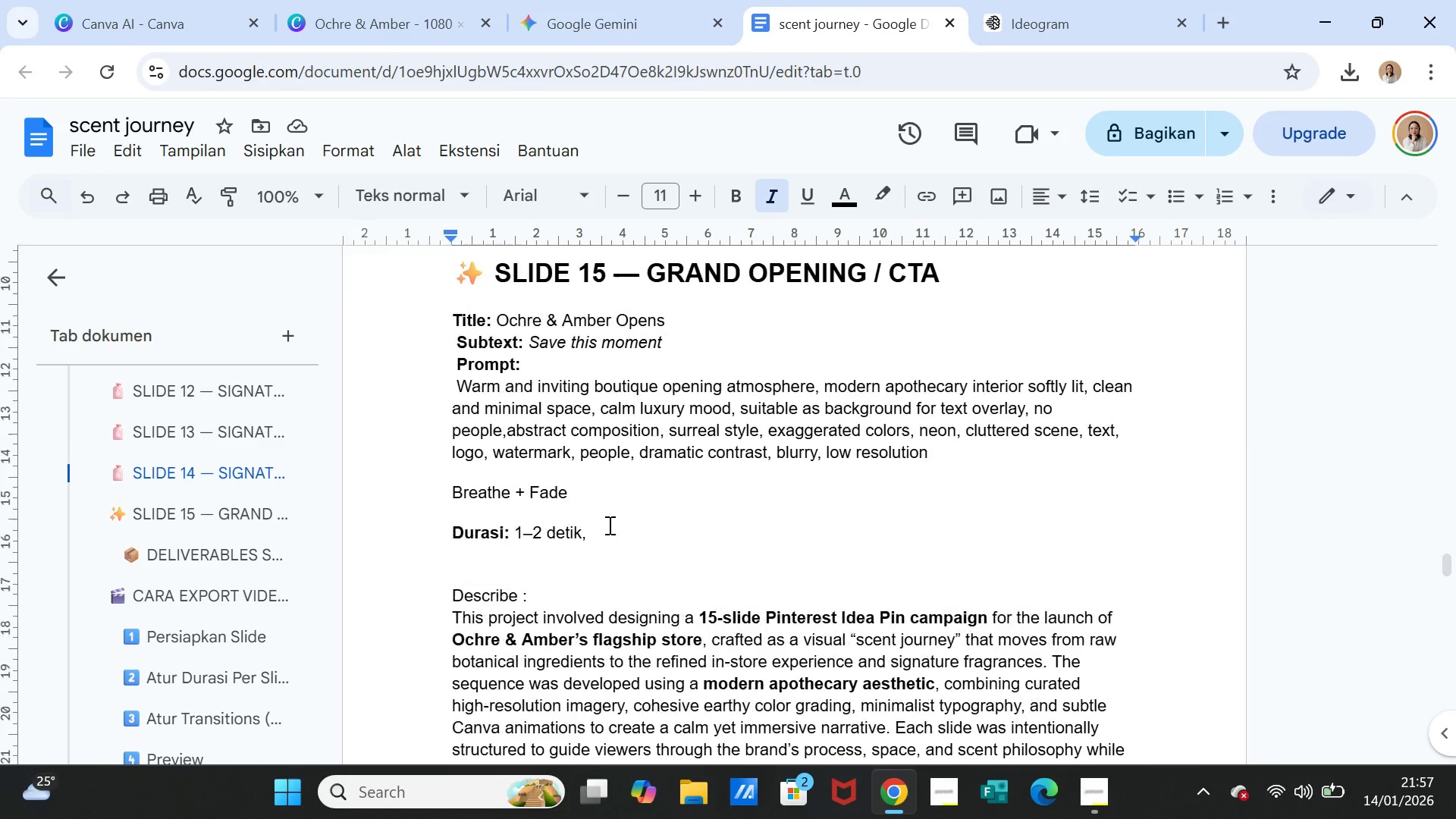 
scroll: coordinate [608, 525], scroll_direction: up, amount: 2.0
 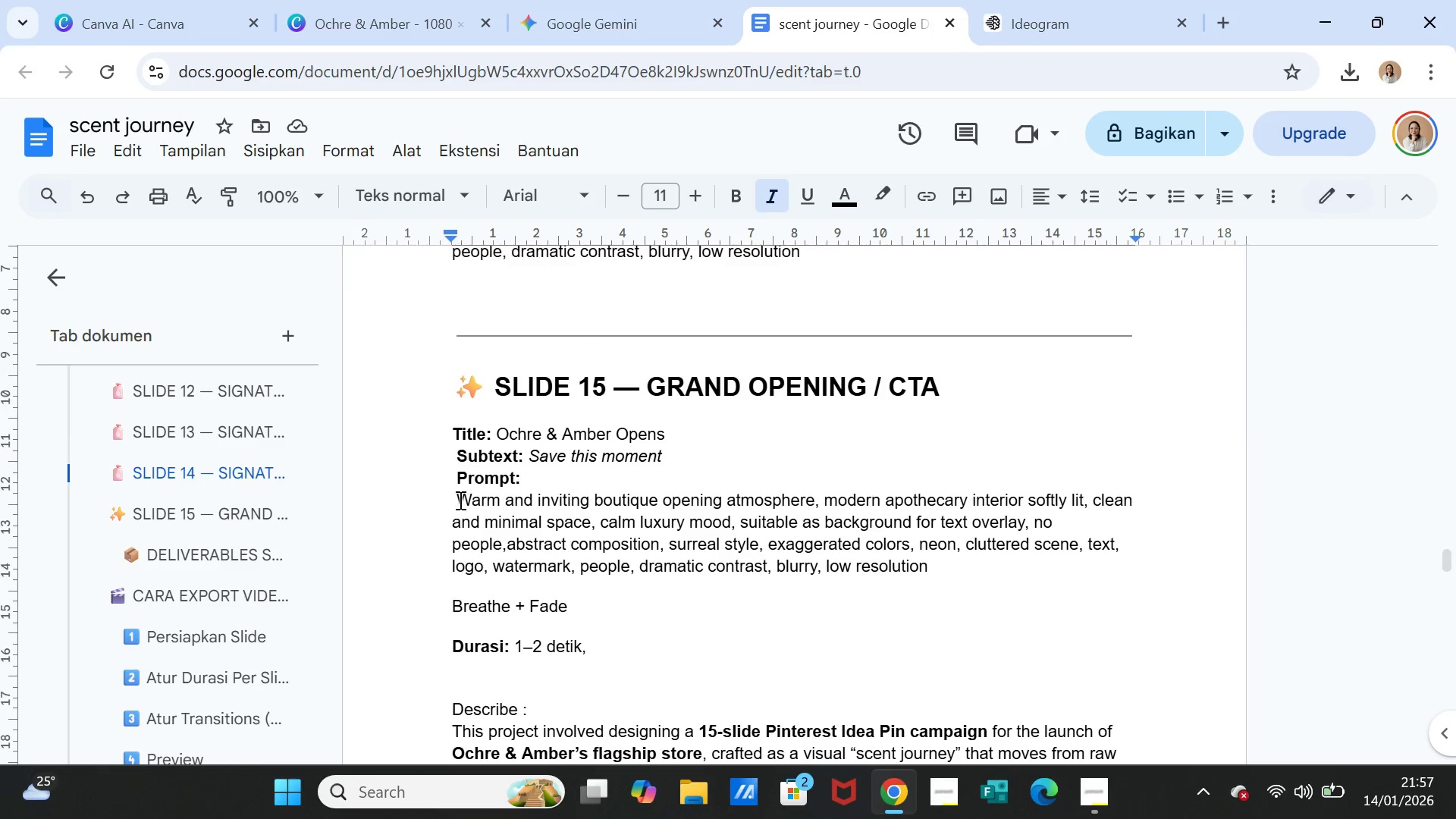 
left_click_drag(start_coordinate=[457, 499], to_coordinate=[927, 568])
 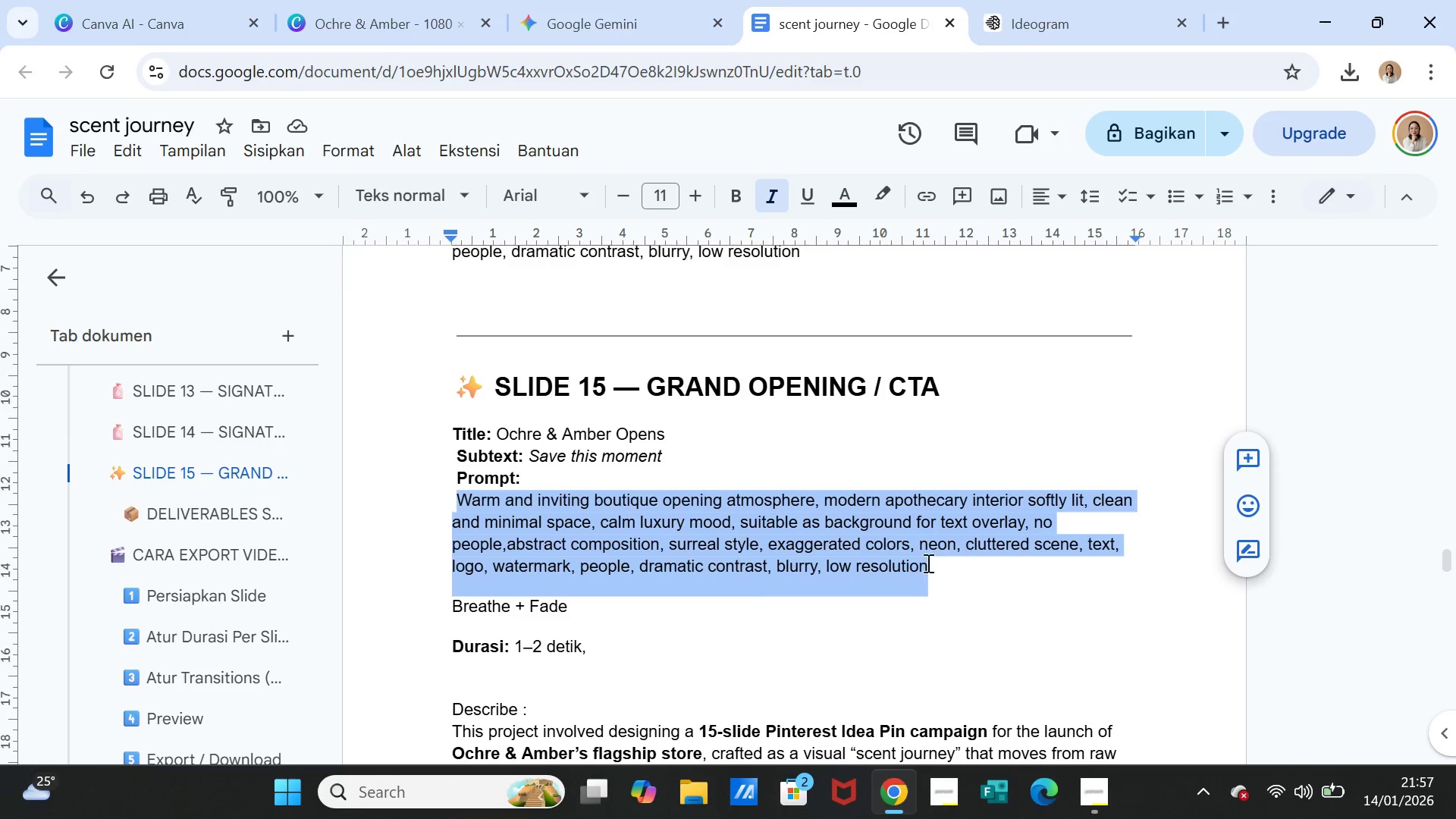 
key(Control+C)
 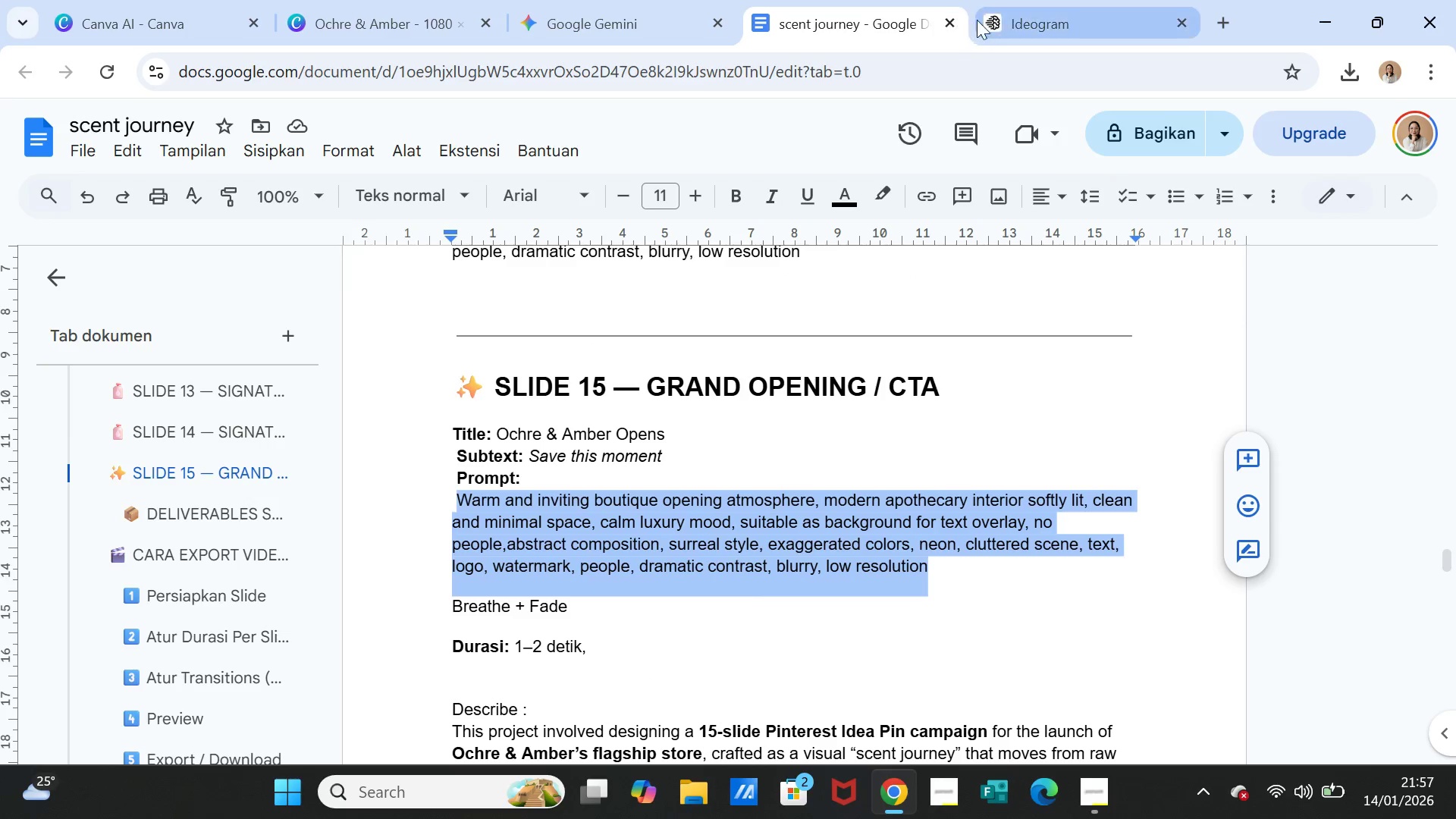 
left_click([1012, 20])
 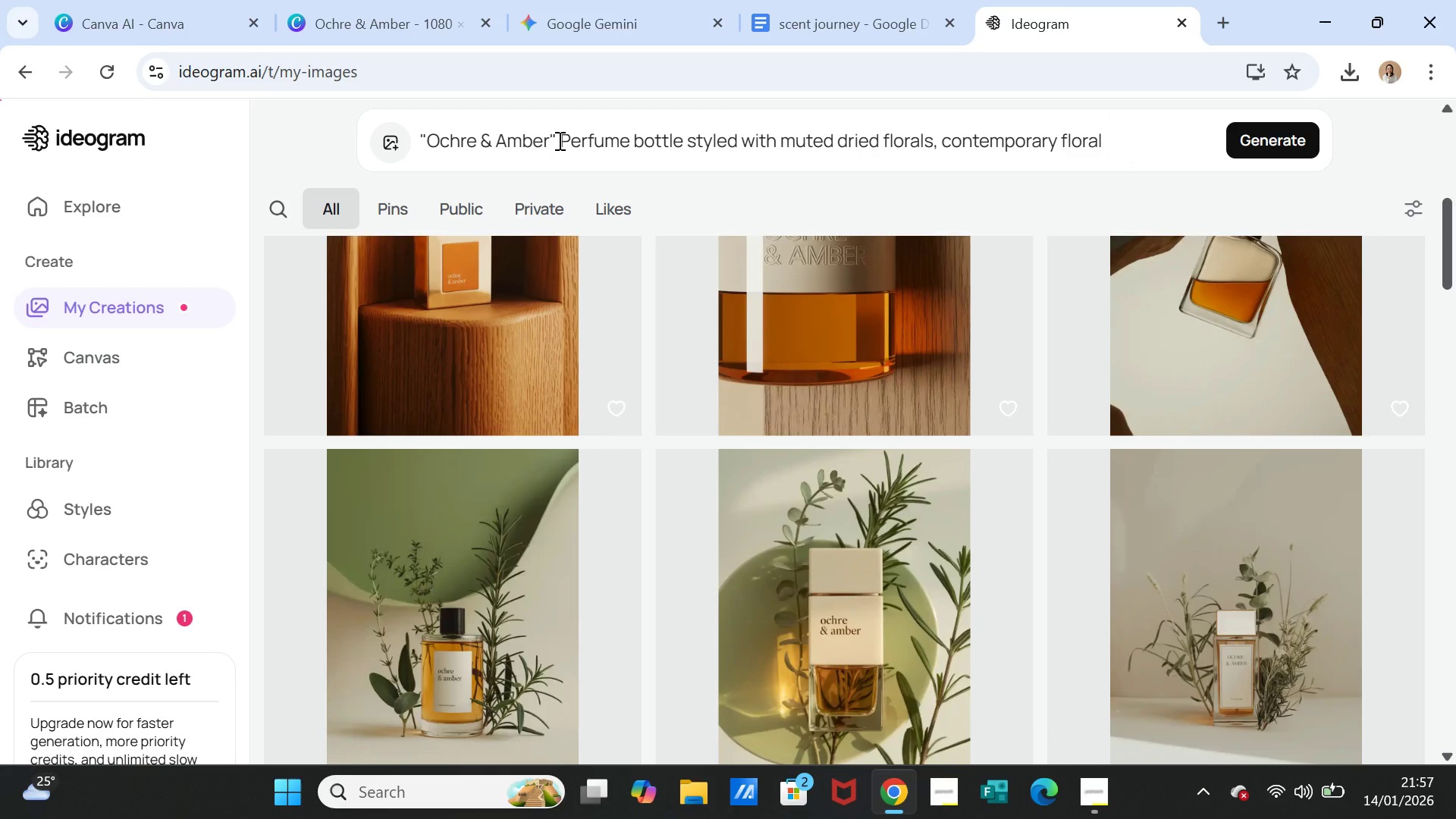 
left_click_drag(start_coordinate=[558, 140], to_coordinate=[1173, 136])
 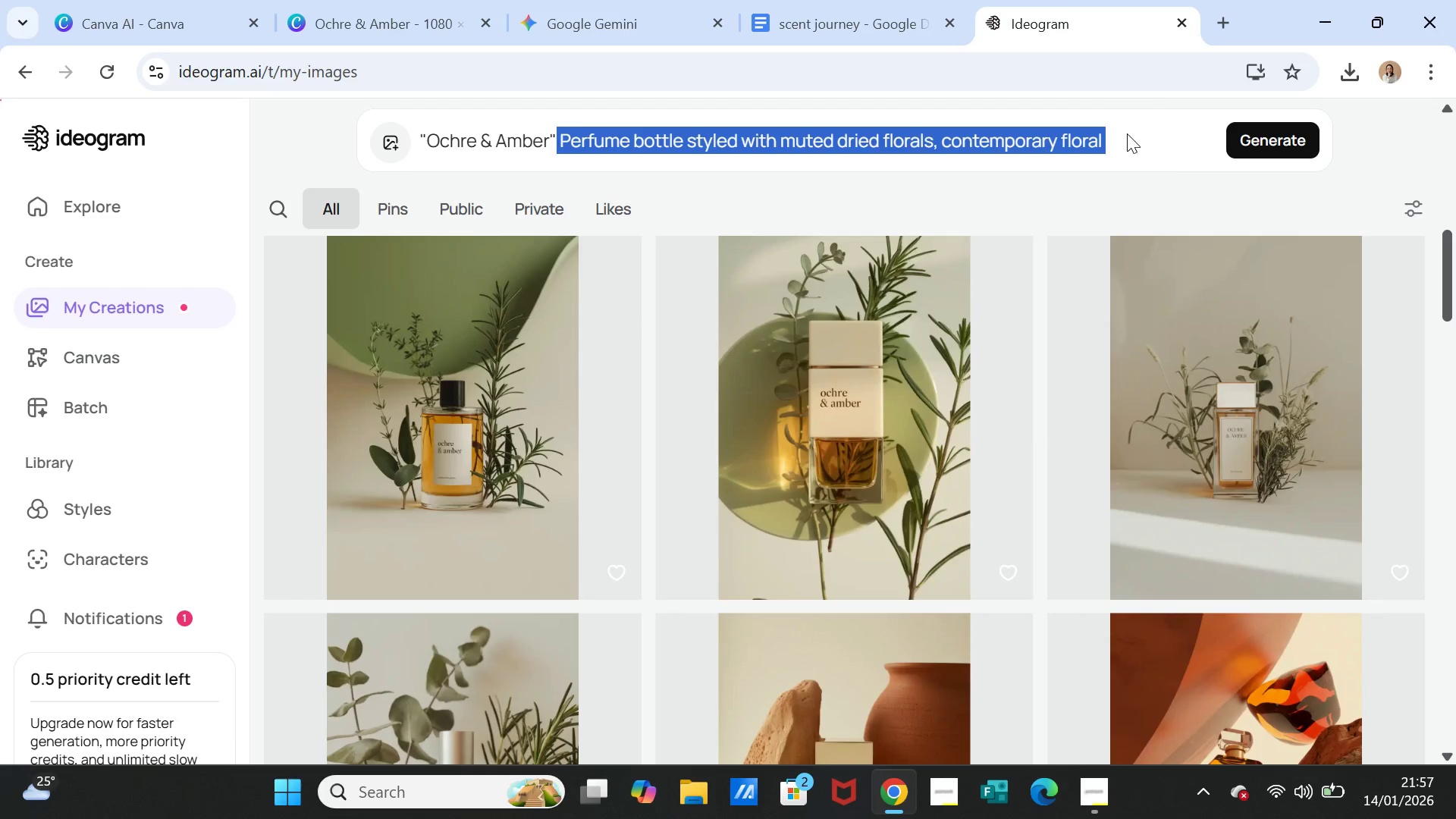 
scroll: coordinate [1173, 136], scroll_direction: down, amount: 2.0
 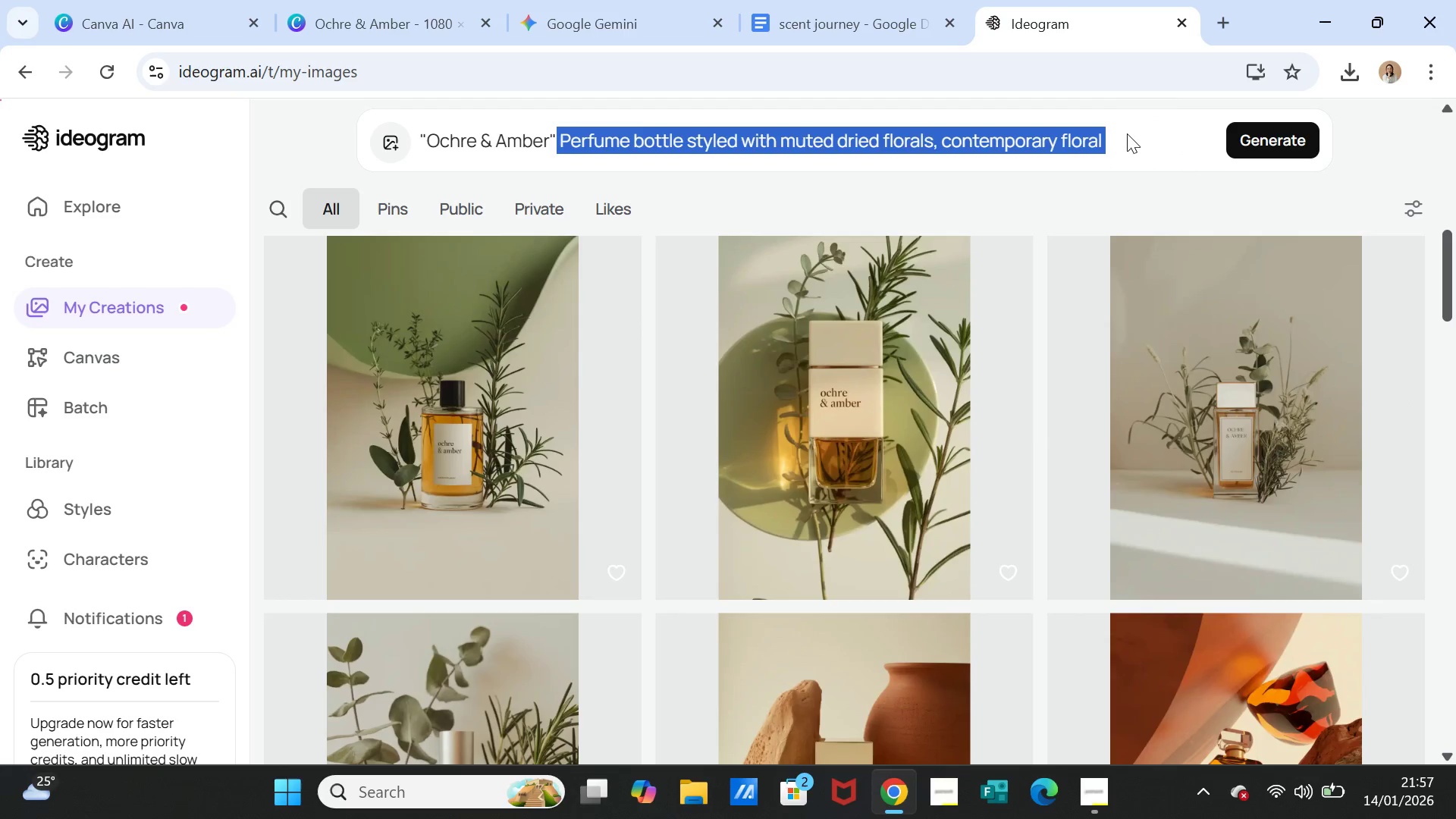 
left_click([1084, 143])
 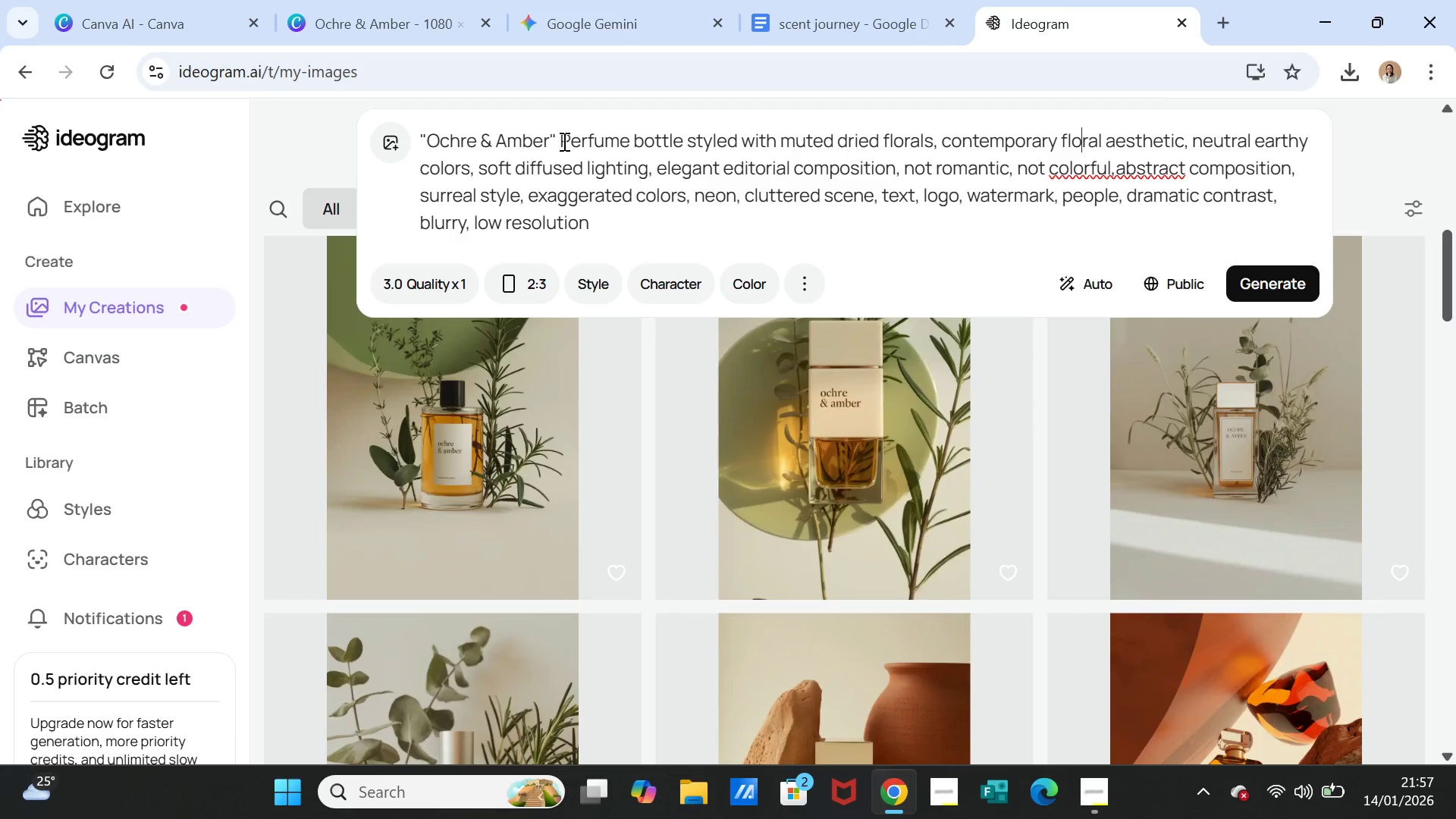 
left_click_drag(start_coordinate=[561, 141], to_coordinate=[645, 212])
 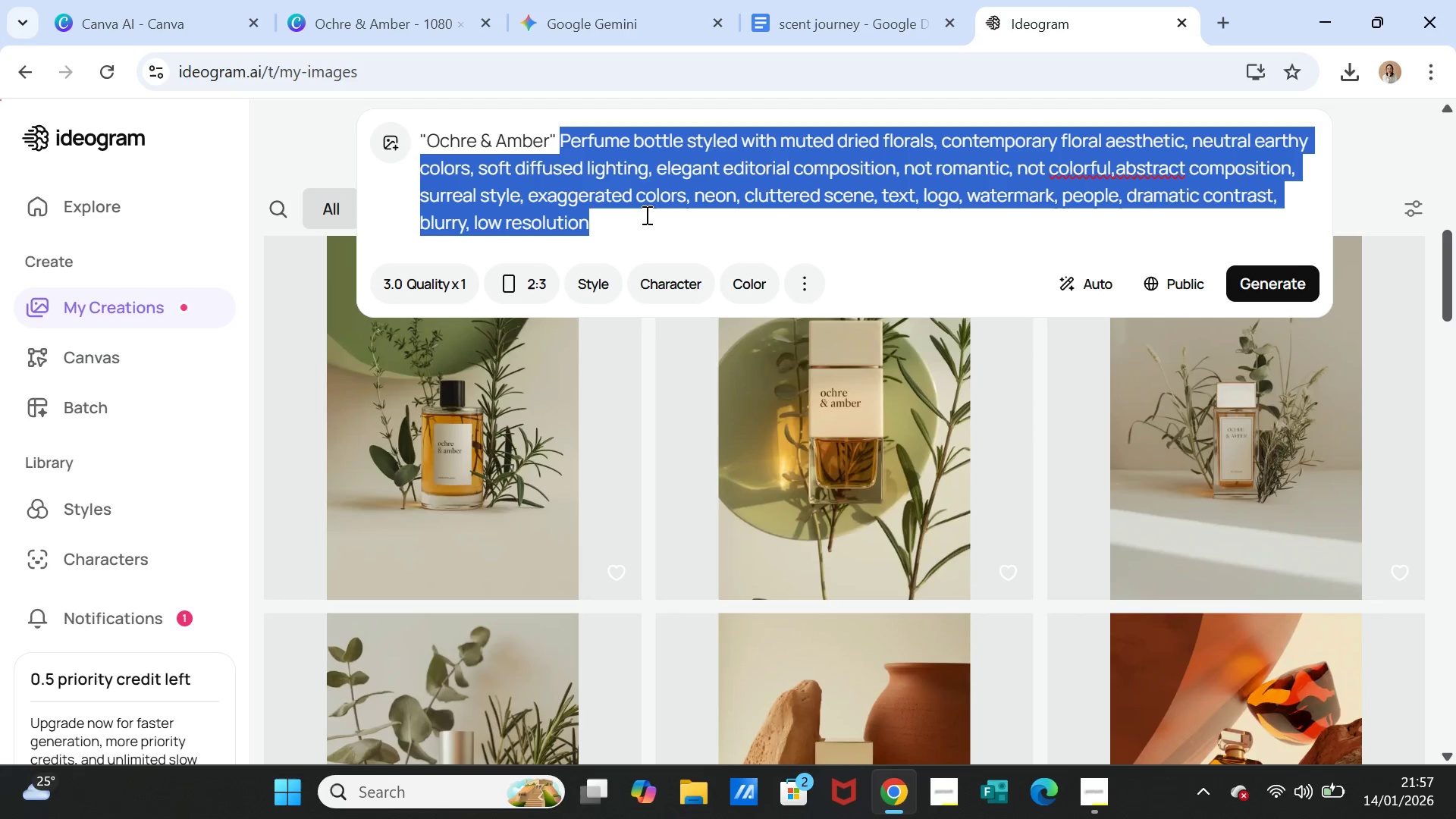 
key(Control+V)
 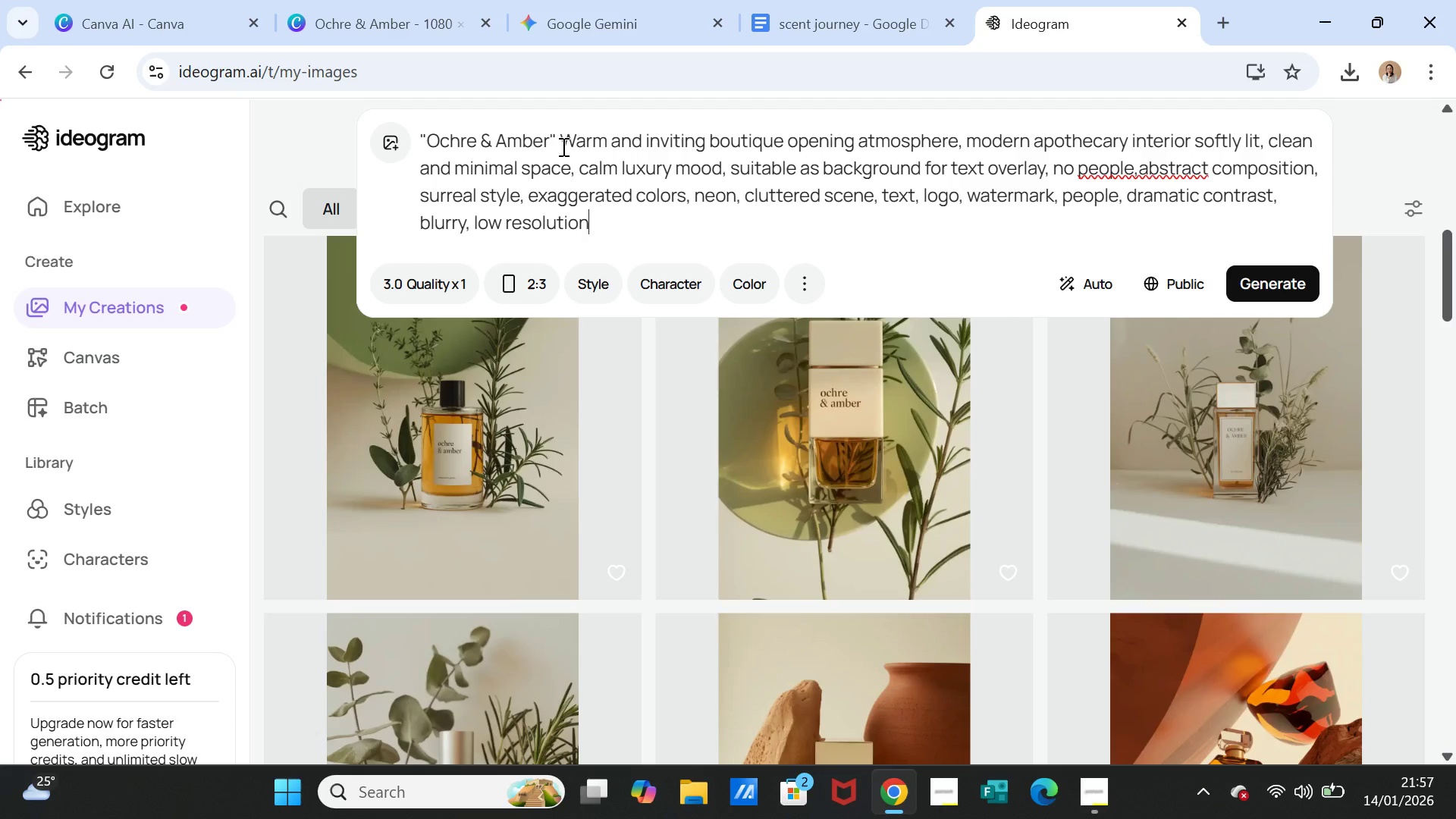 
left_click_drag(start_coordinate=[560, 139], to_coordinate=[425, 132])
 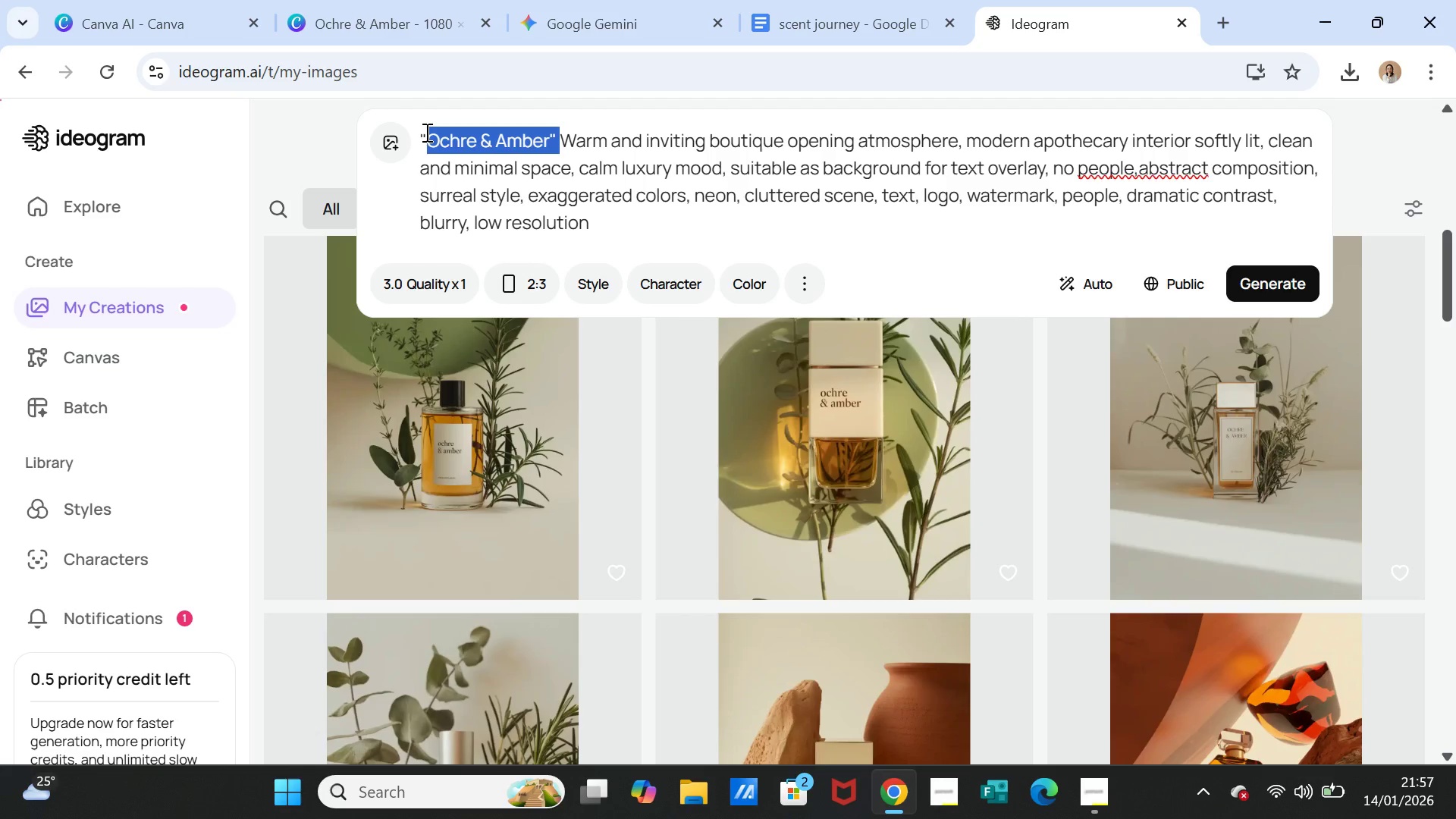 
key(Control+X)
 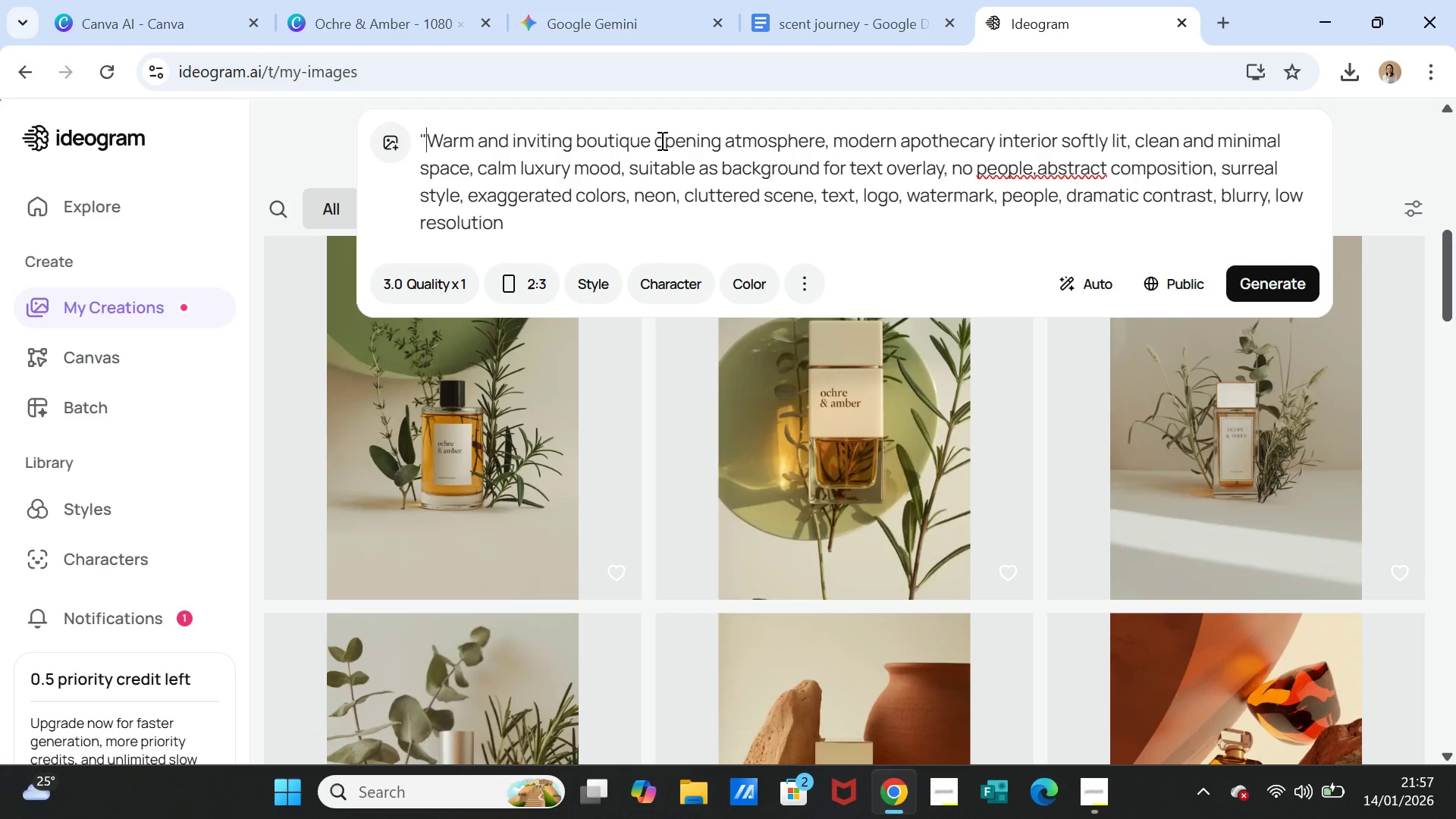 
left_click([654, 139])
 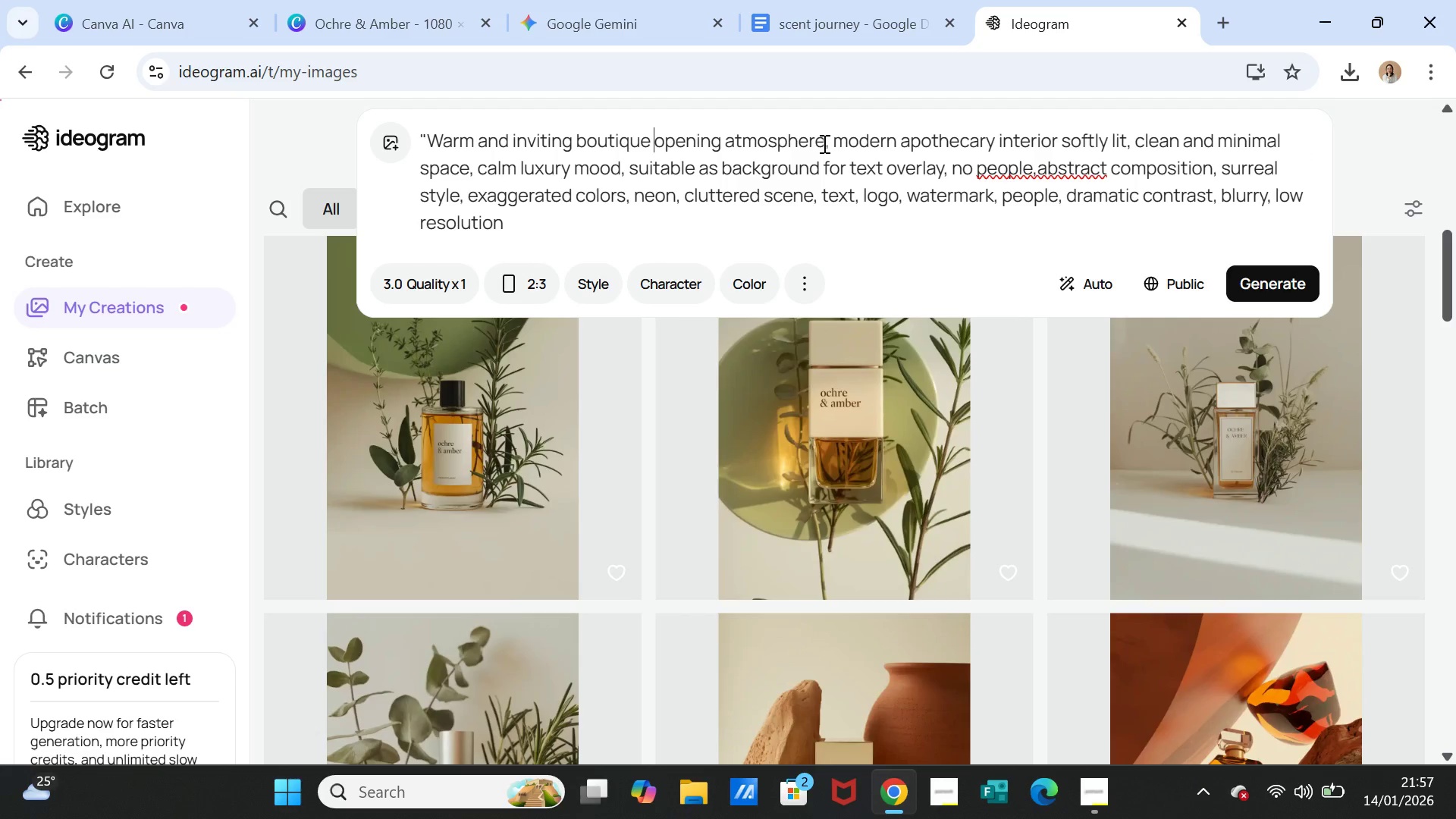 
key(Space)
 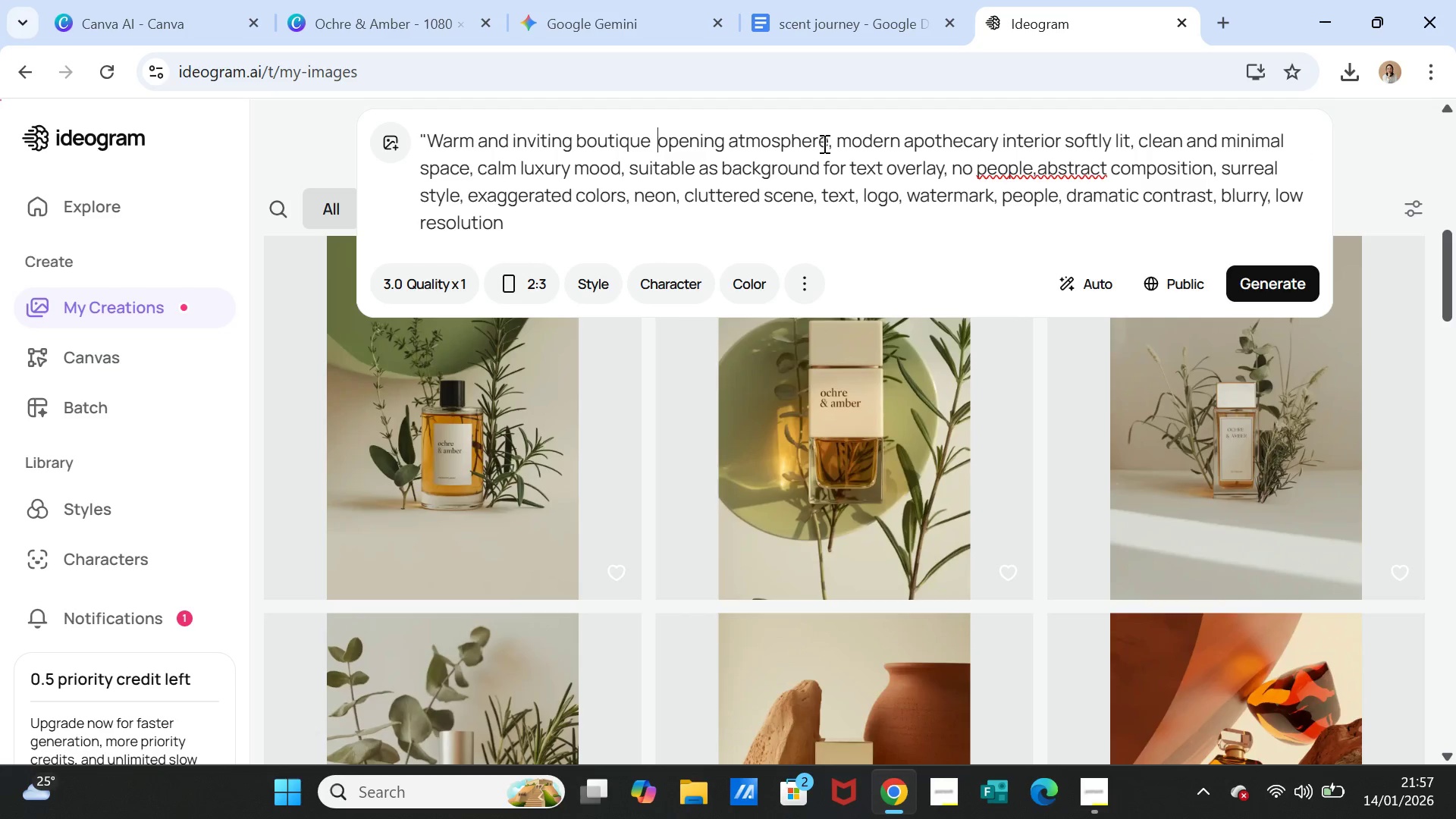 
key(Control+V)
 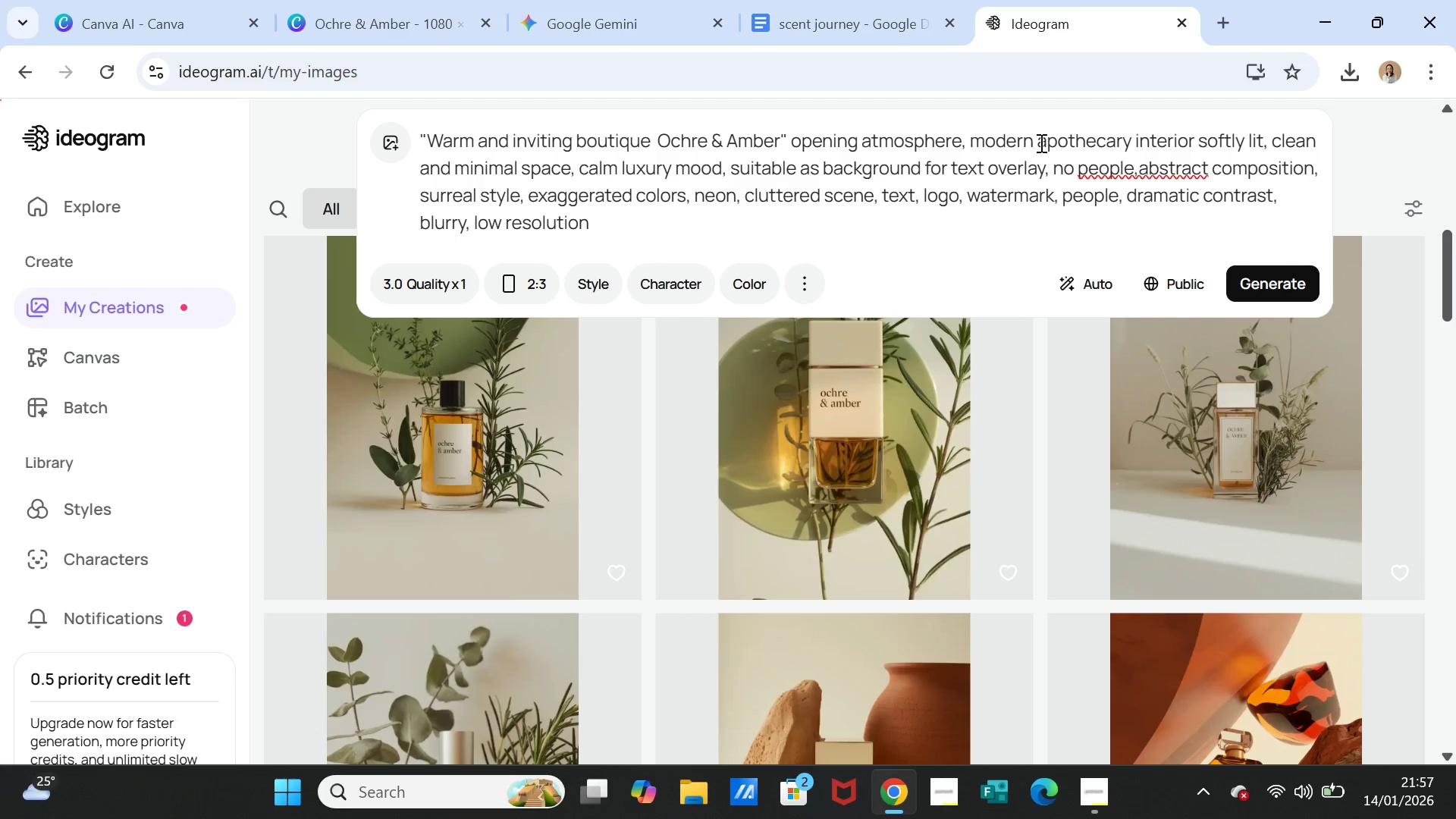 
key(Space)
 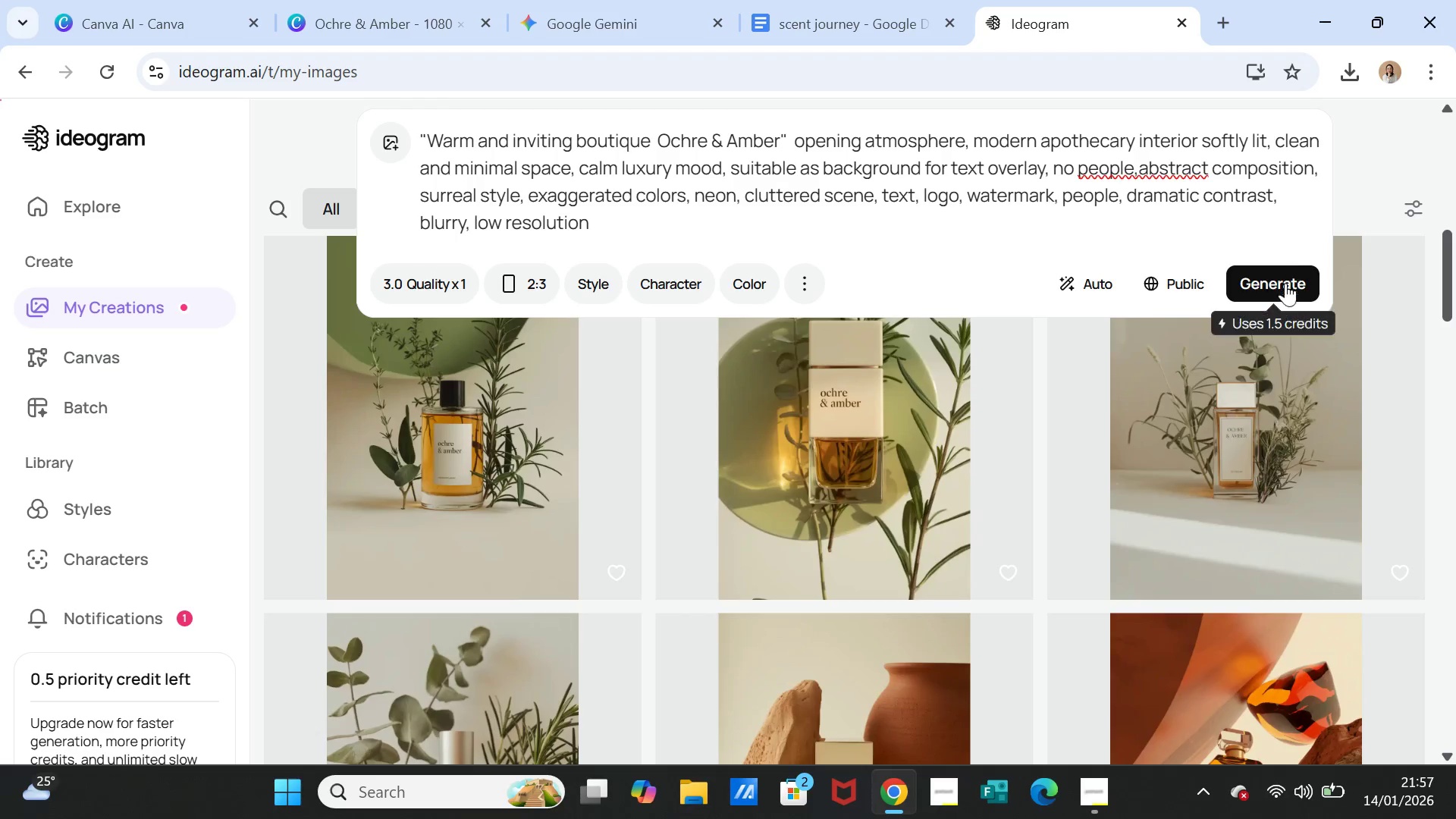 
left_click([1285, 287])
 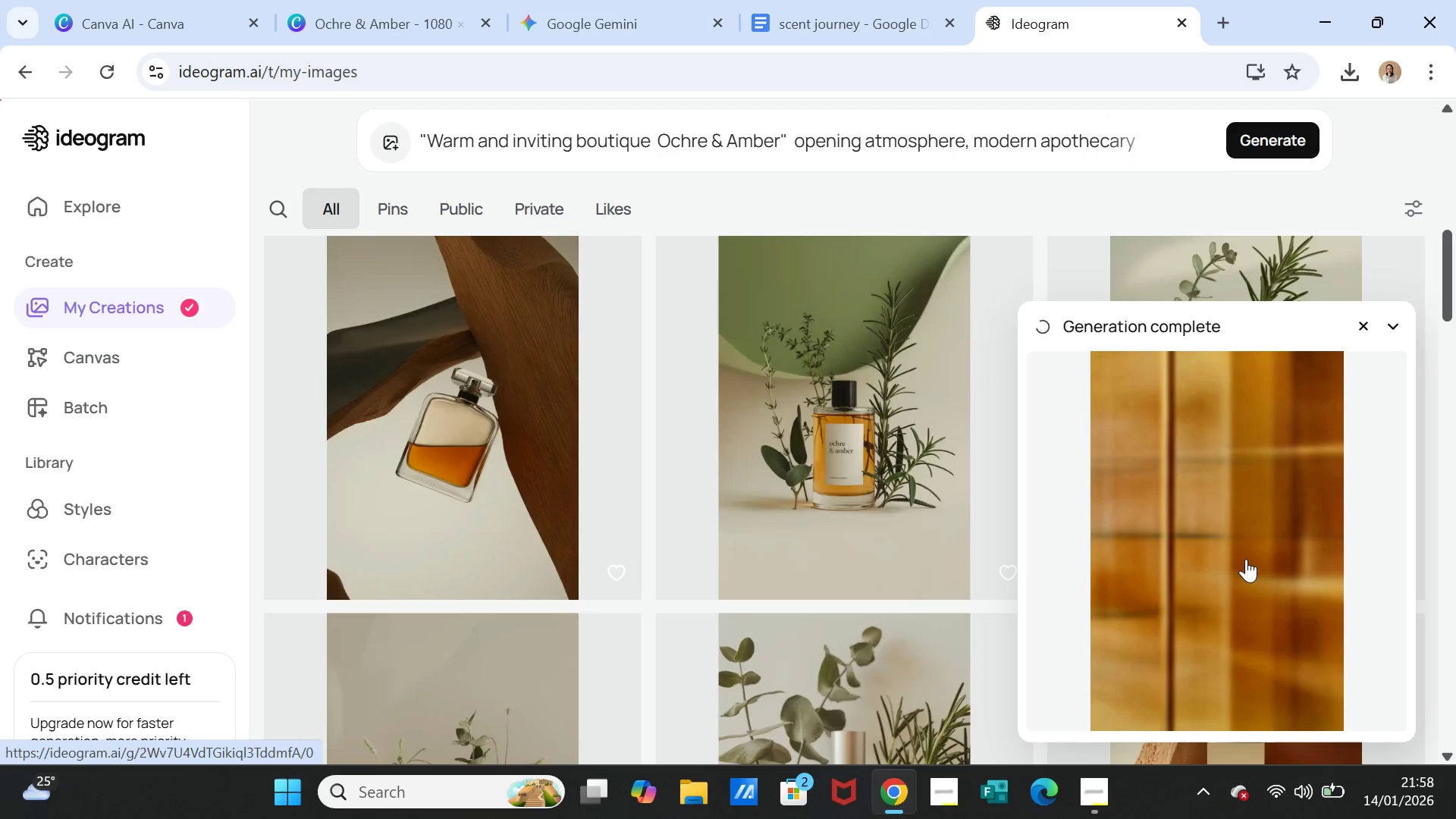 
wait(34.05)
 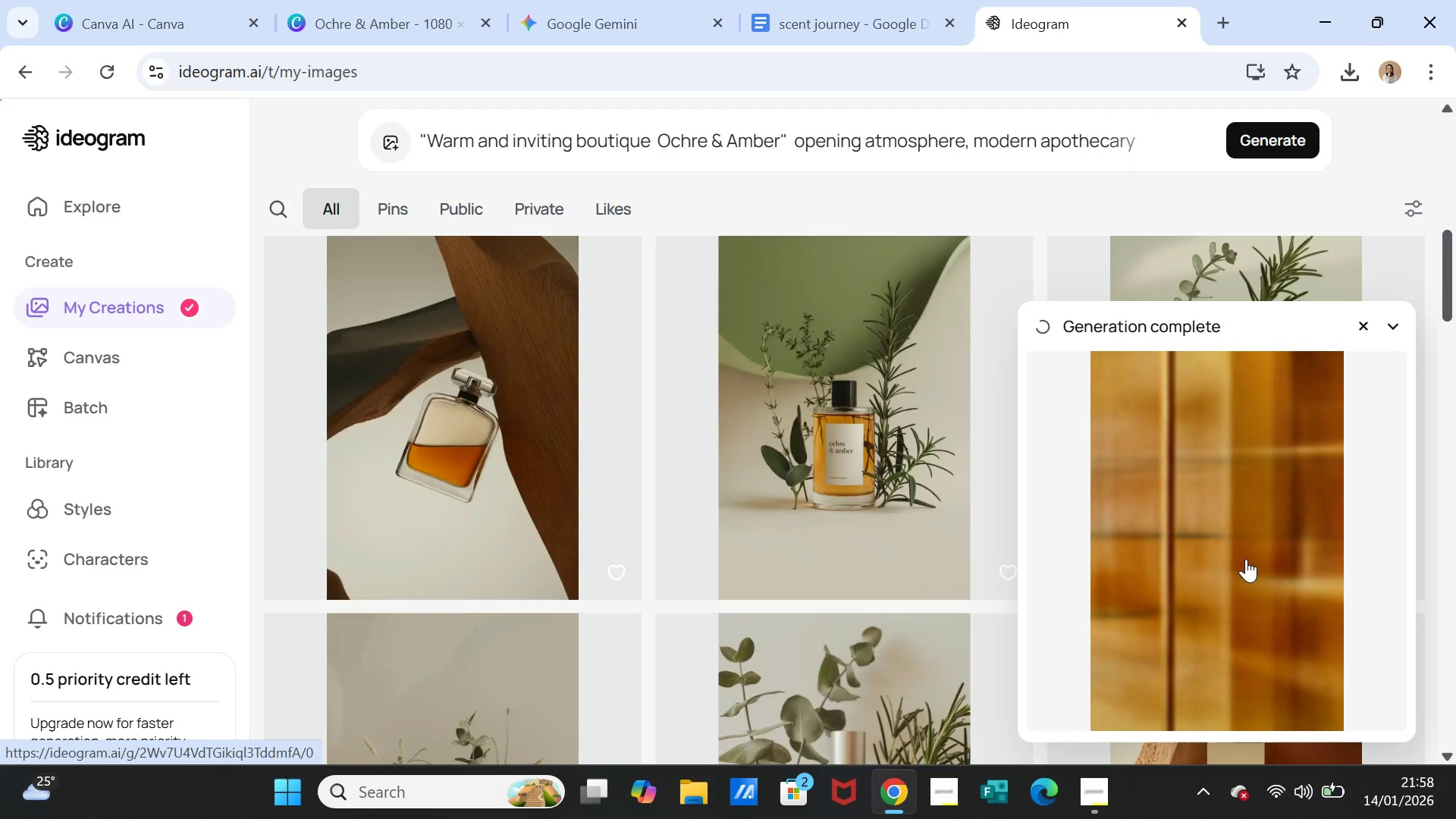 
left_click([1235, 539])
 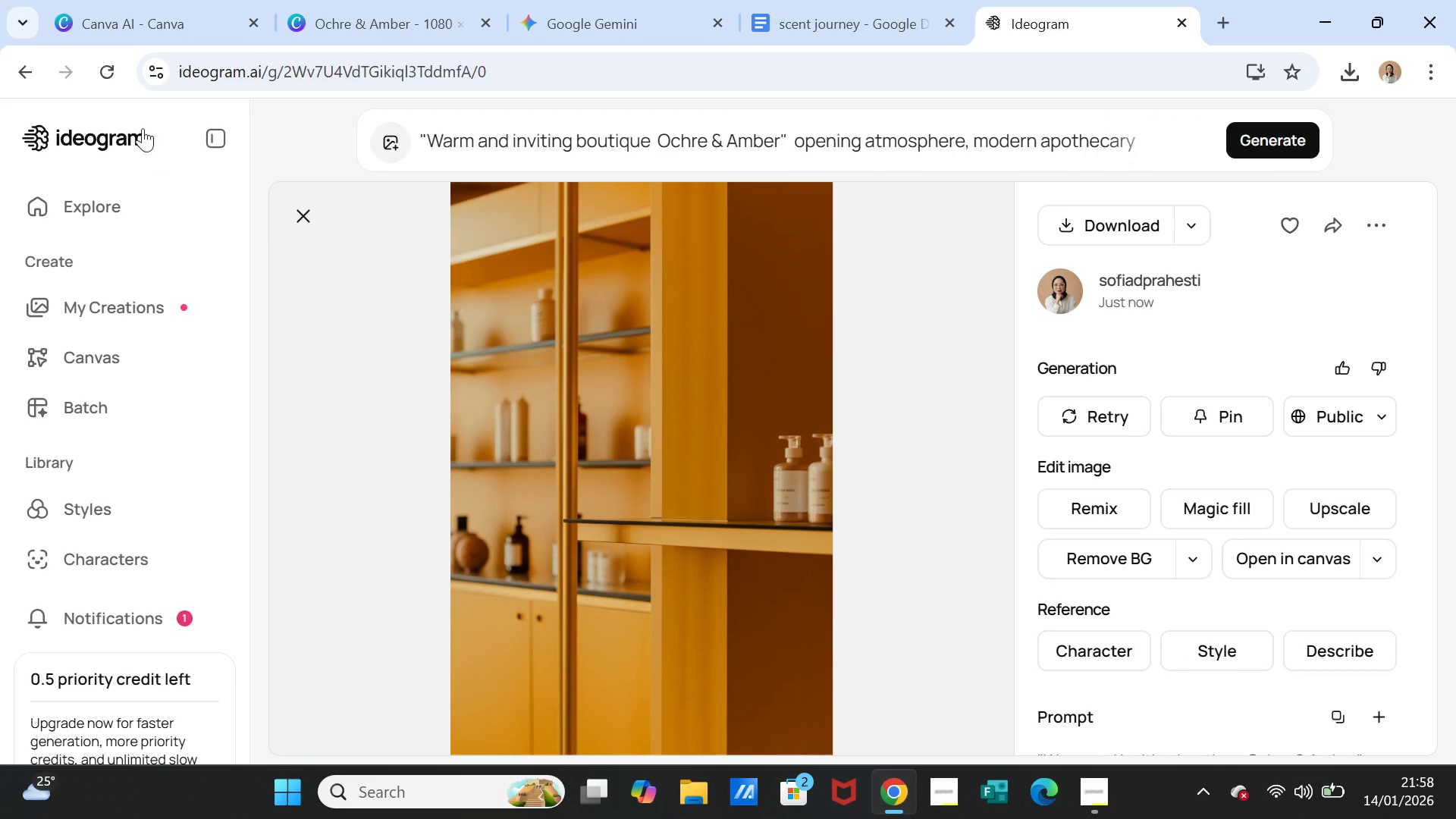 
wait(5.83)
 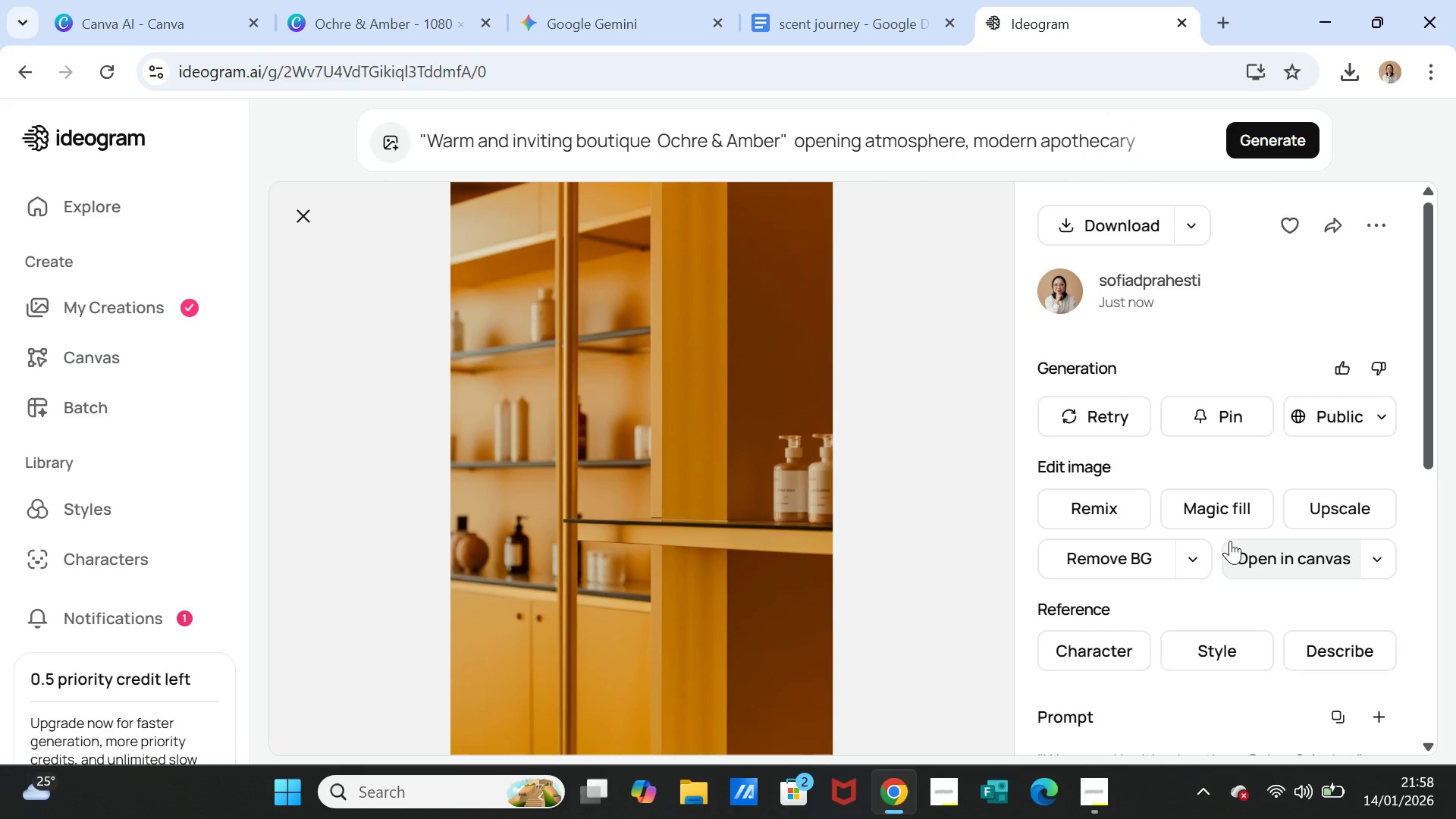 
left_click([134, 15])
 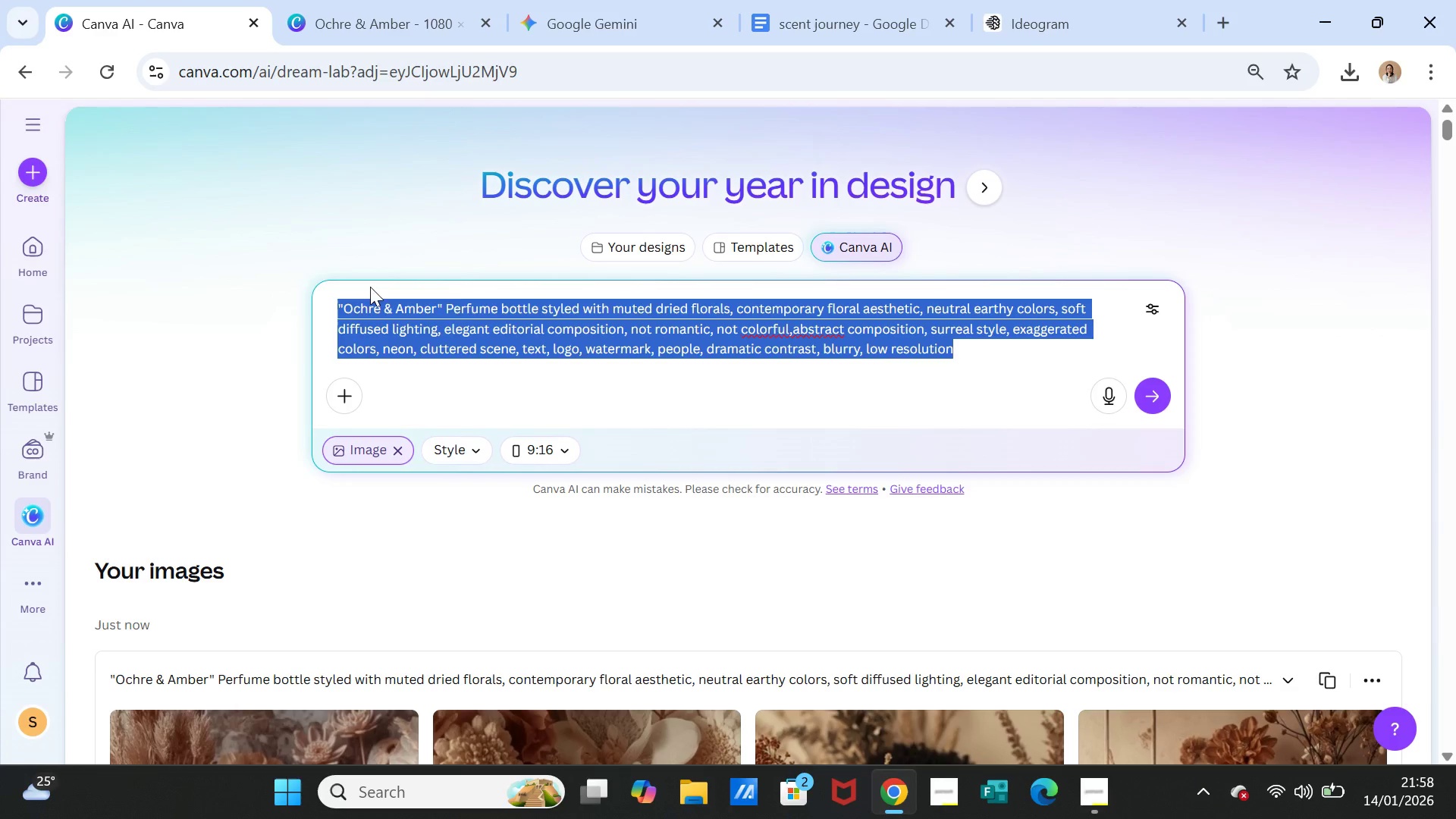 
key(Control+V)
 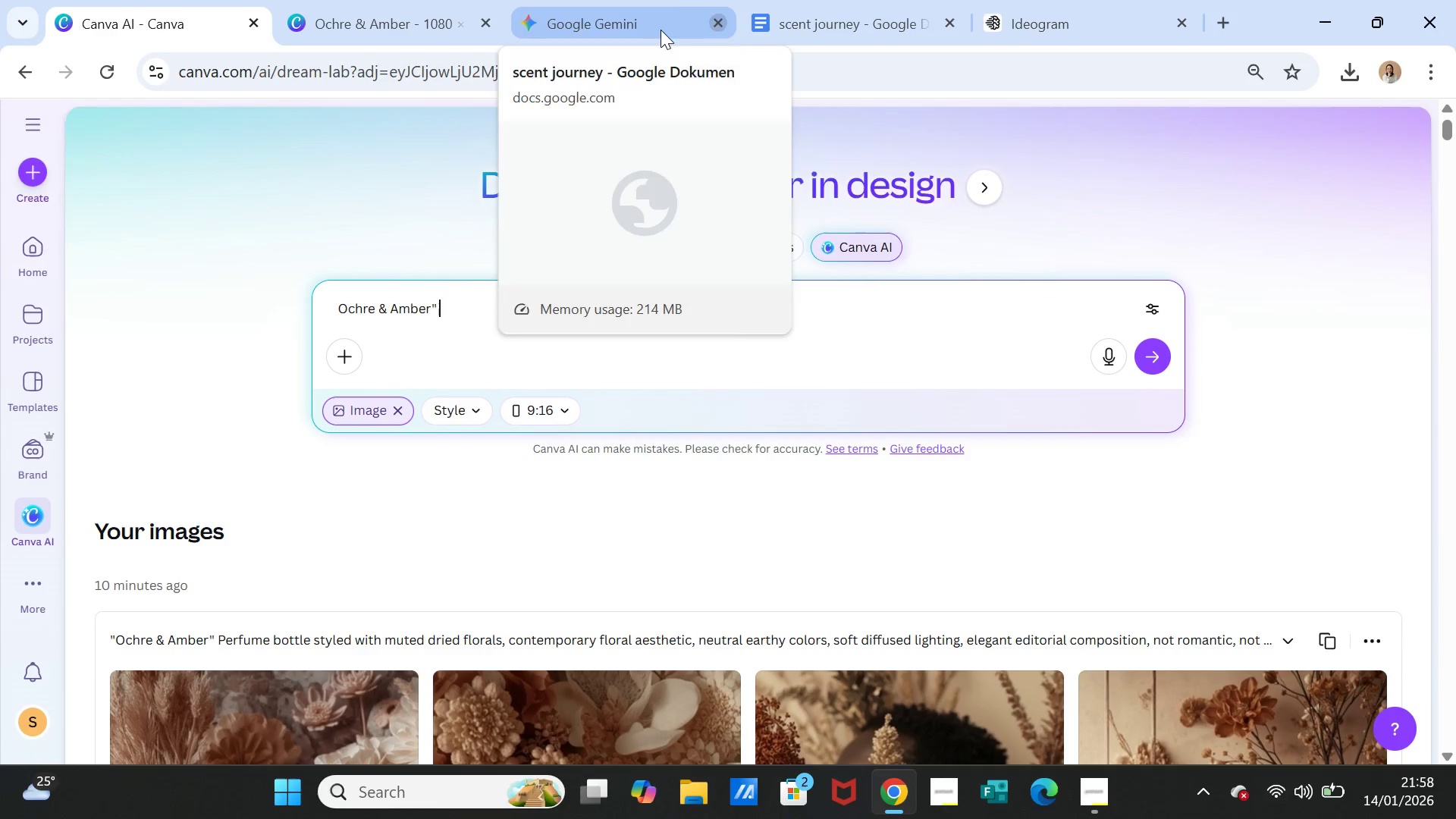 
left_click([1026, 27])
 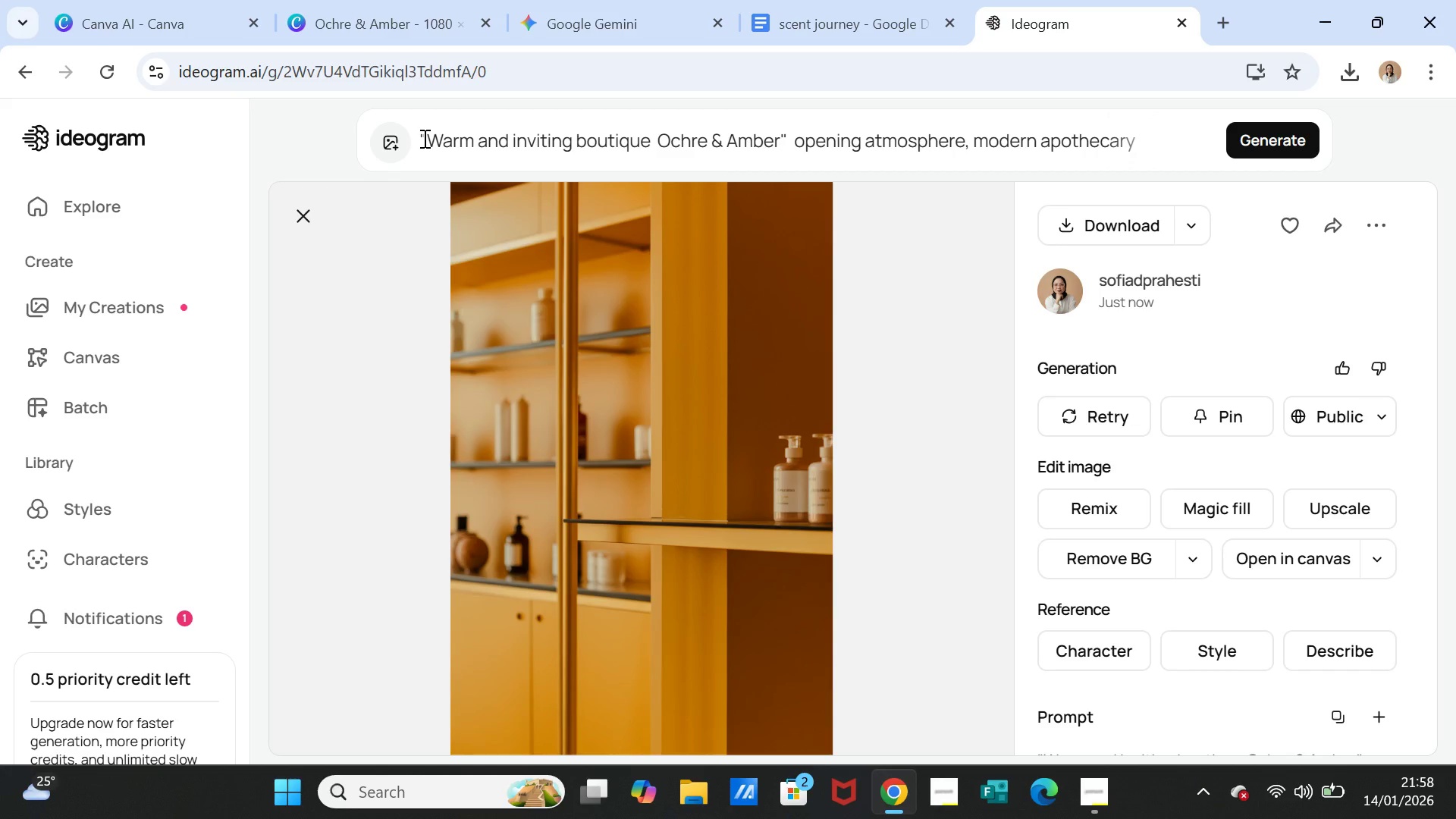 
left_click_drag(start_coordinate=[423, 138], to_coordinate=[758, 133])
 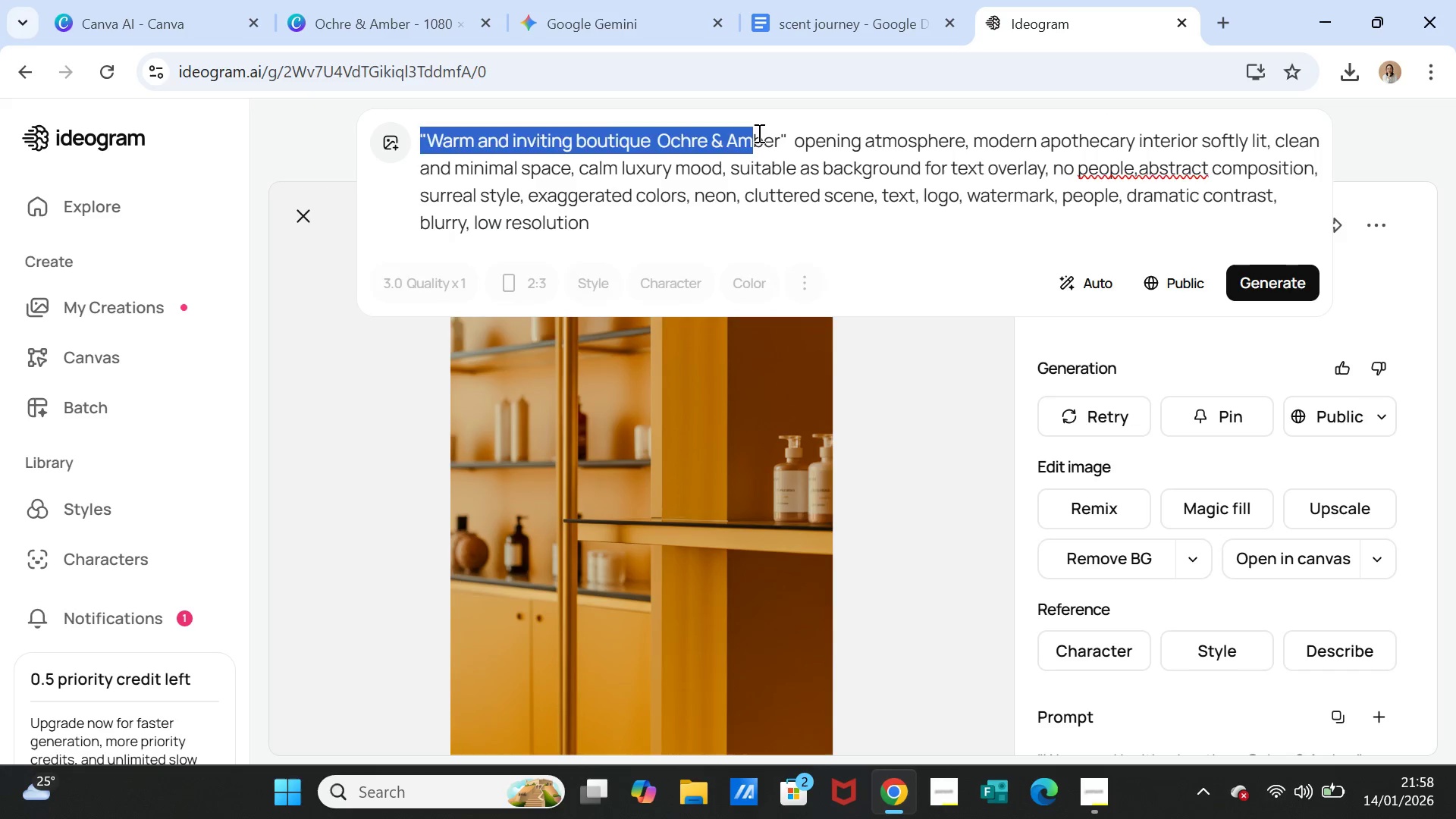 
left_click([758, 133])
 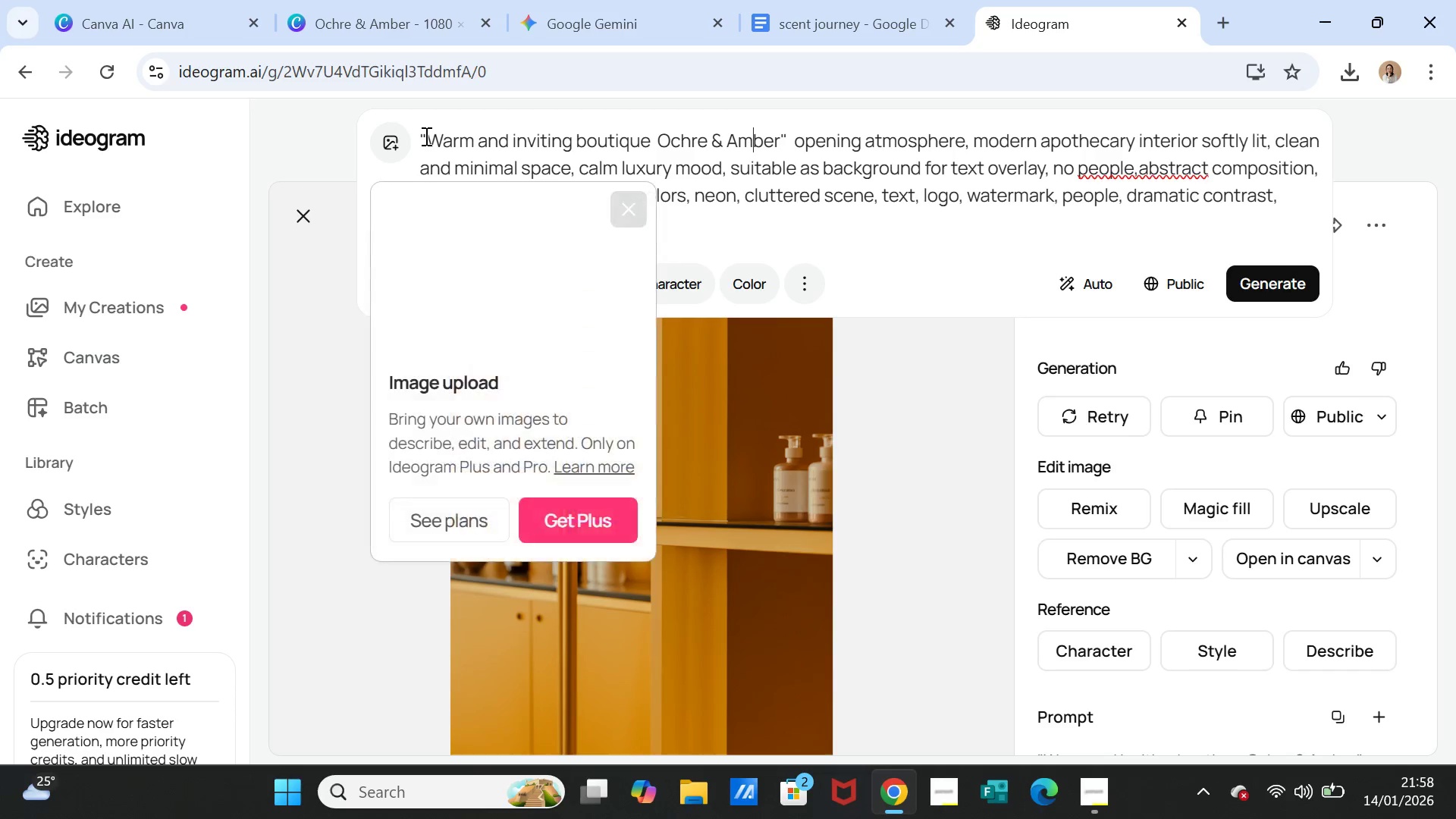 
double_click([425, 136])
 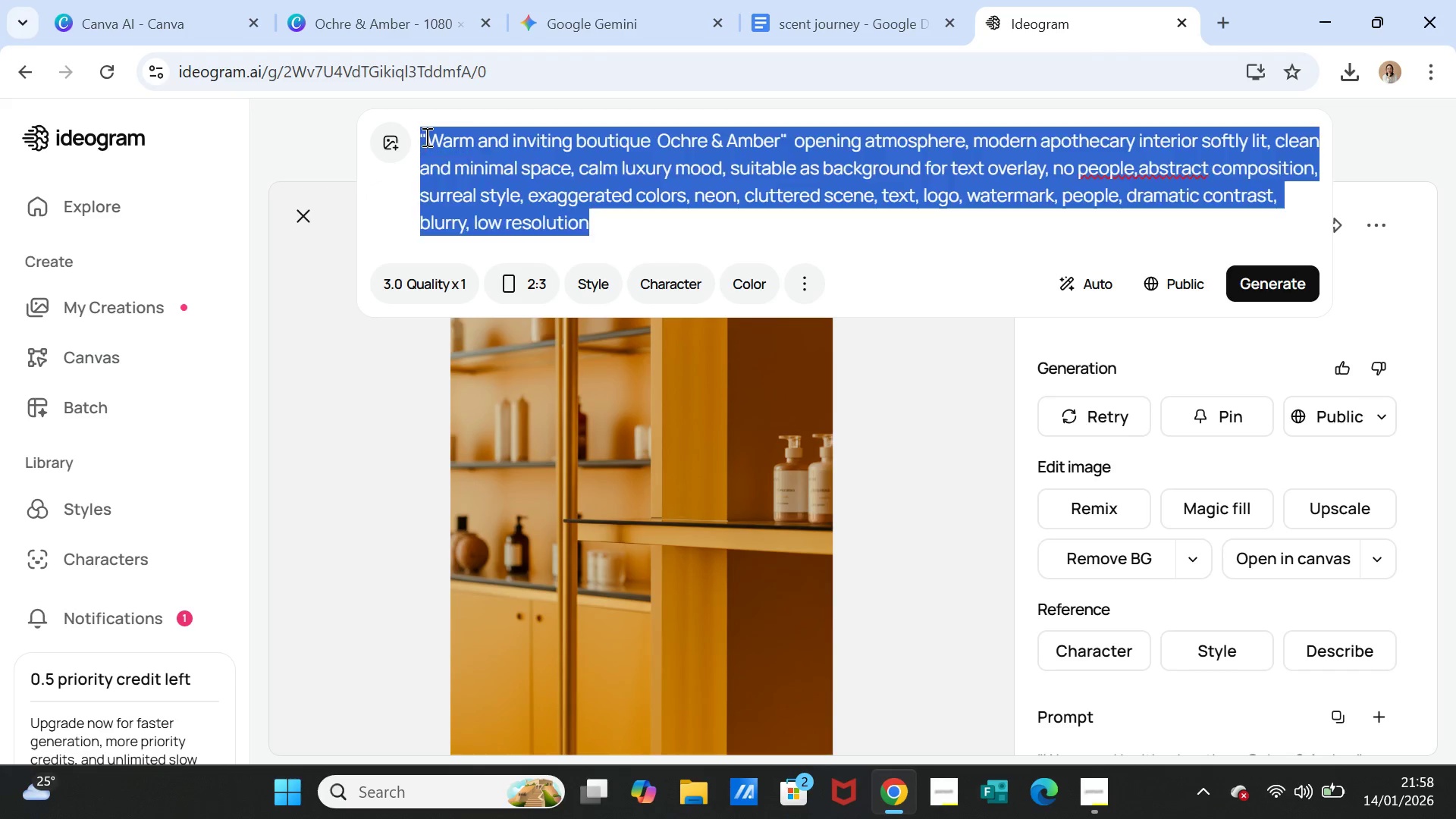 
triple_click([425, 136])
 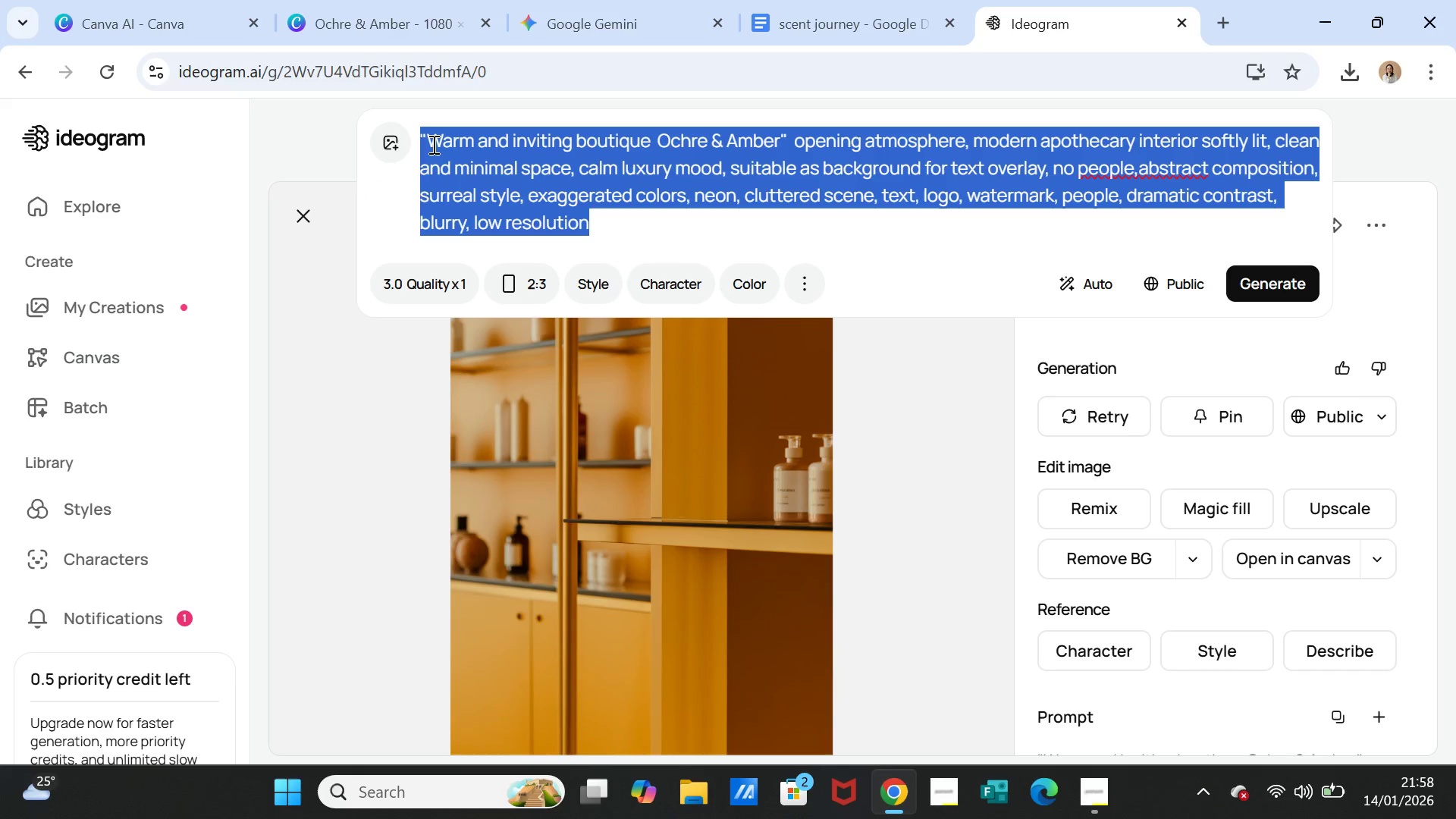 
key(Control+C)
 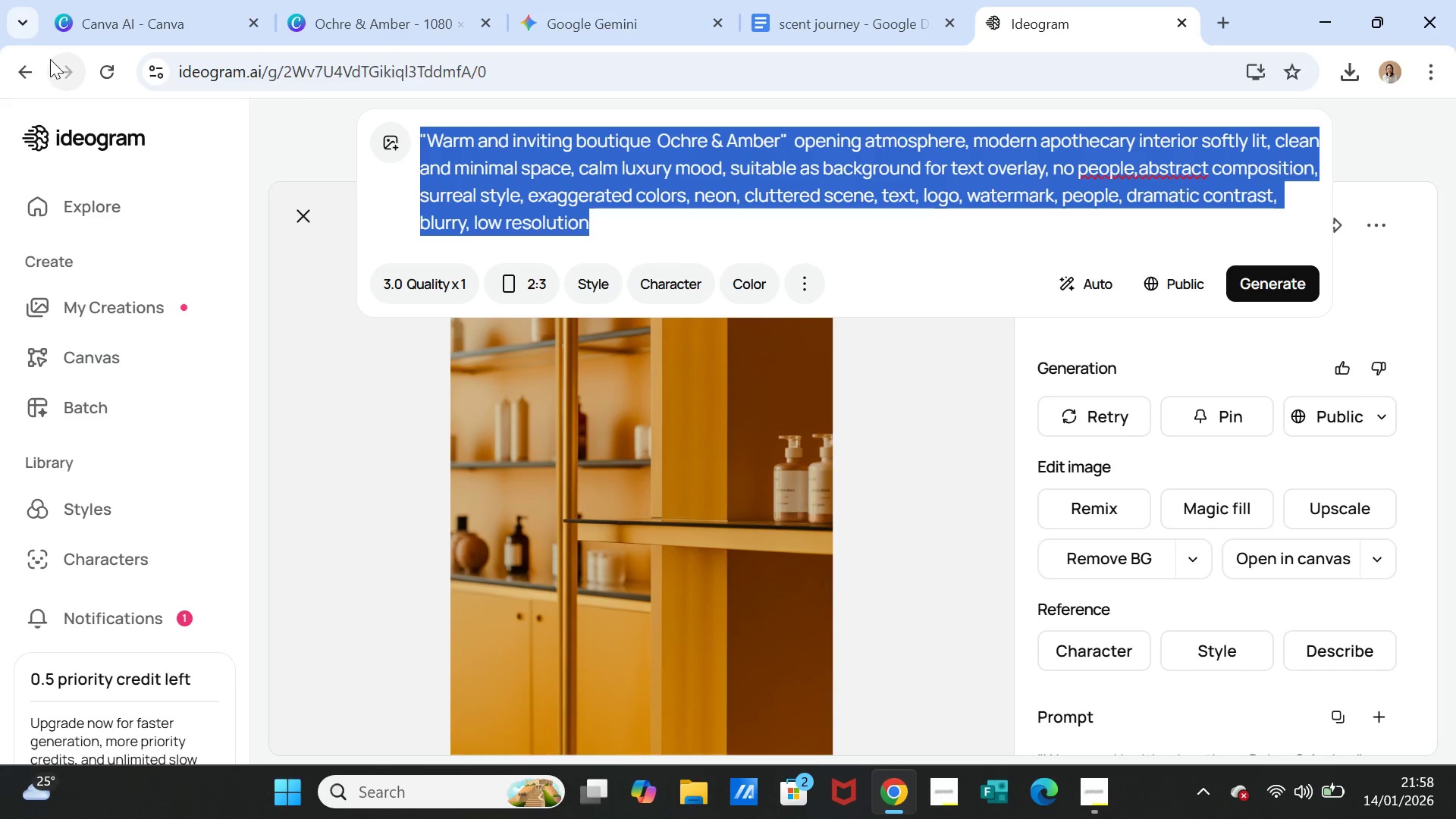 
left_click([103, 31])
 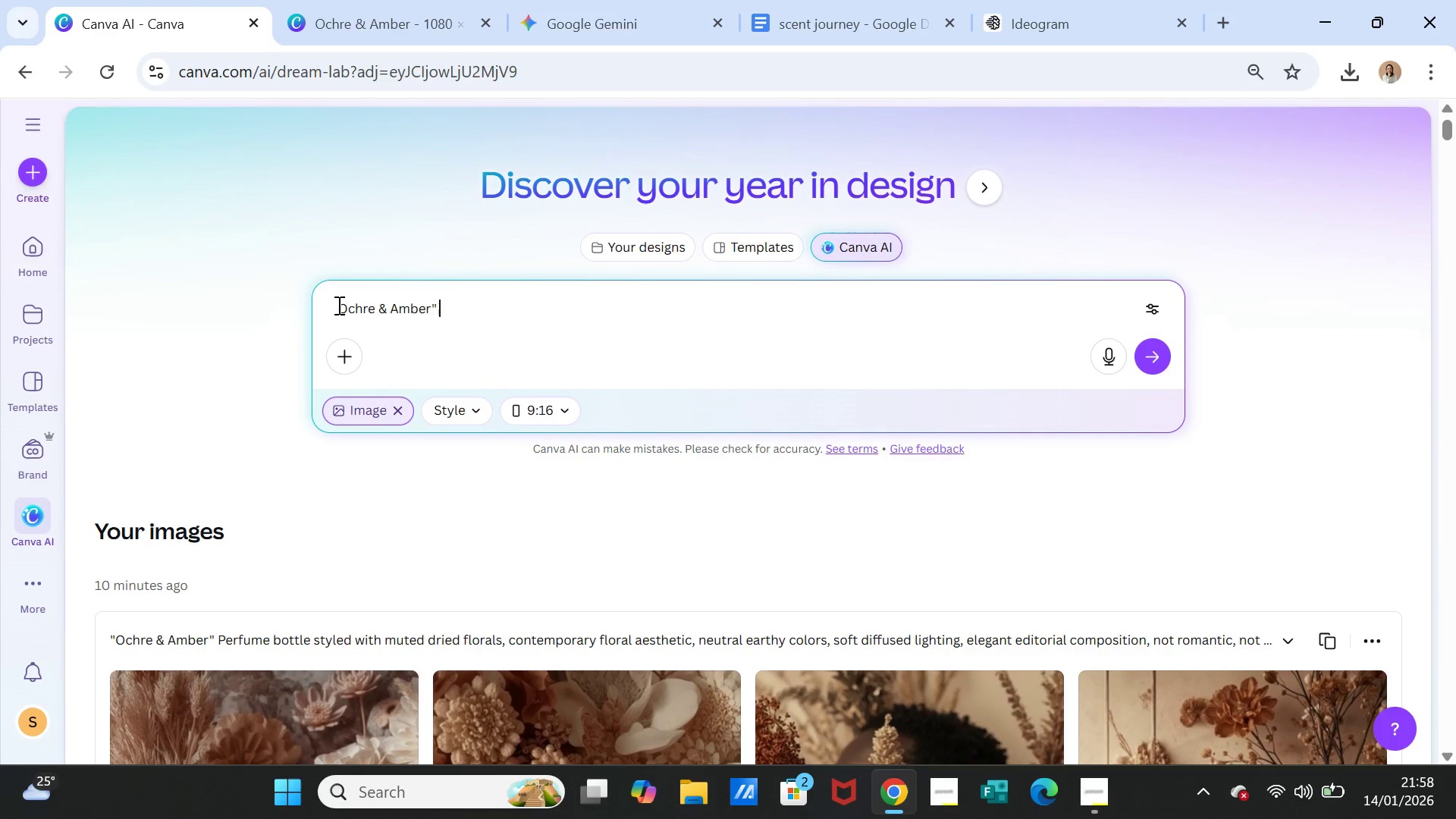 
double_click([337, 305])
 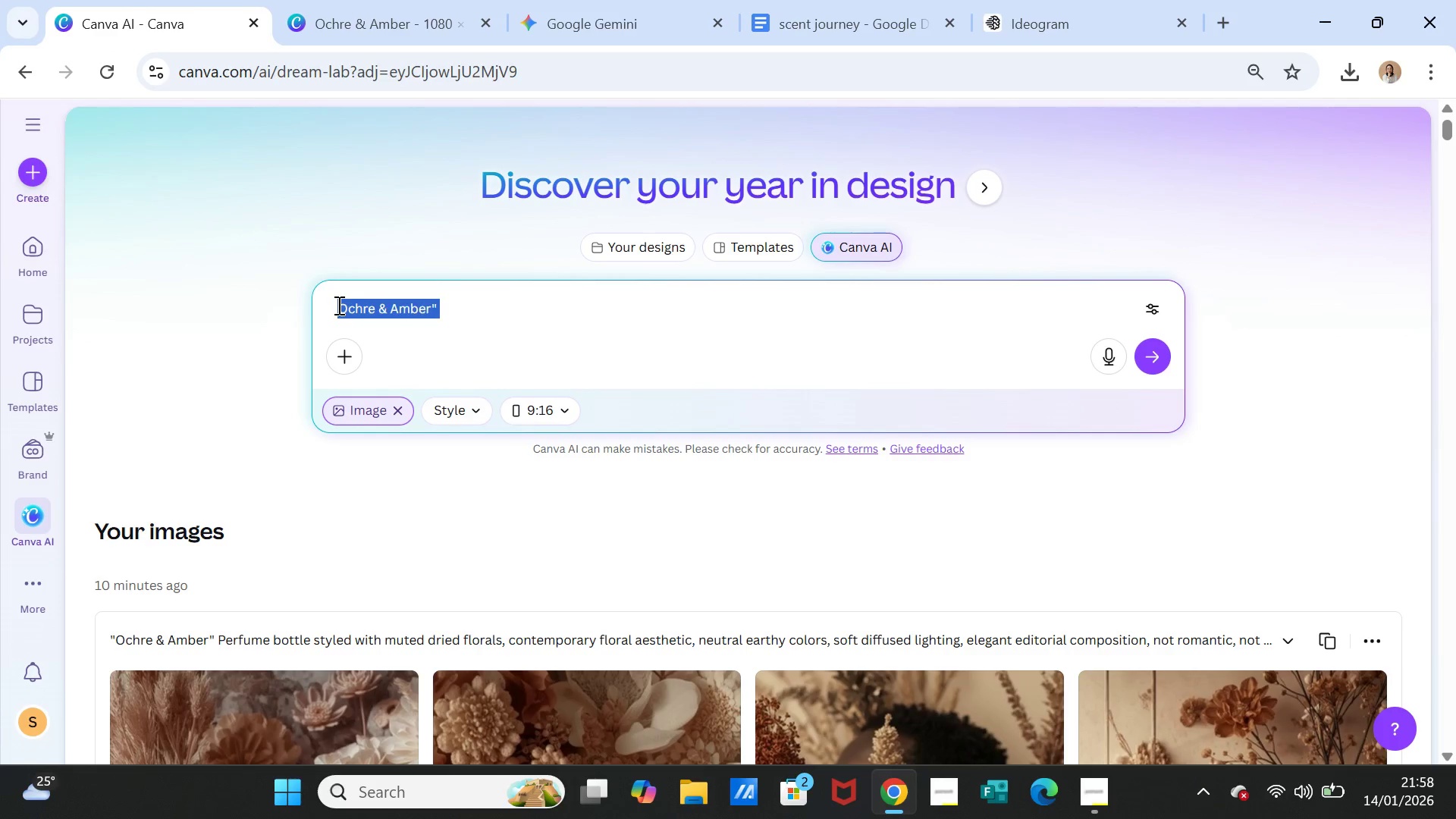 
triple_click([337, 305])
 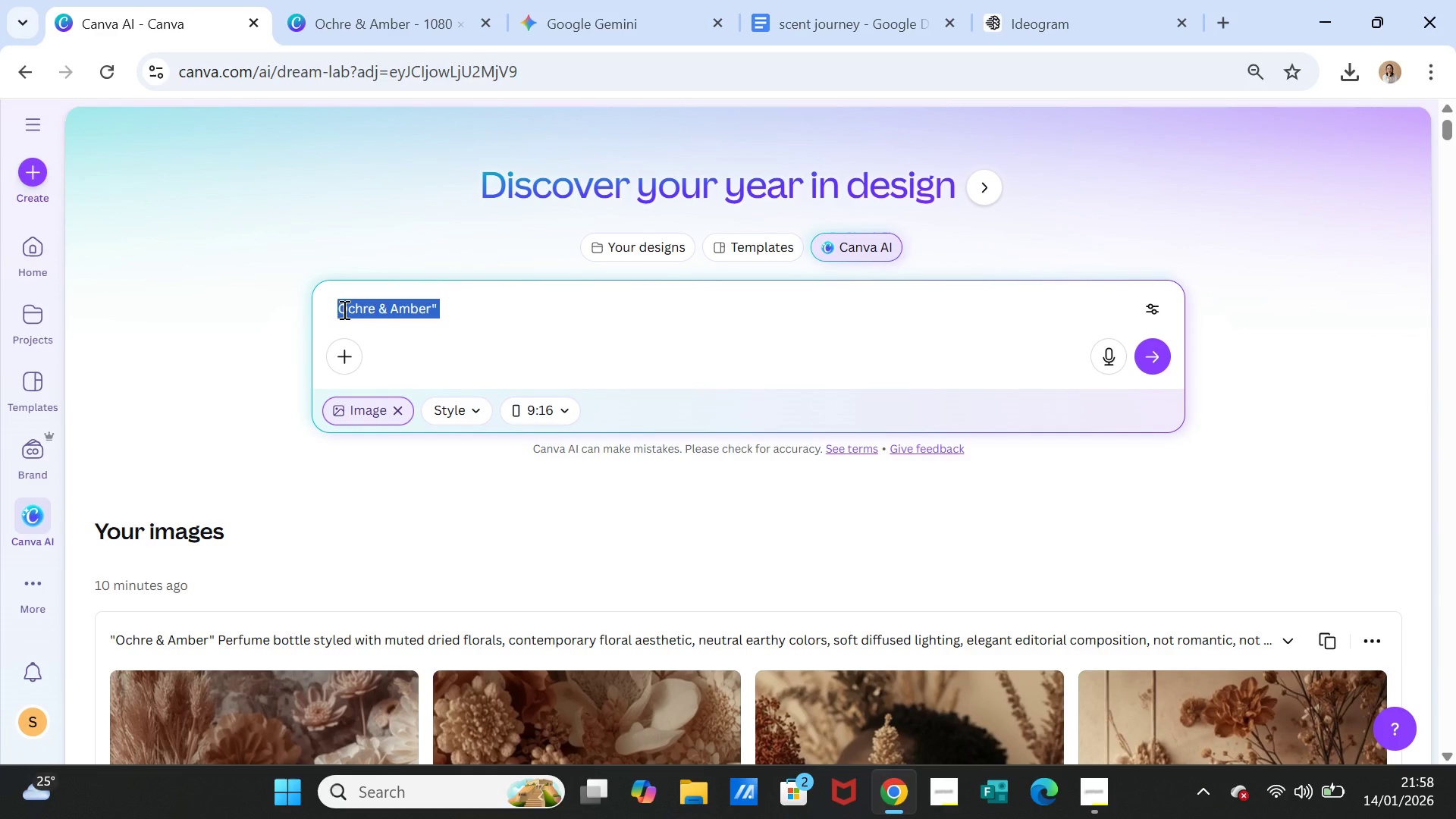 
key(Control+V)
 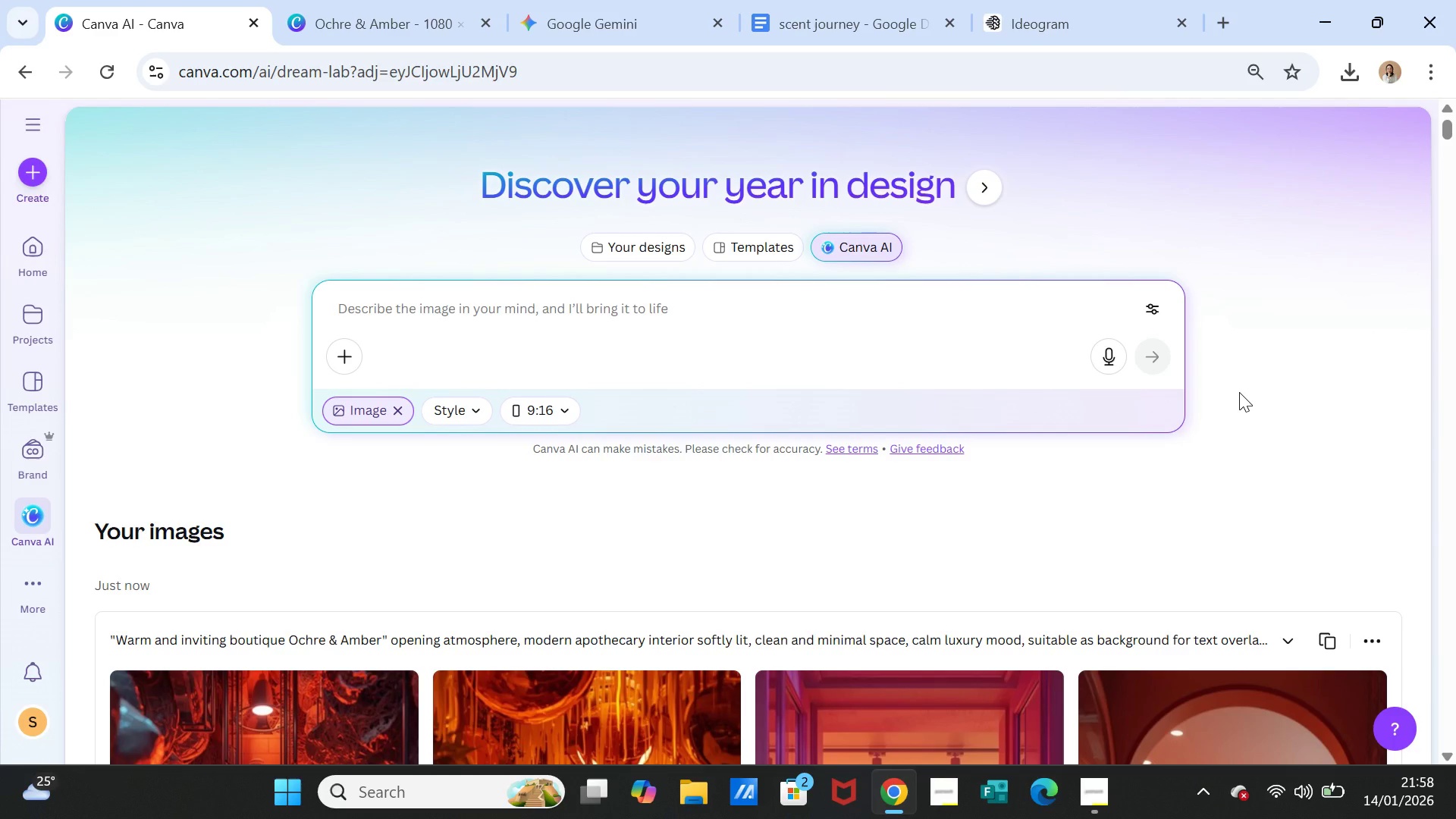 
wait(18.36)
 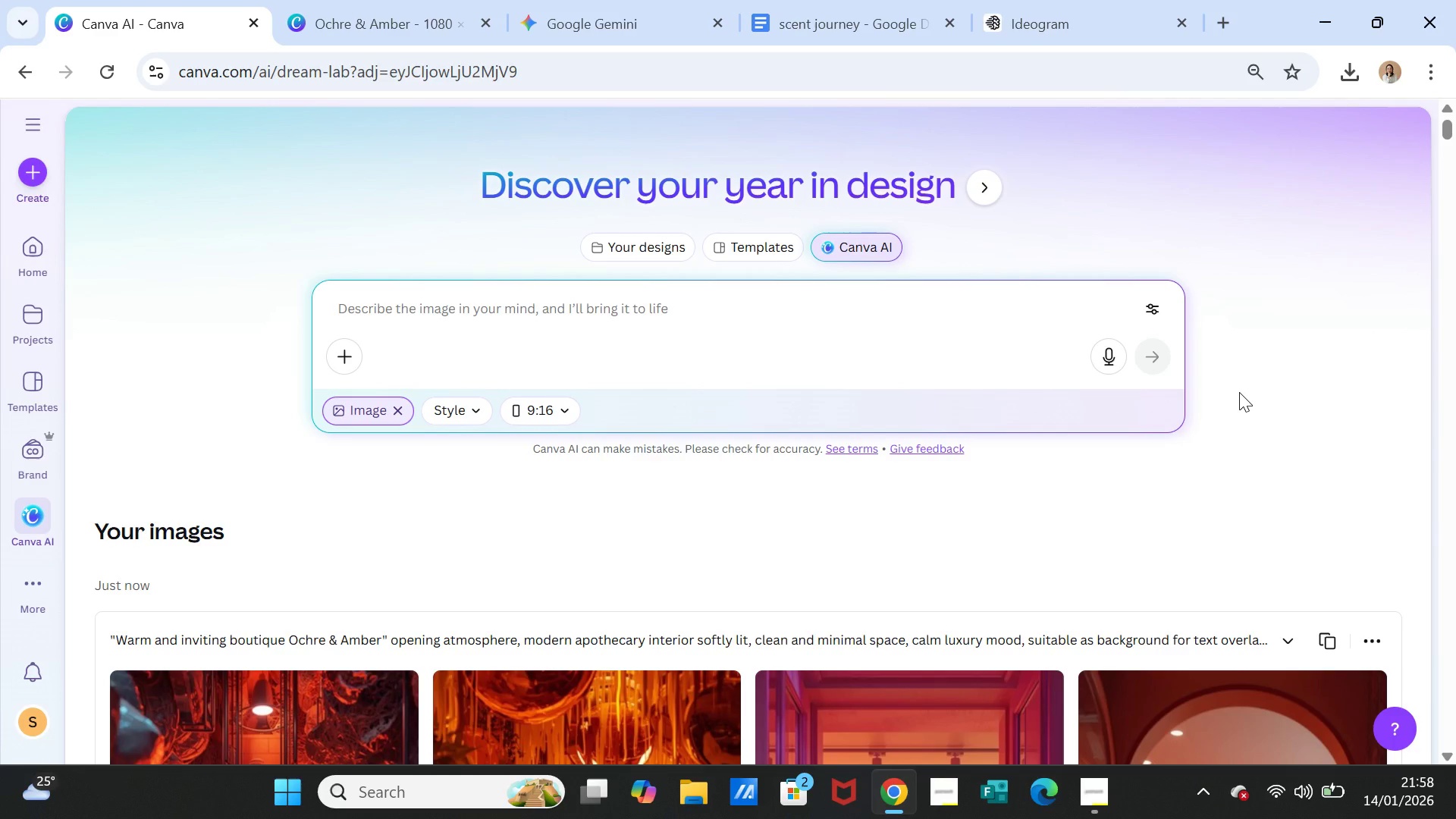 
scroll: coordinate [1062, 429], scroll_direction: down, amount: 5.0
 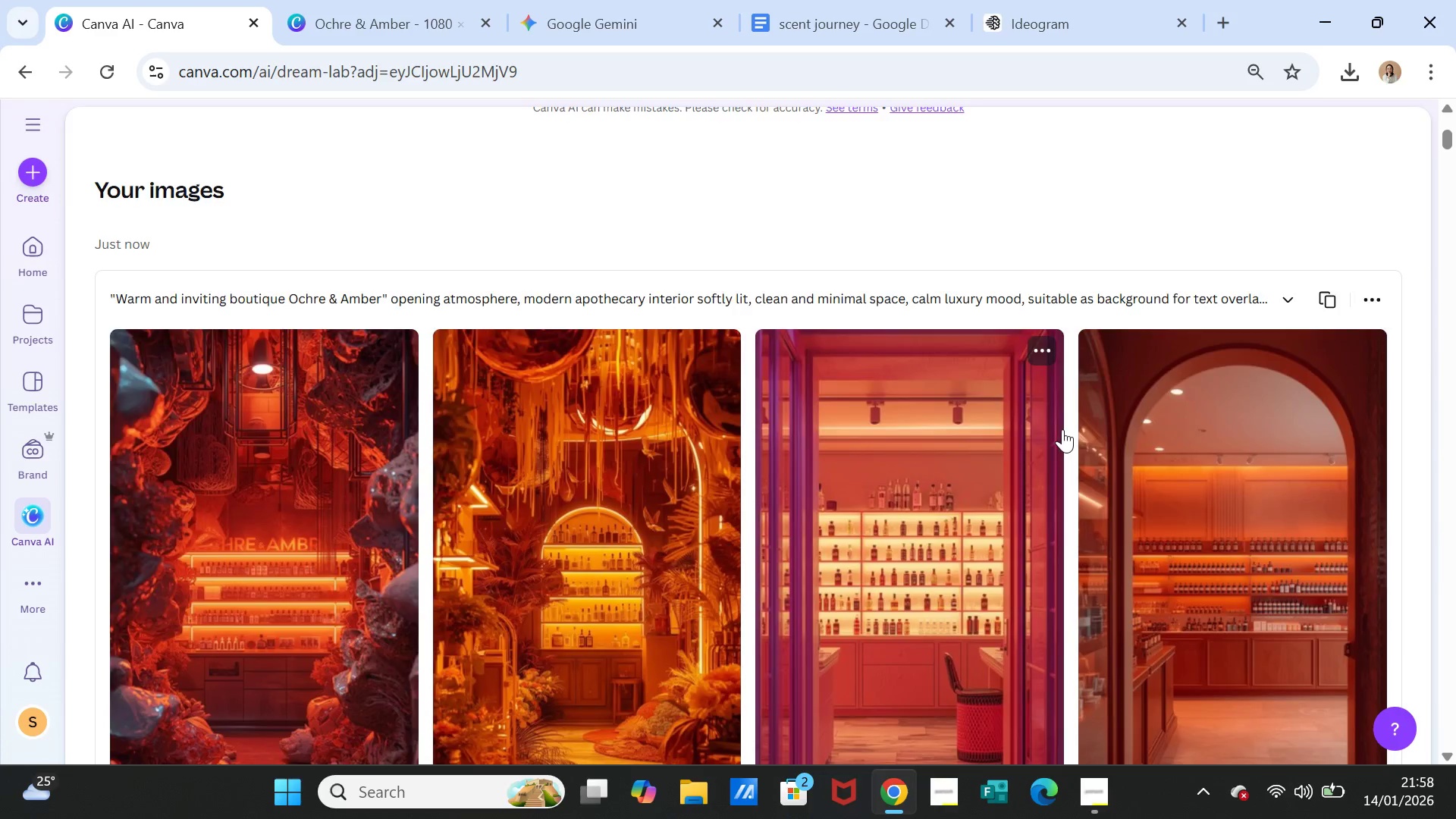 
scroll: coordinate [1062, 429], scroll_direction: up, amount: 8.0
 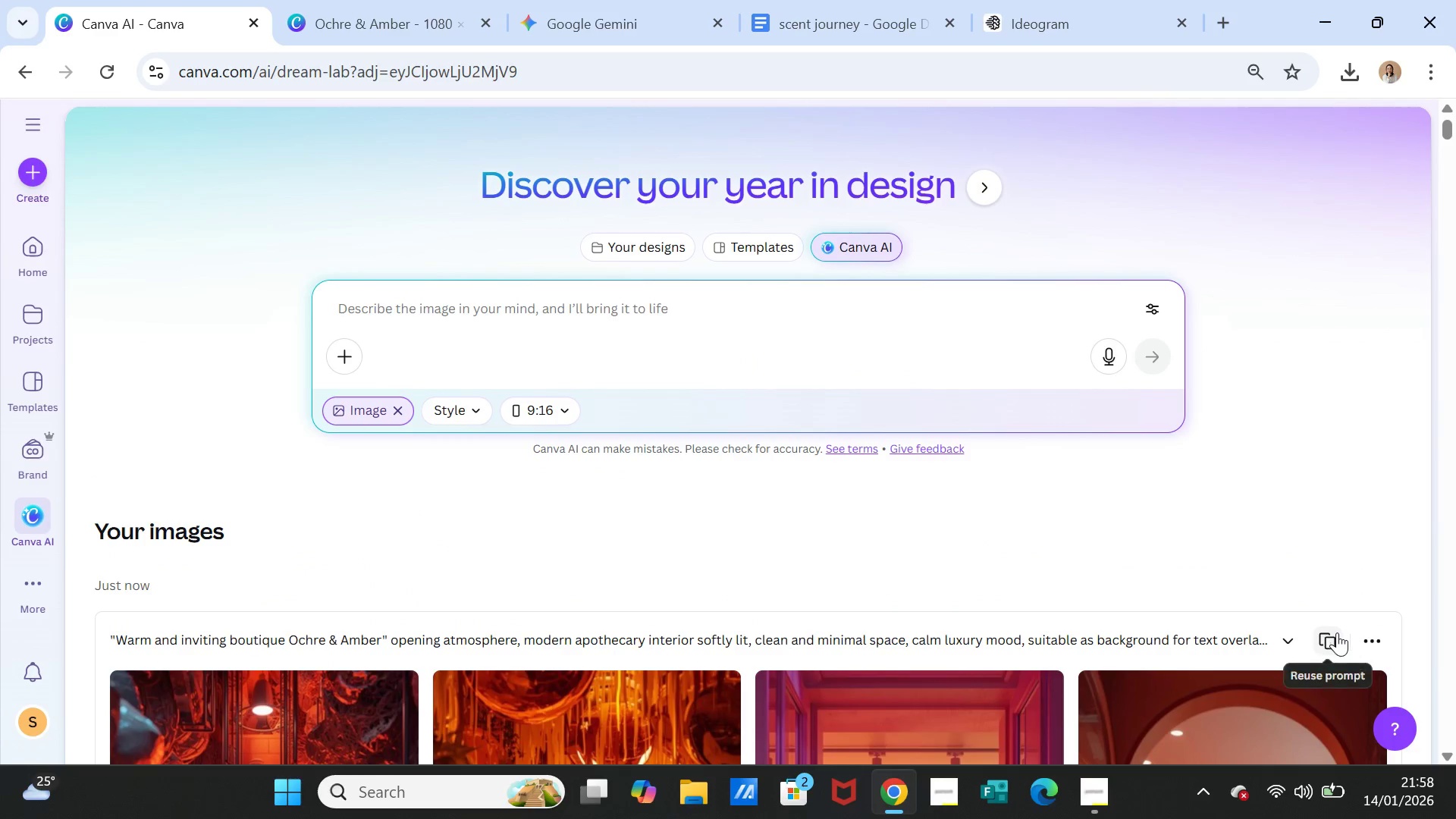 
left_click([1338, 635])
 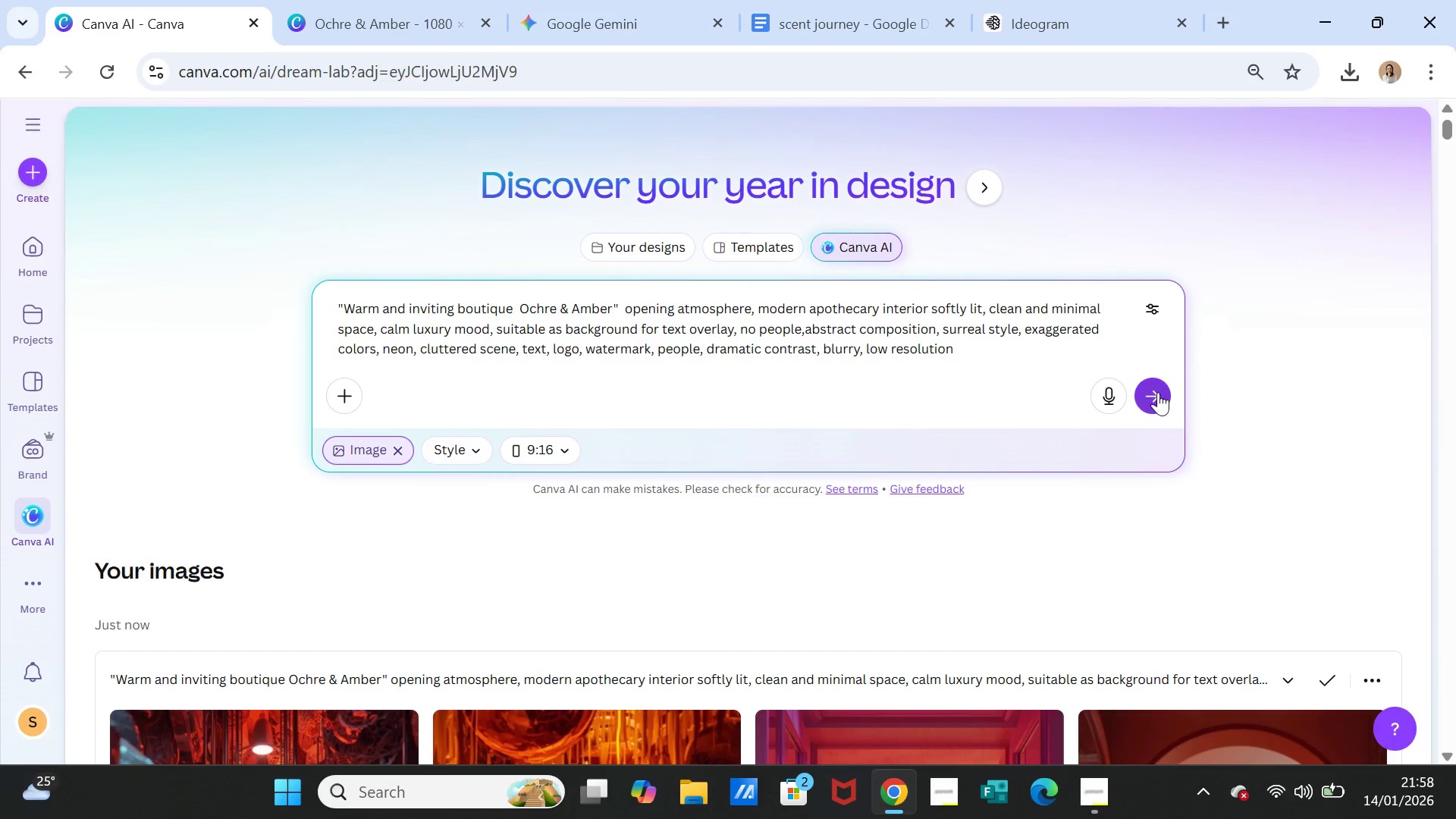 
left_click([1157, 391])
 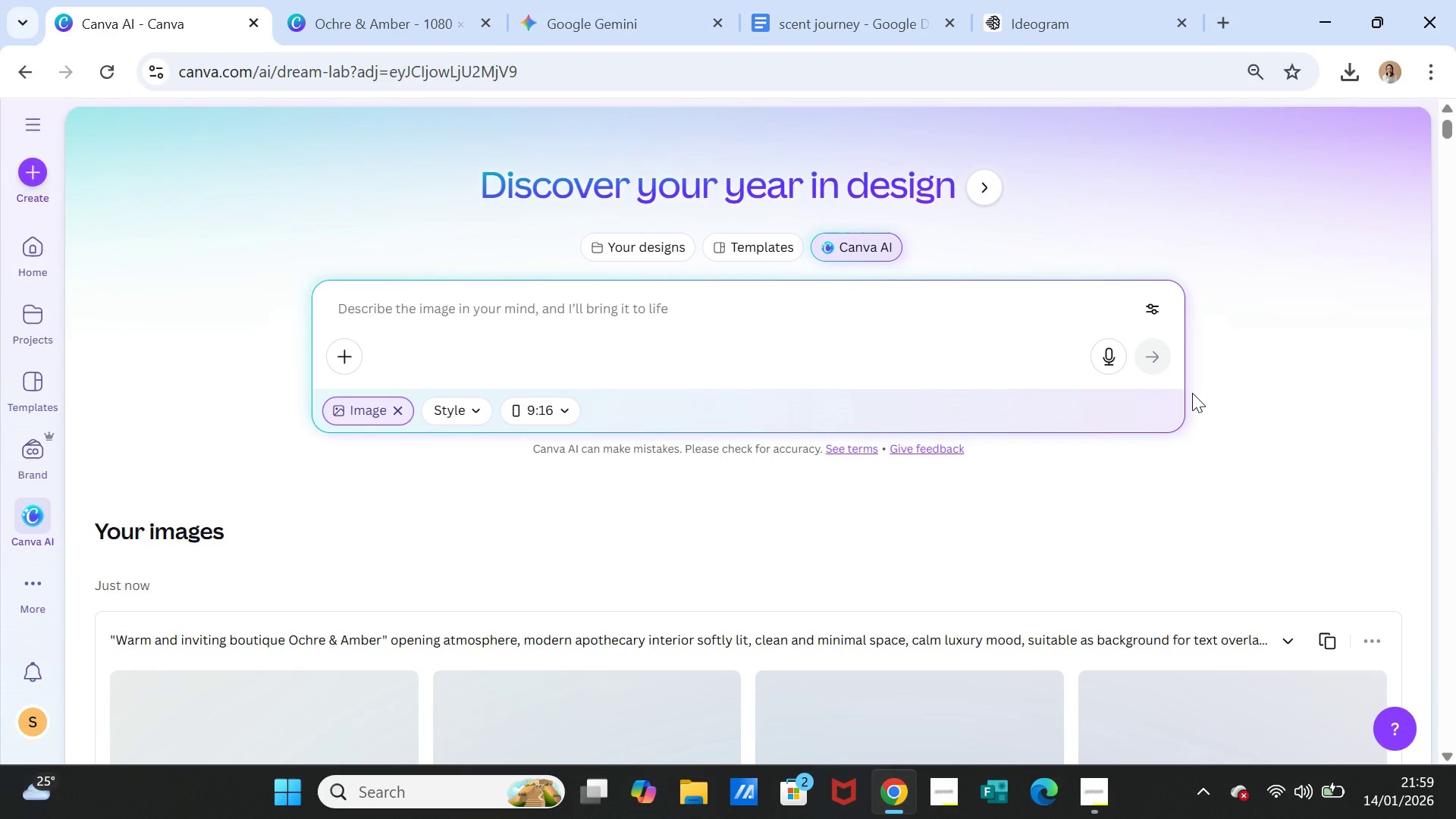 
wait(11.39)
 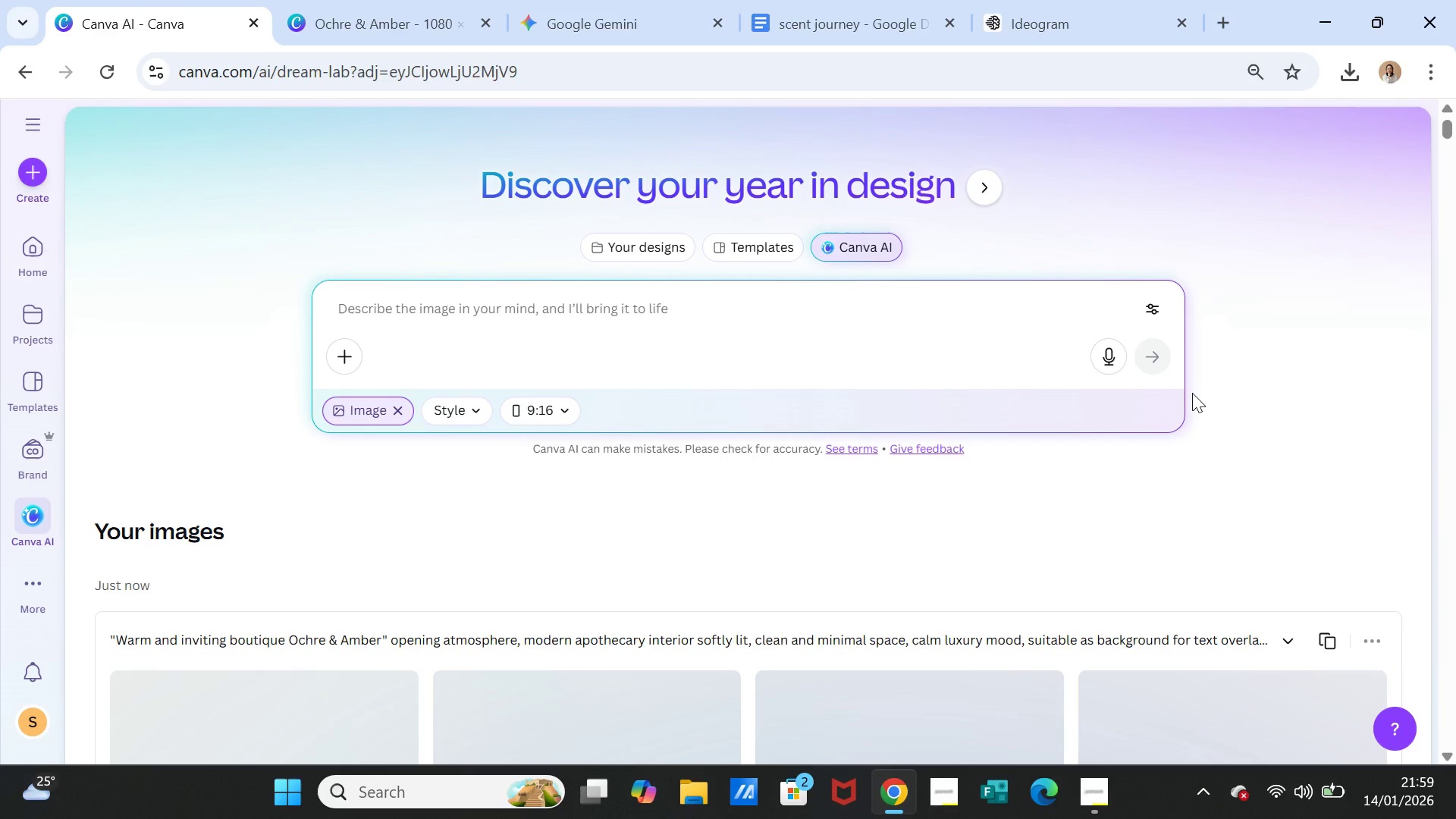 
scroll: coordinate [1177, 387], scroll_direction: down, amount: 3.0
 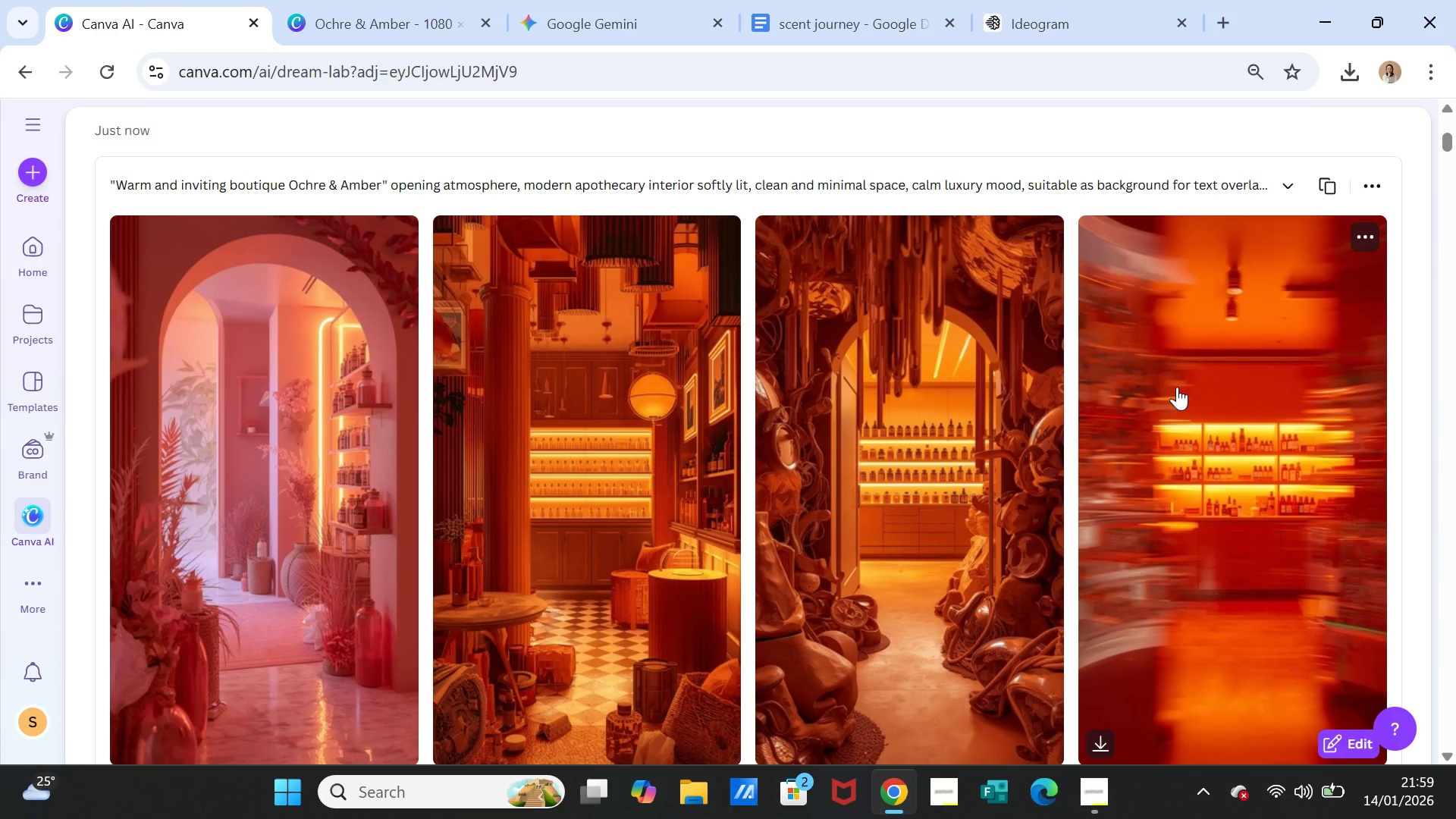 
scroll: coordinate [1177, 387], scroll_direction: up, amount: 4.0
 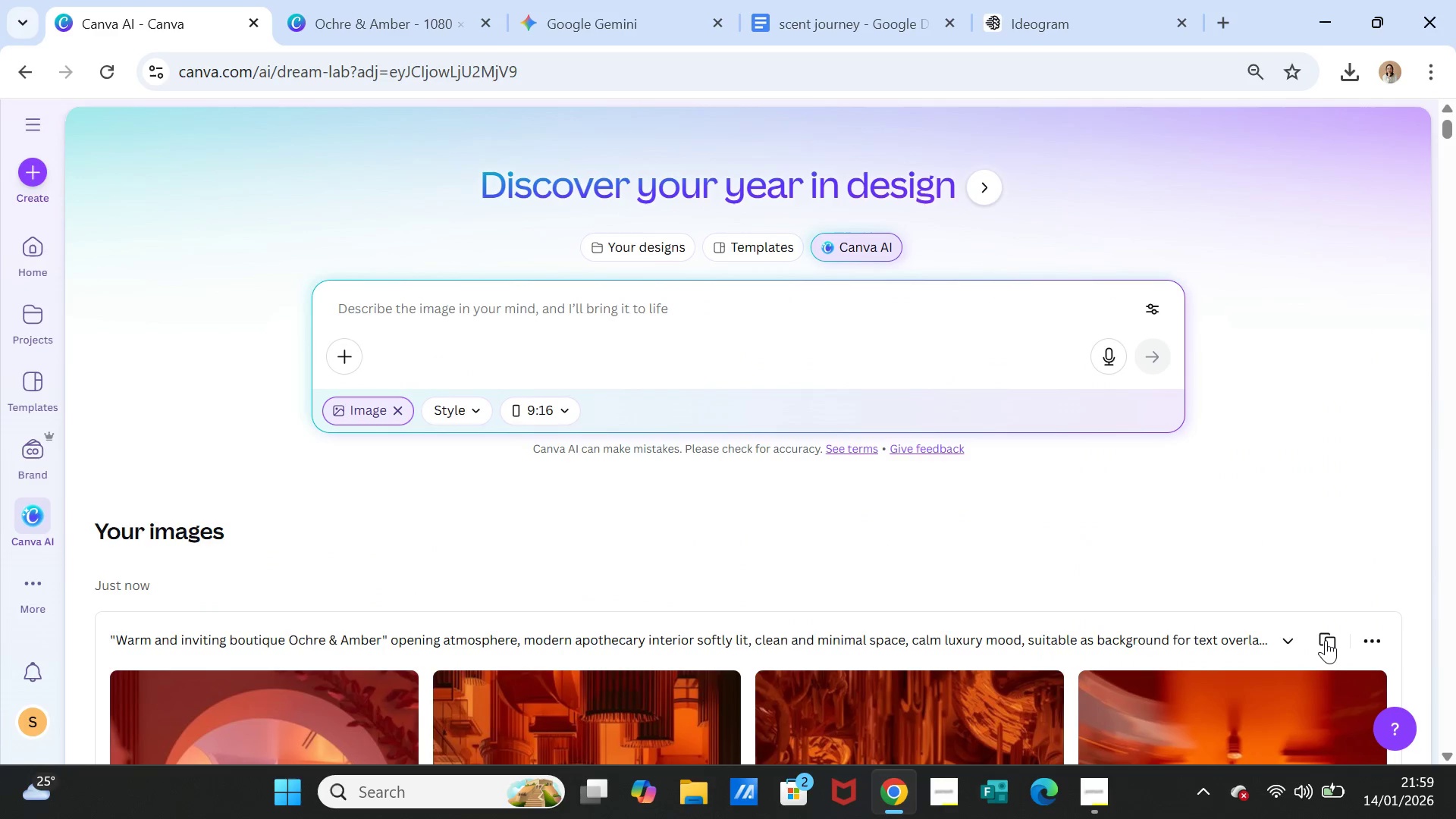 
left_click([1327, 644])
 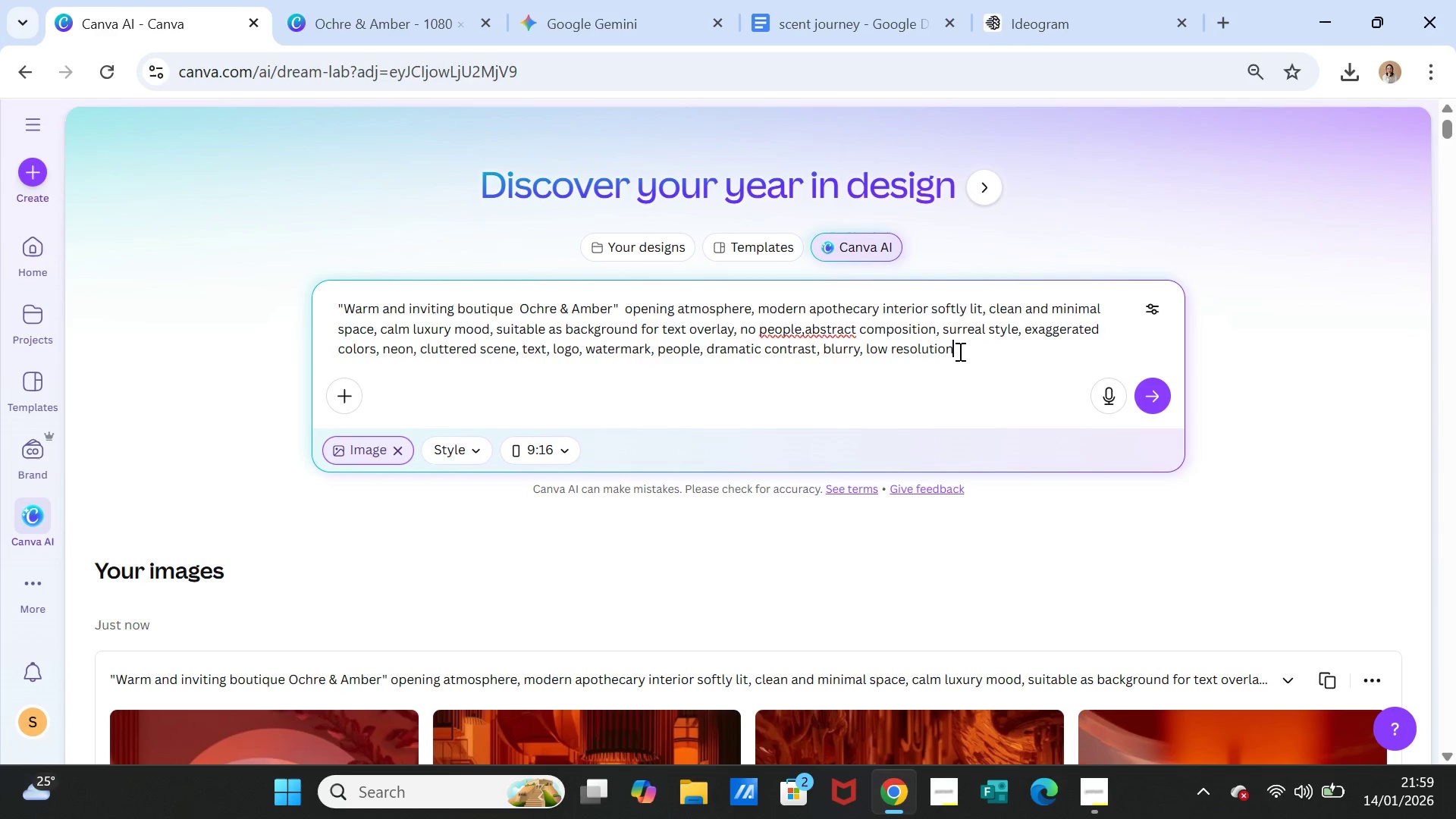 
wait(18.83)
 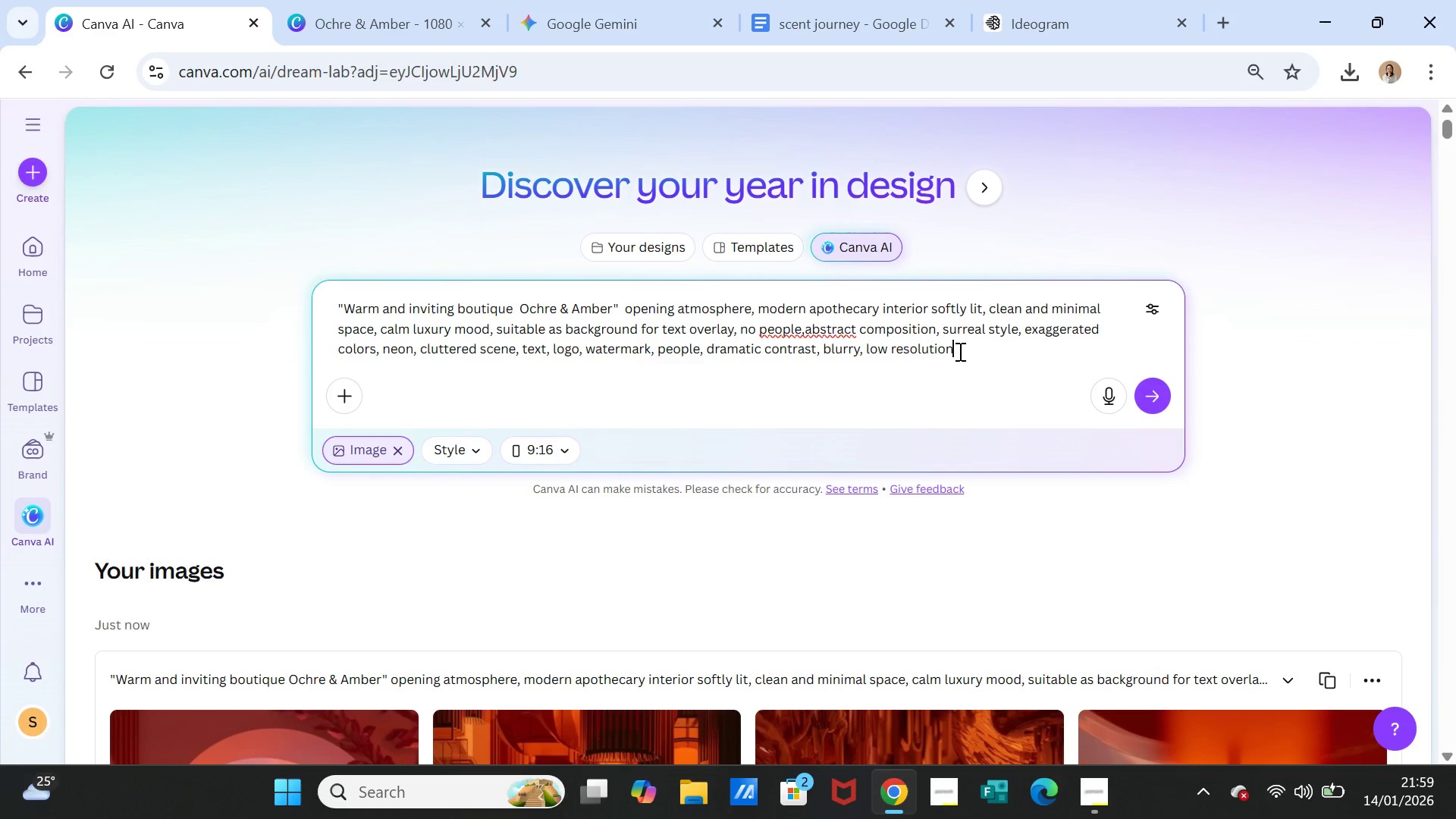 
key(Comma)
 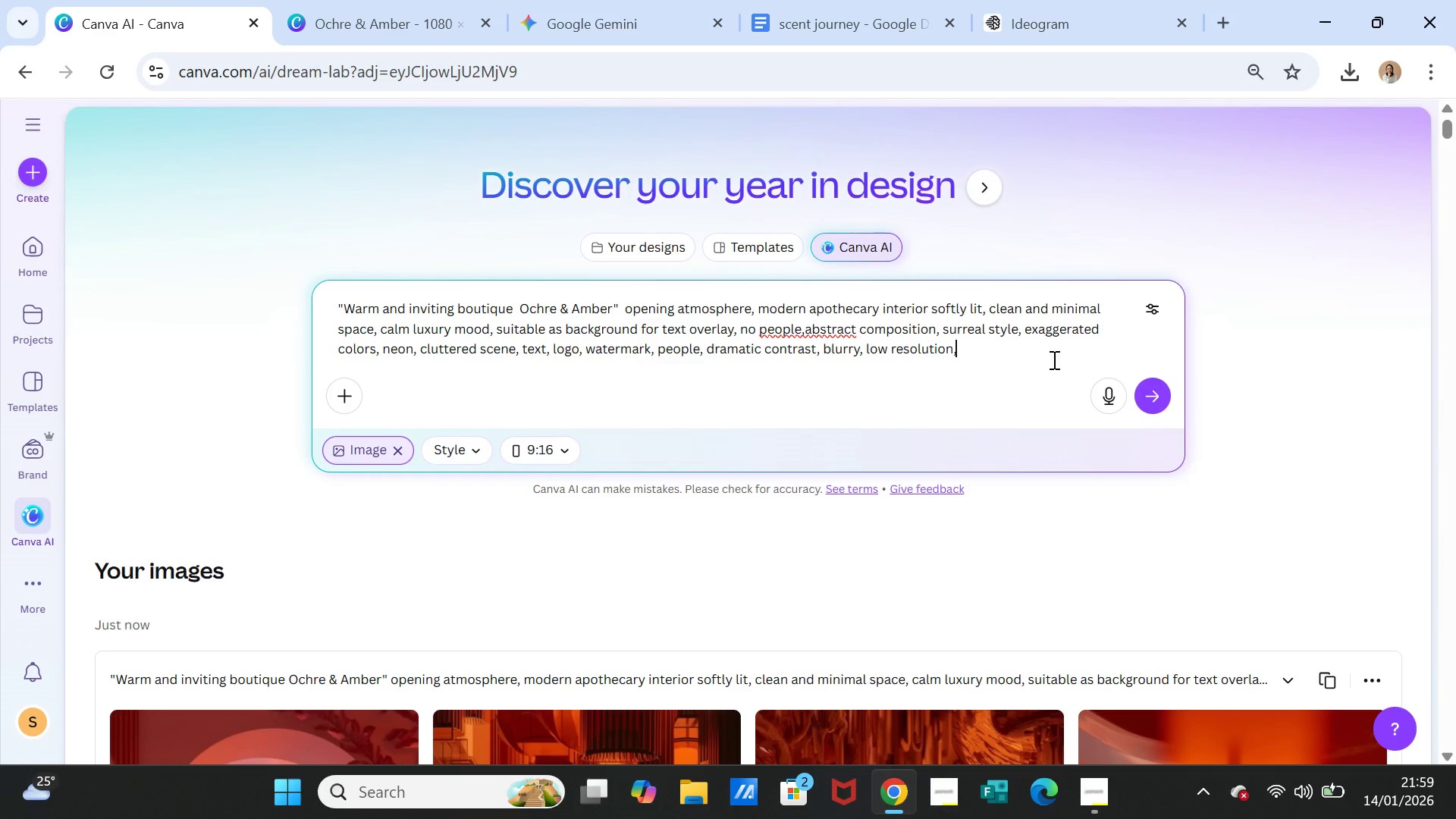 
key(Space)
 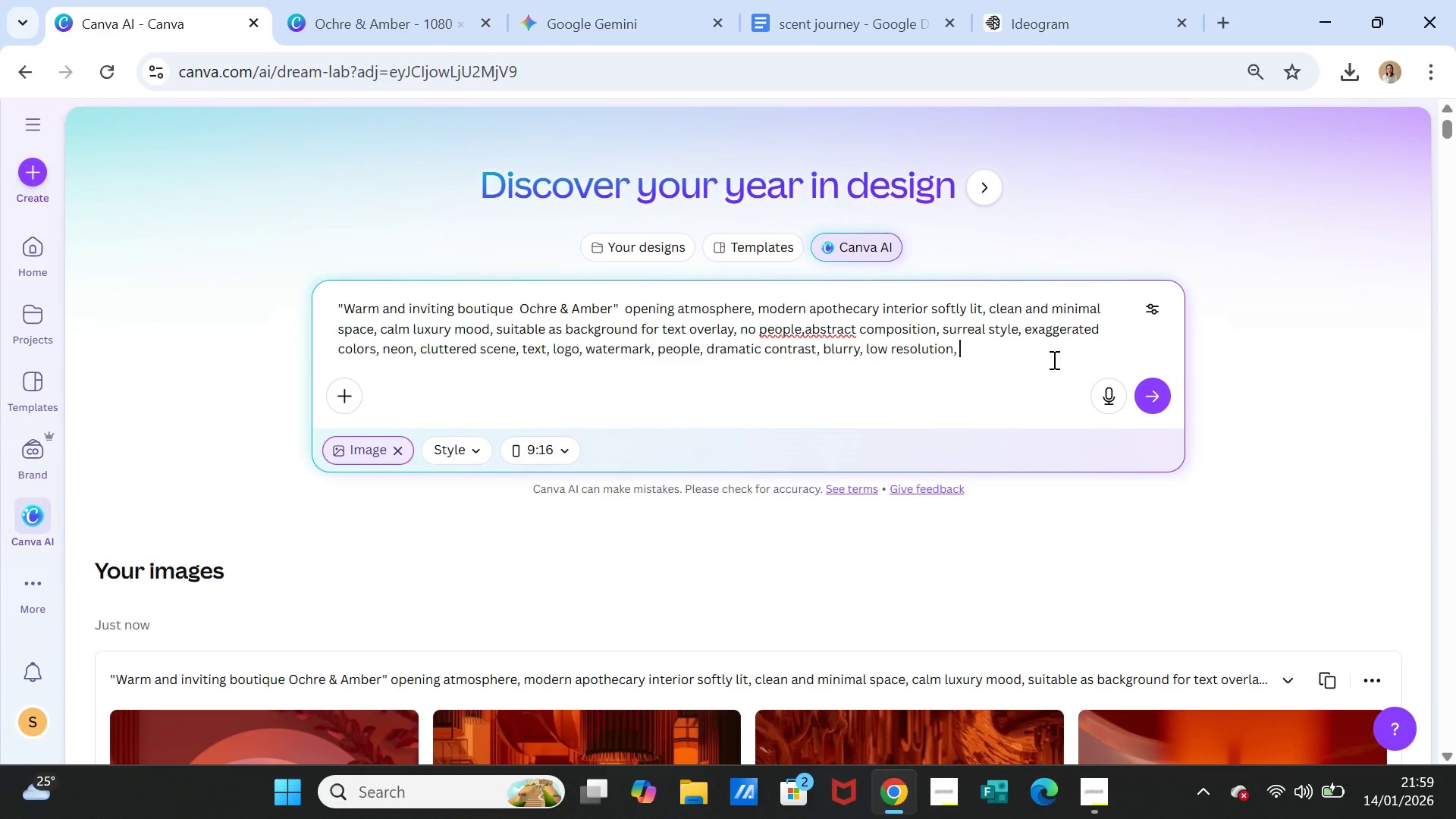 
type(calm )
 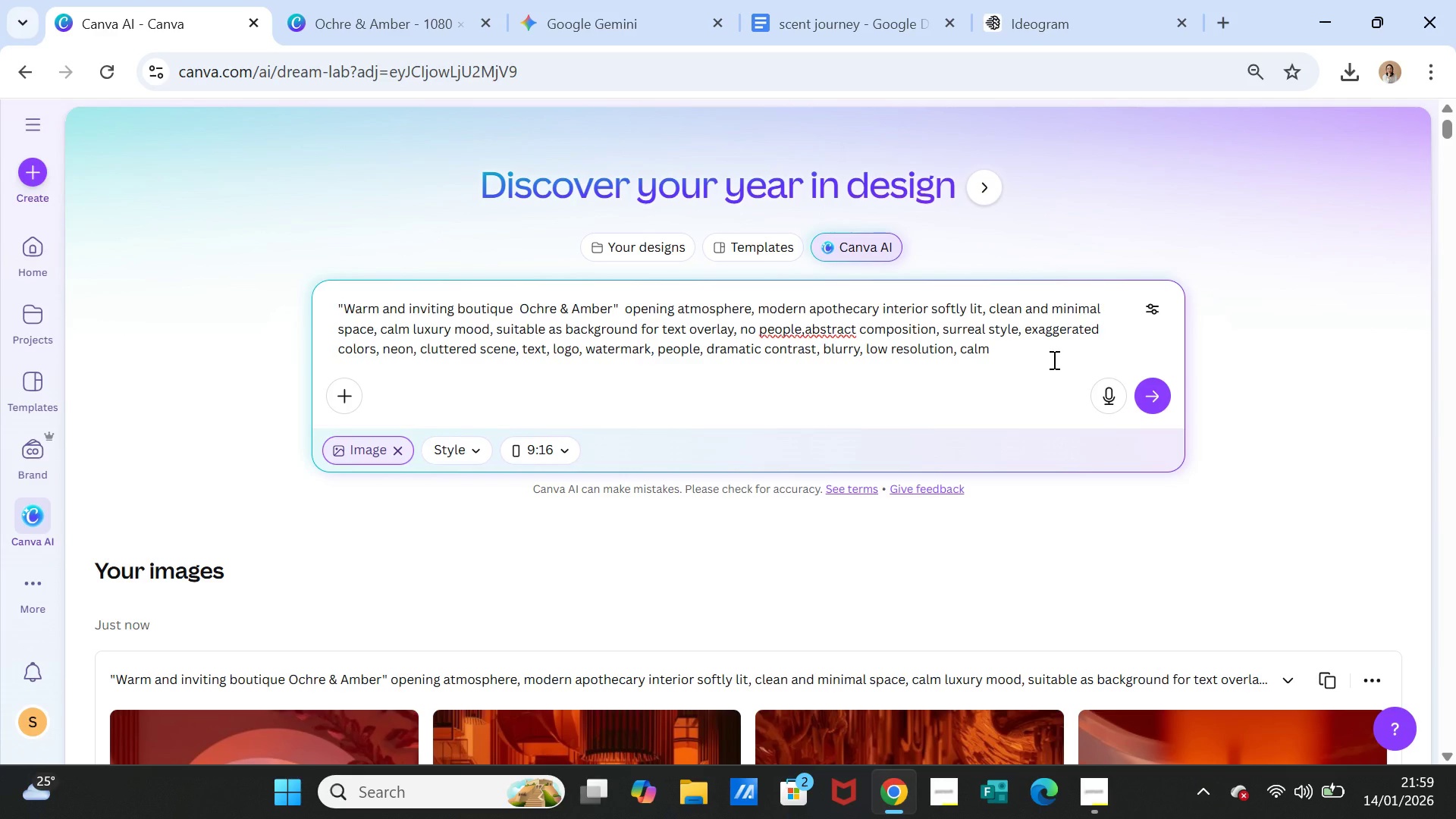 
wait(13.11)
 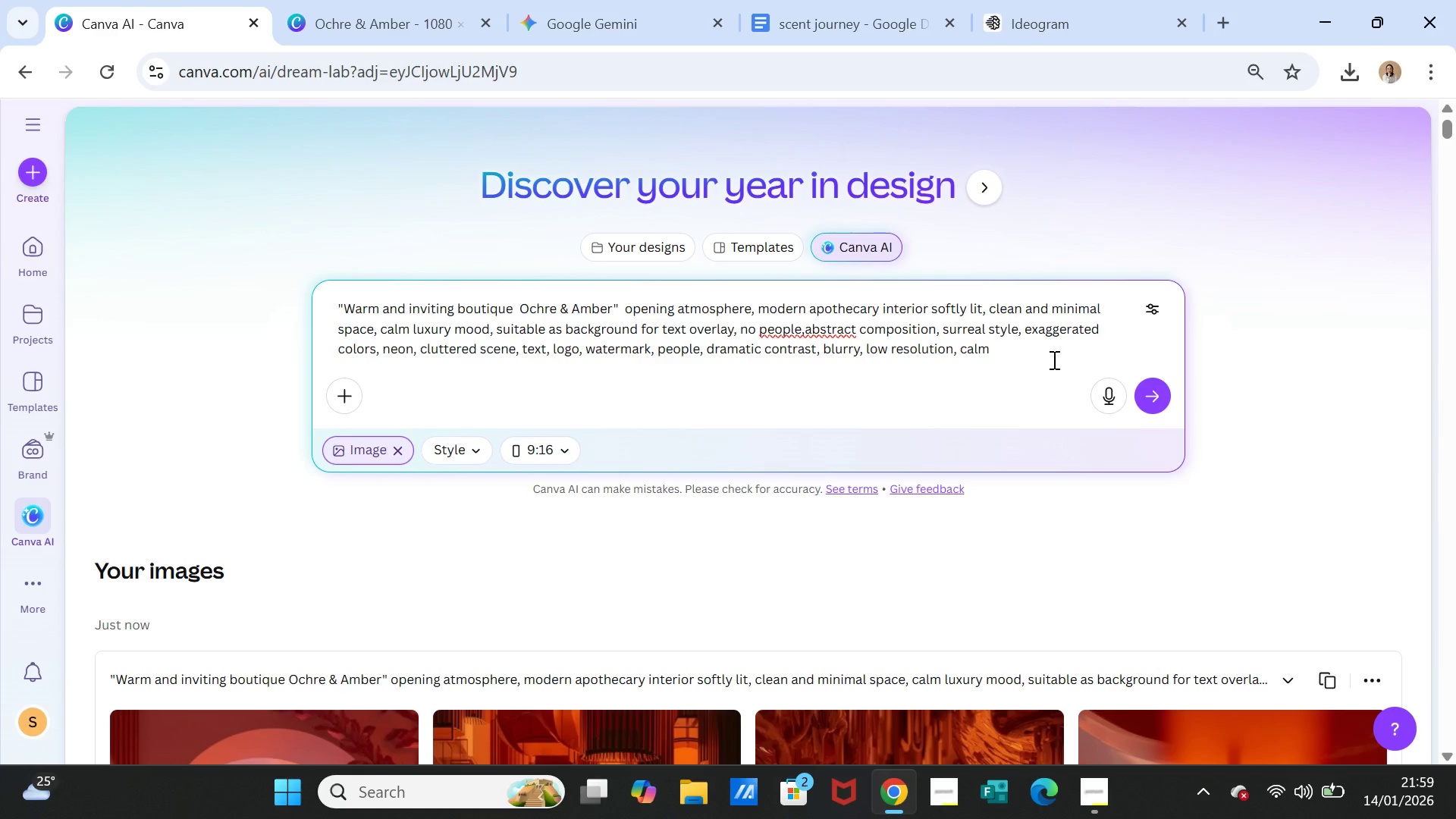 
type(accent)
 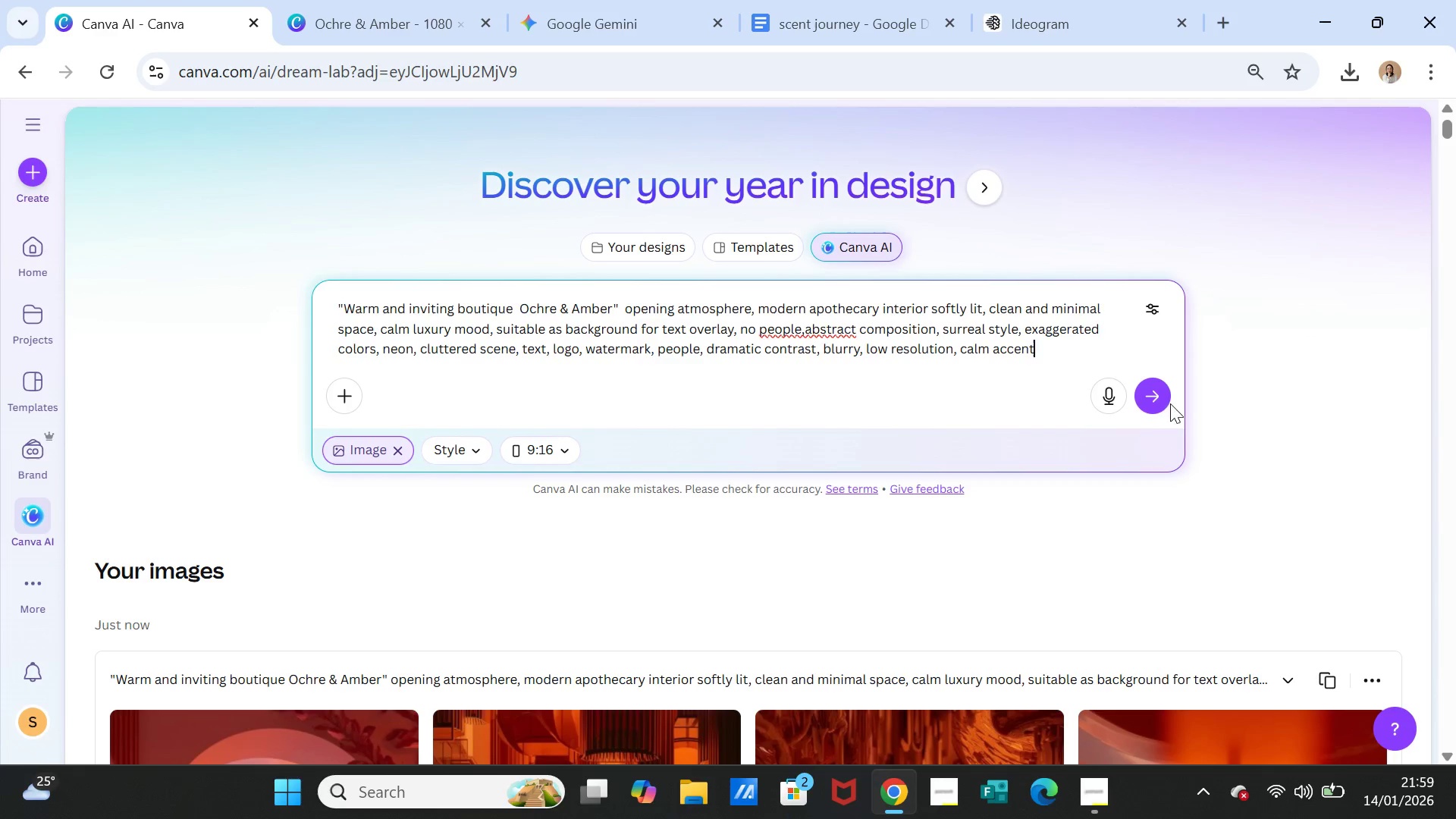 
left_click([1160, 393])
 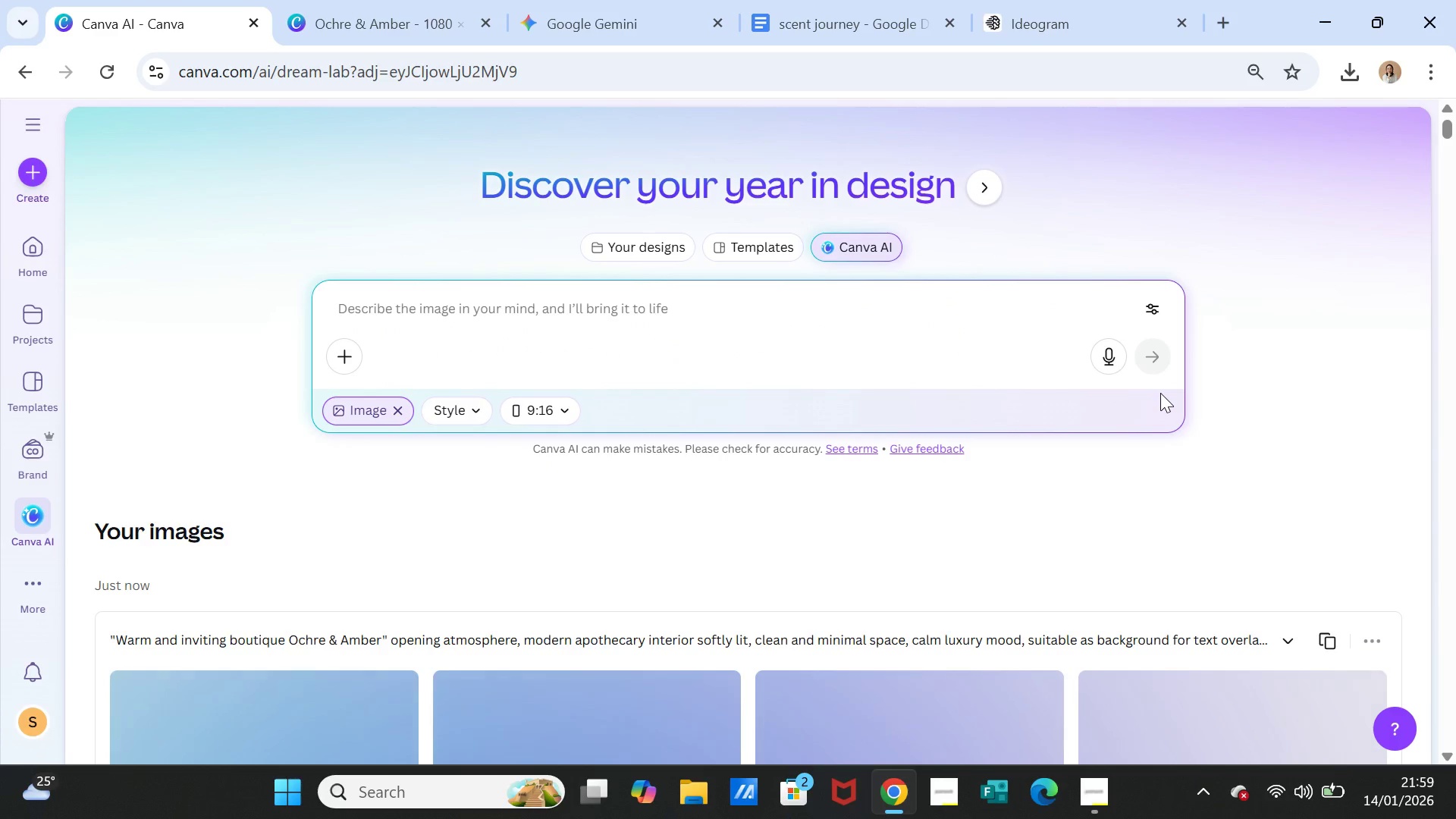 
mouse_move([1135, 370])
 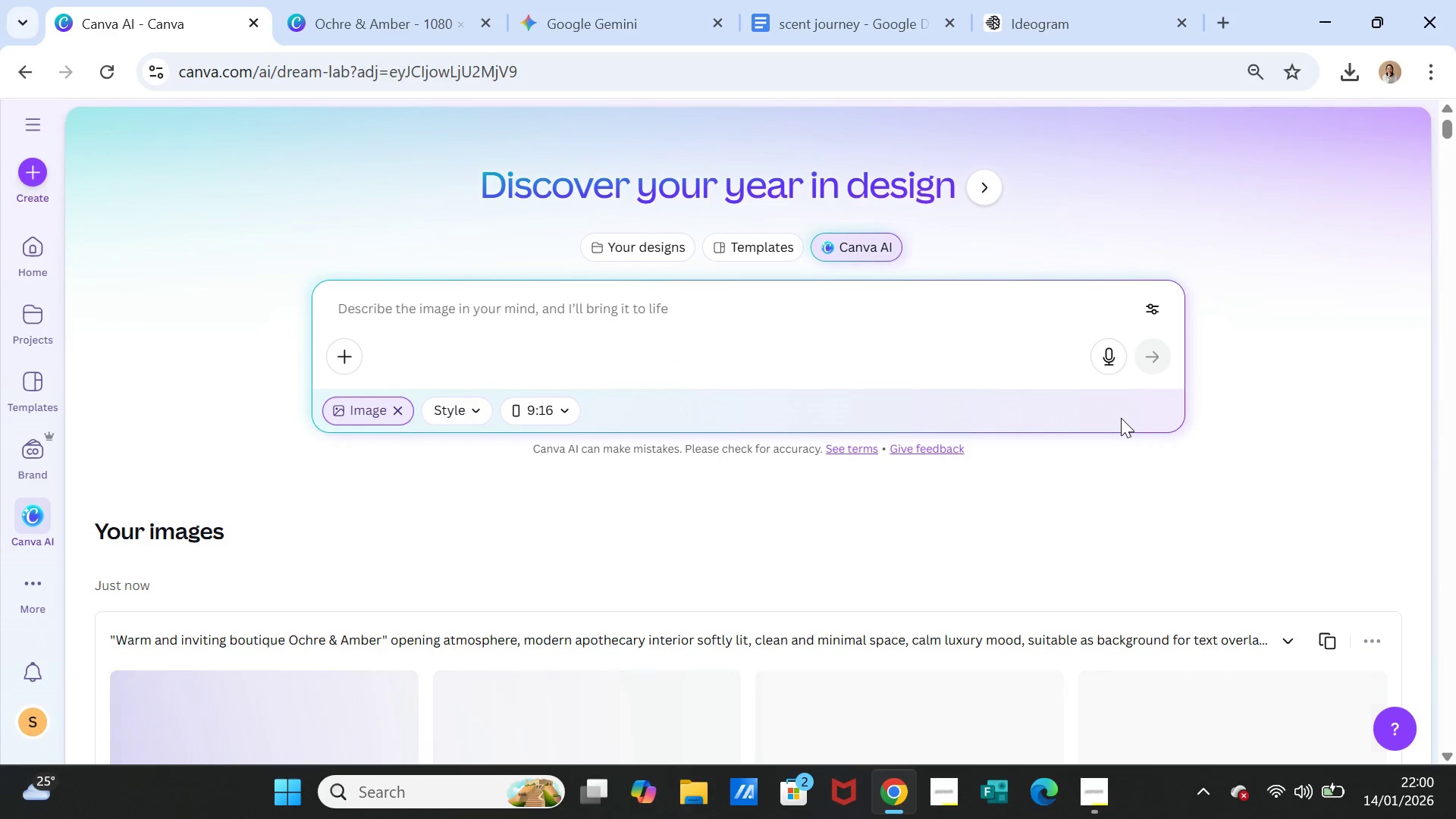 
scroll: coordinate [1121, 418], scroll_direction: down, amount: 3.0
 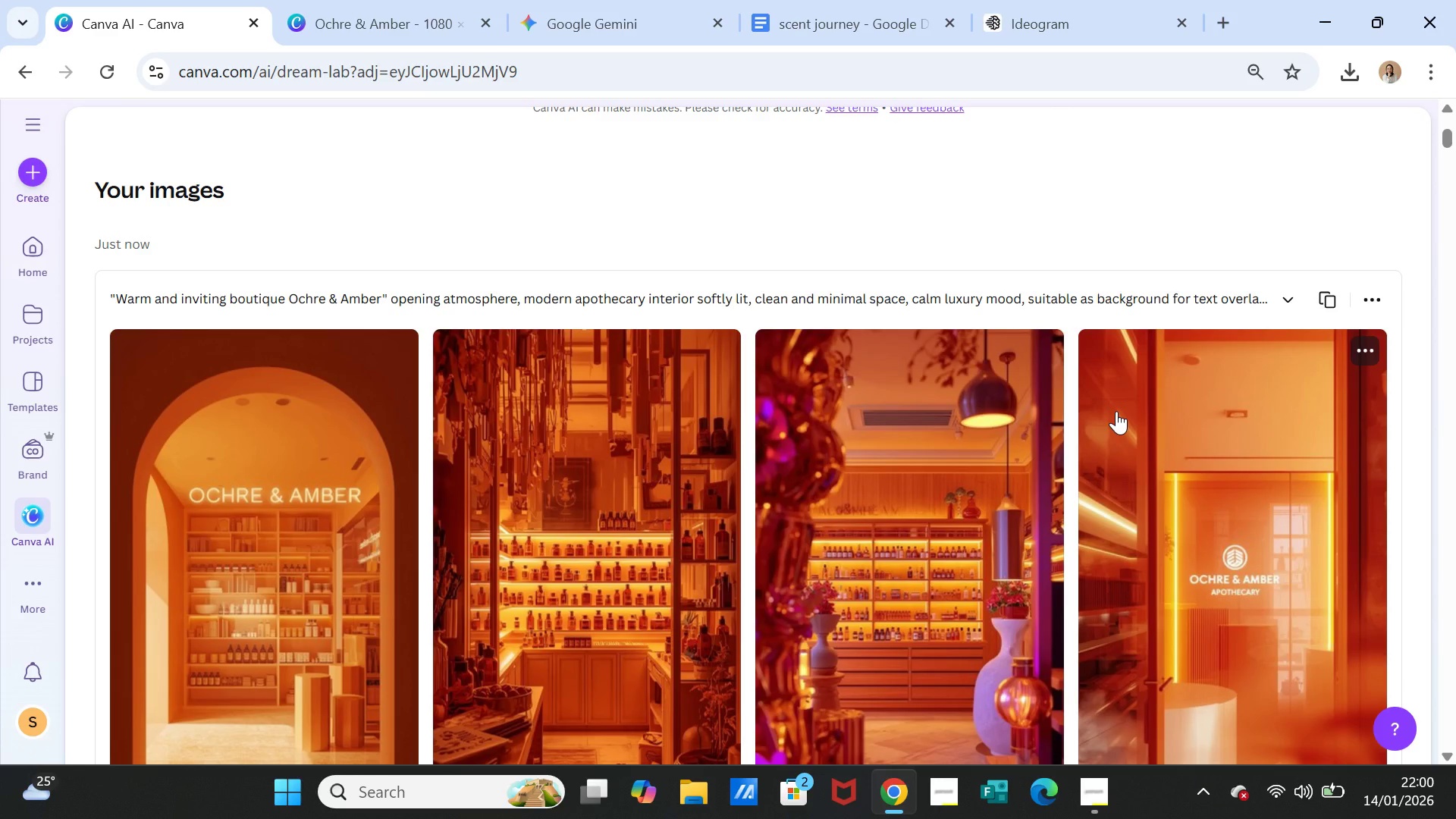 
wait(6.58)
 